 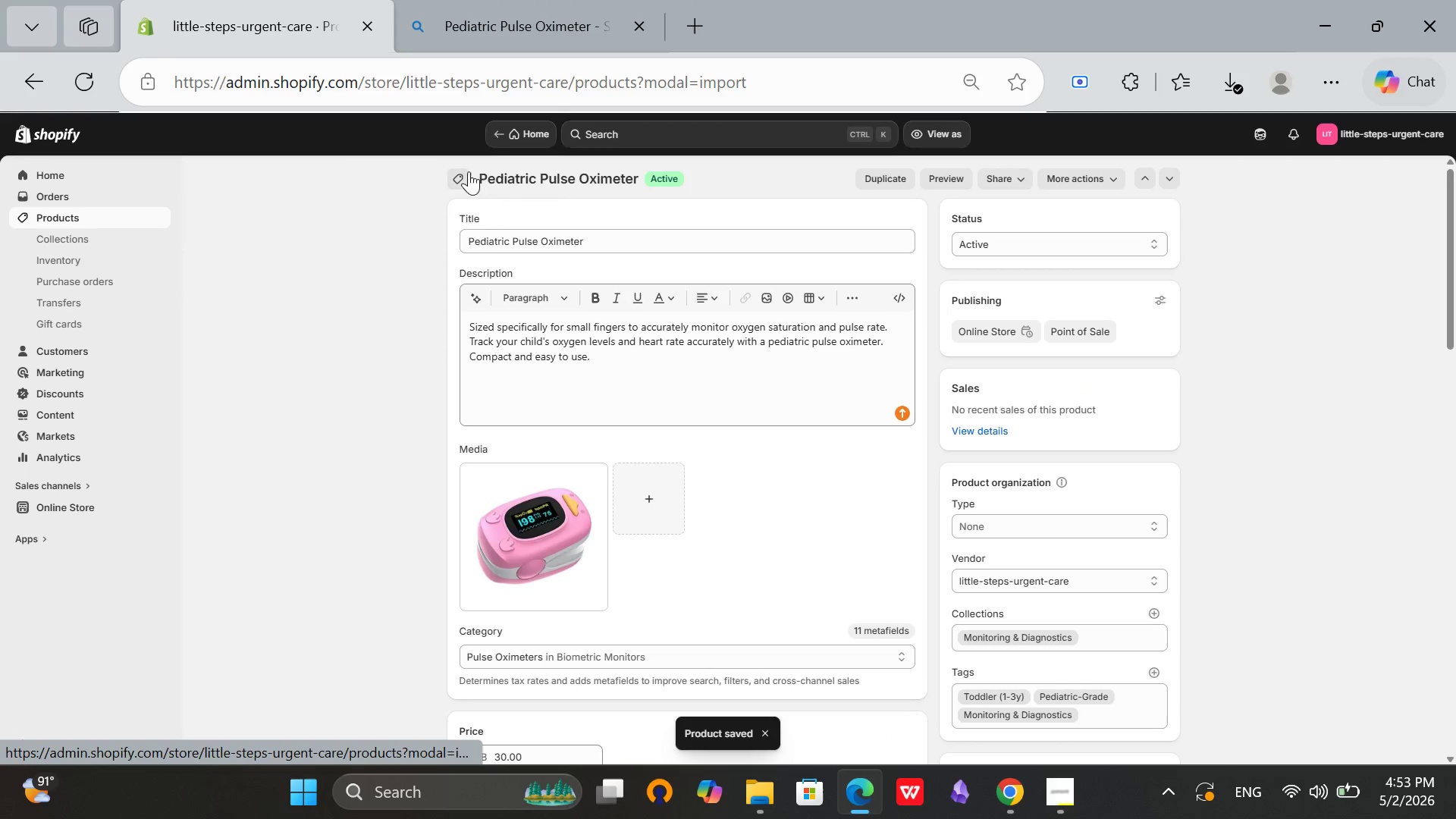 
mouse_move([770, 306])
 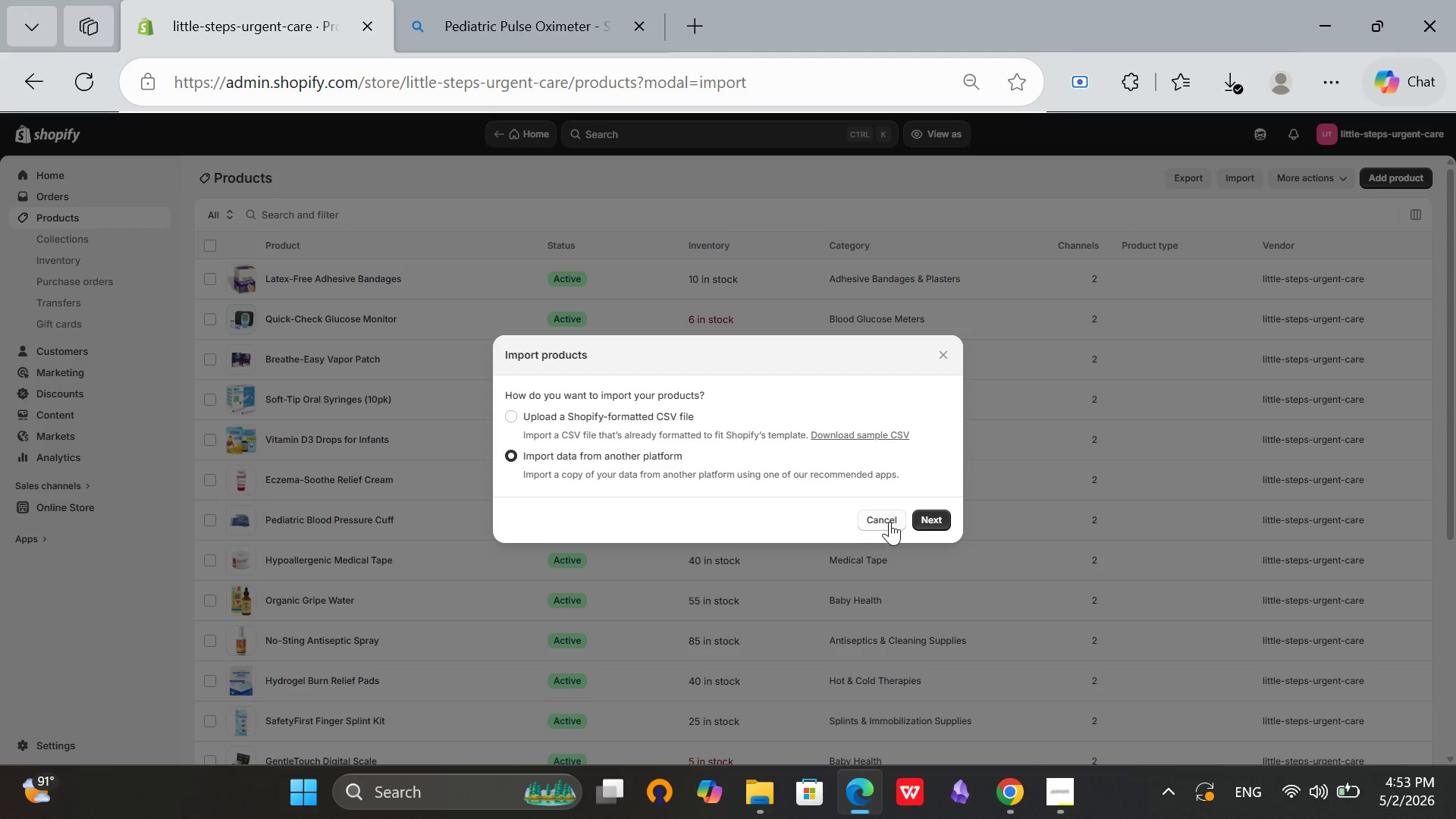 
left_click([890, 522])
 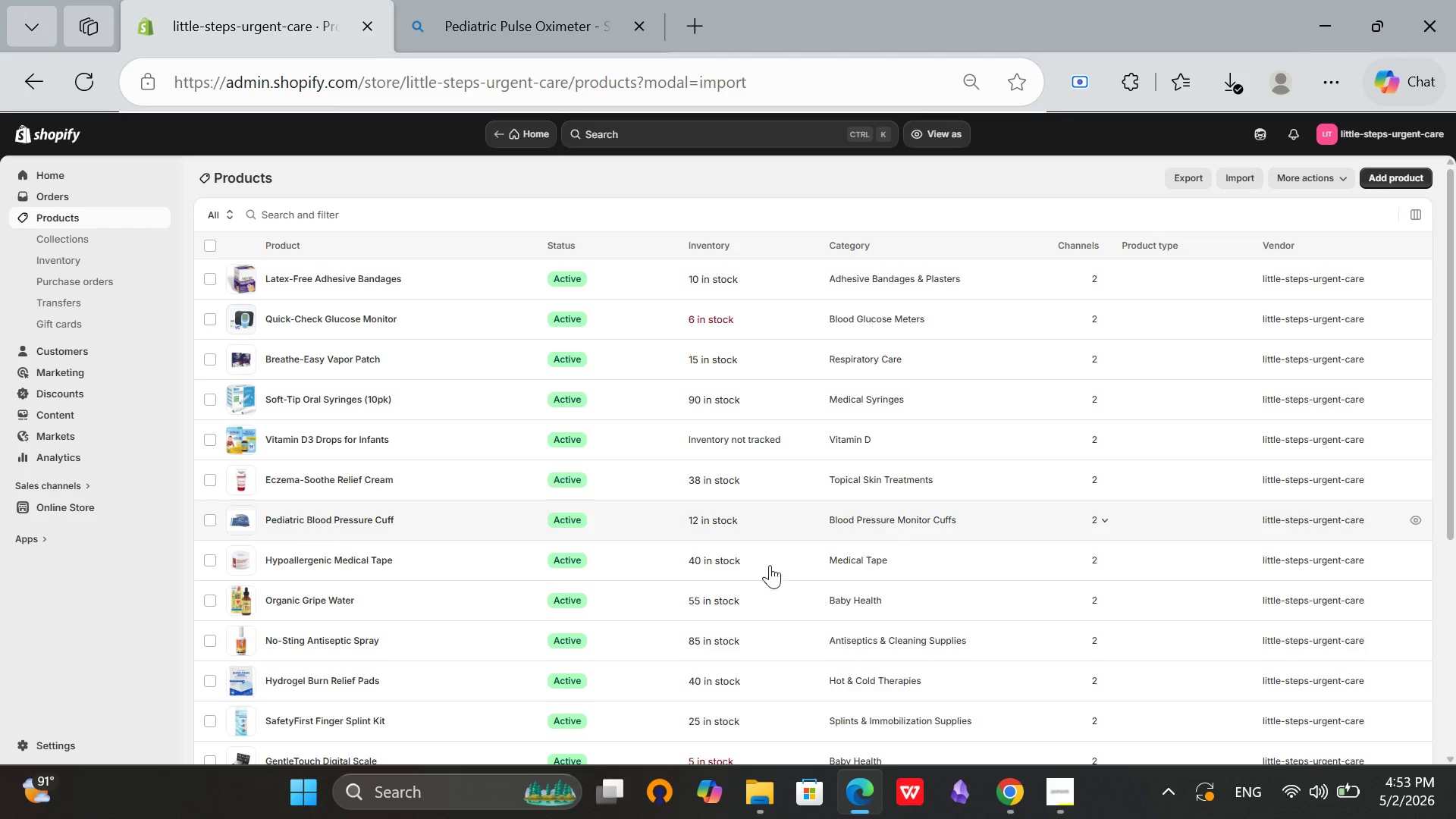 
scroll: coordinate [662, 559], scroll_direction: down, amount: 4.0
 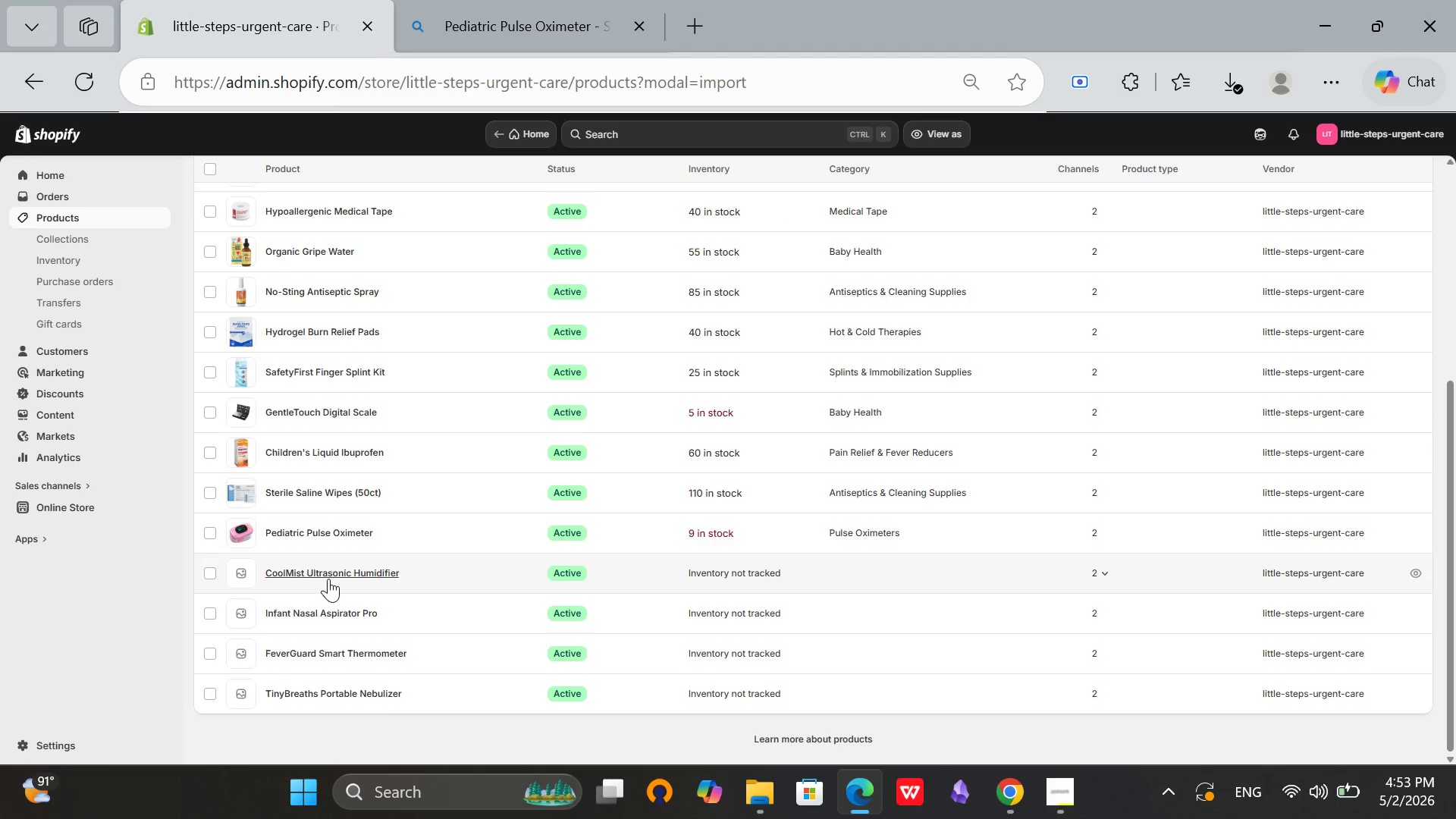 
left_click([328, 576])
 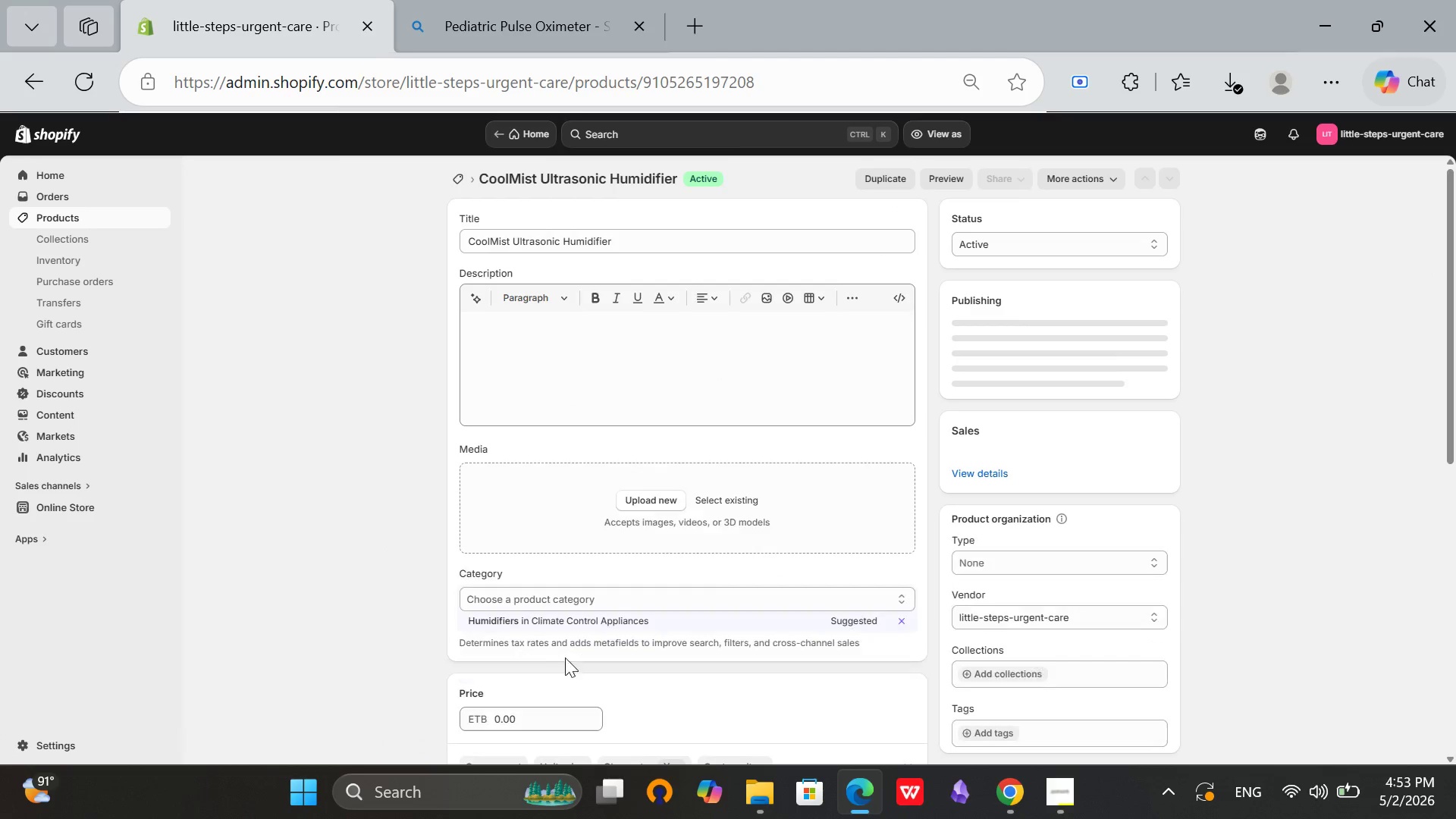 
left_click([589, 619])
 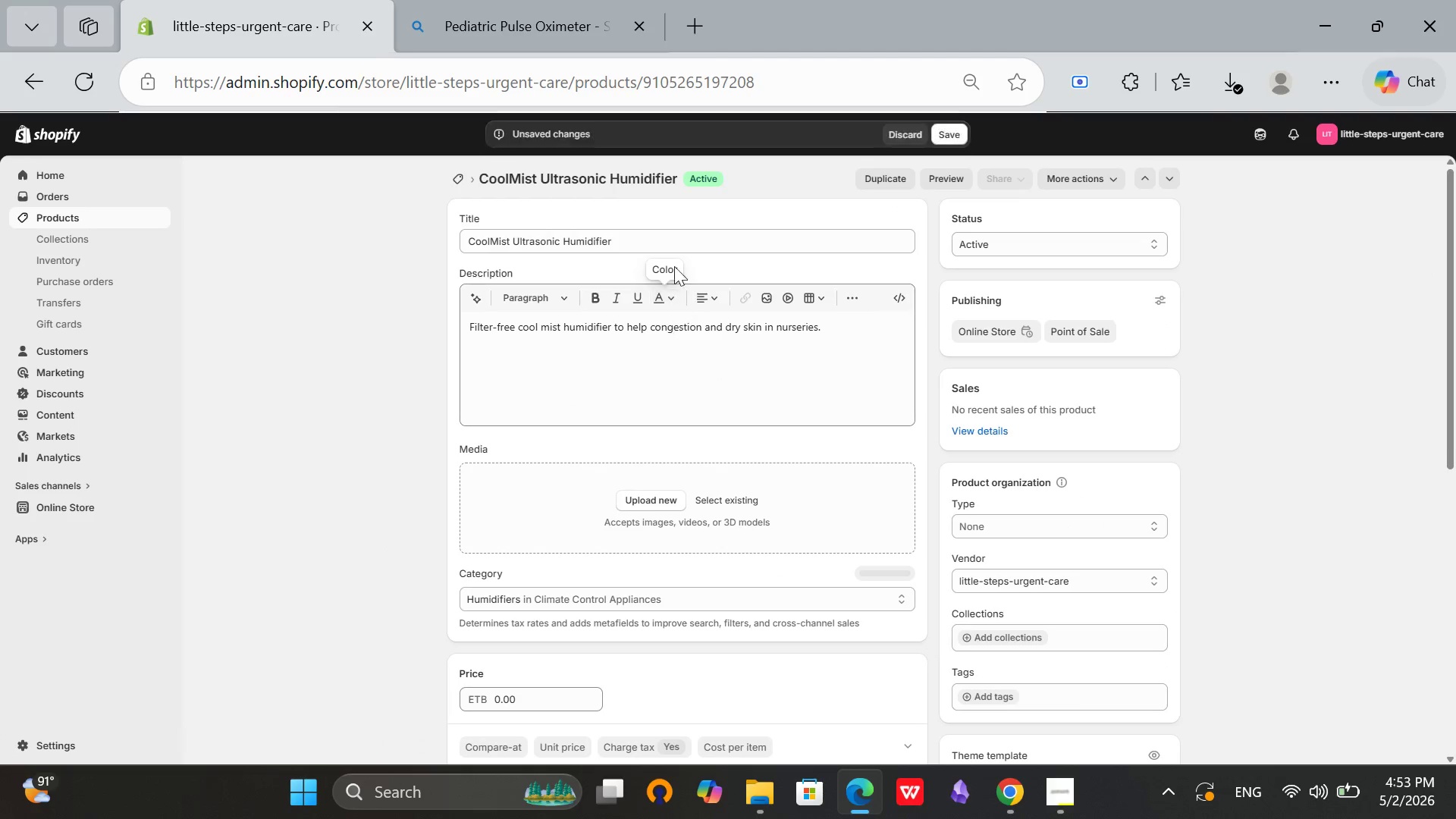 
left_click([664, 238])
 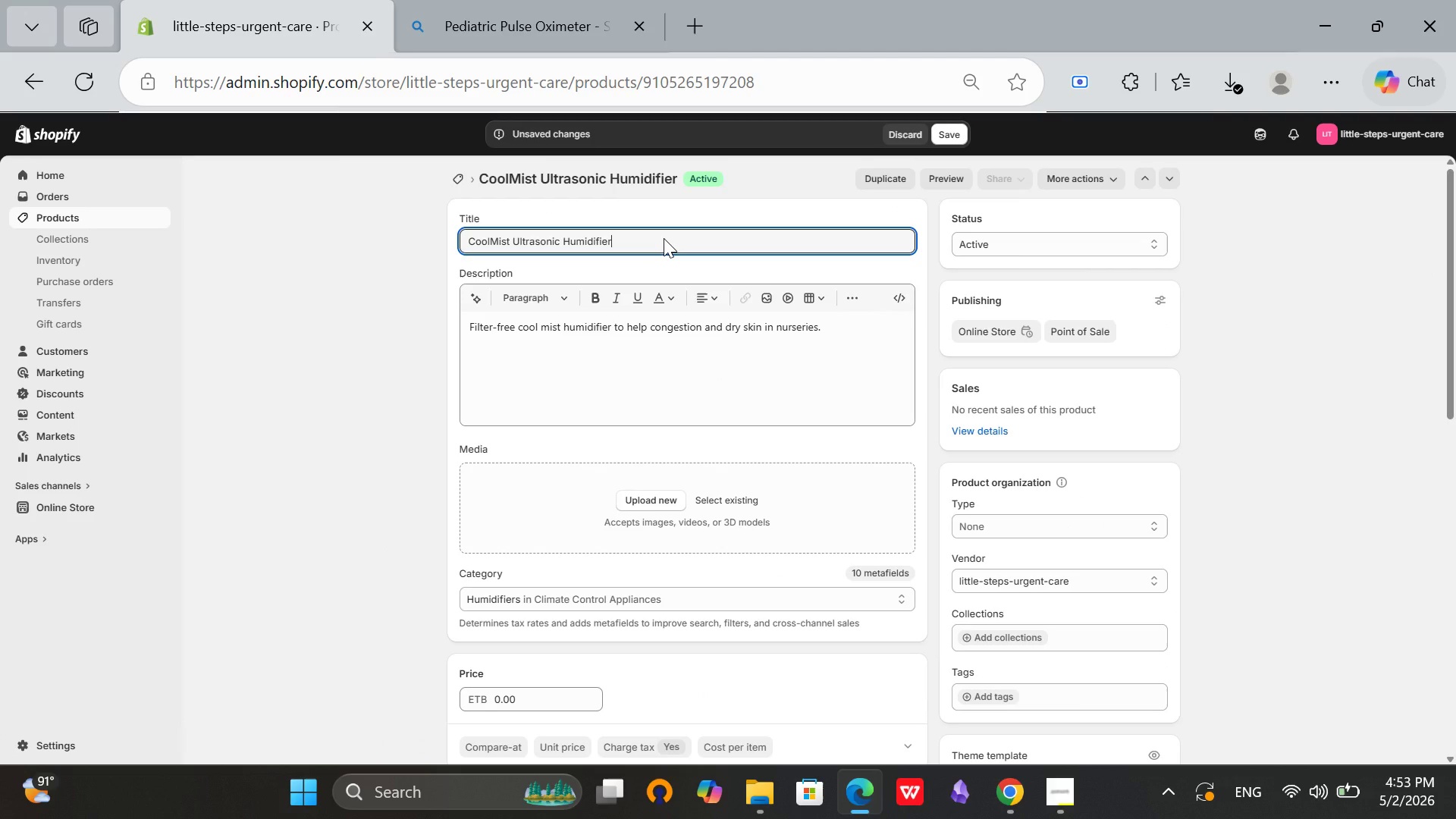 
key(Control+ControlLeft)
 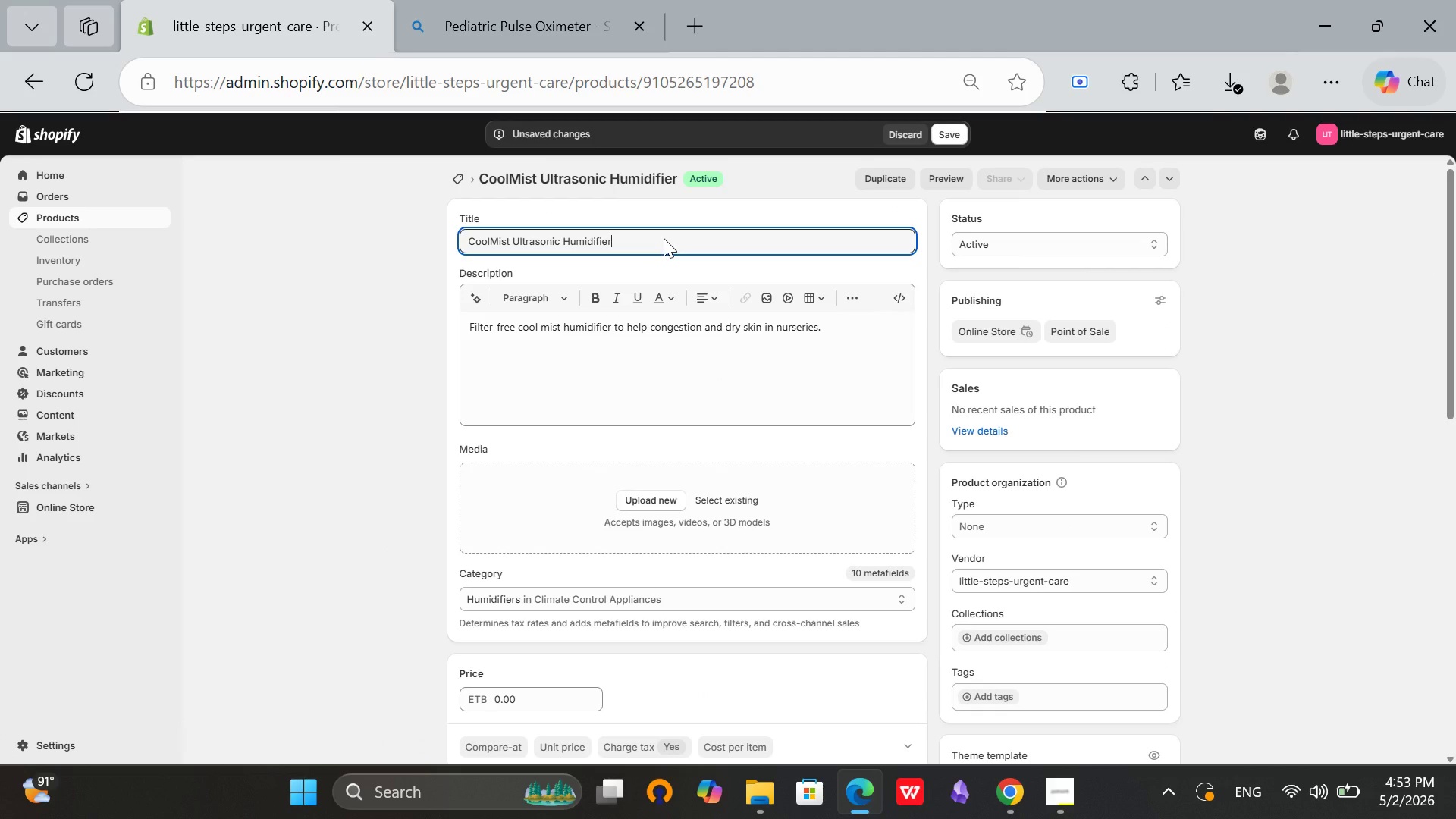 
key(Control+A)
 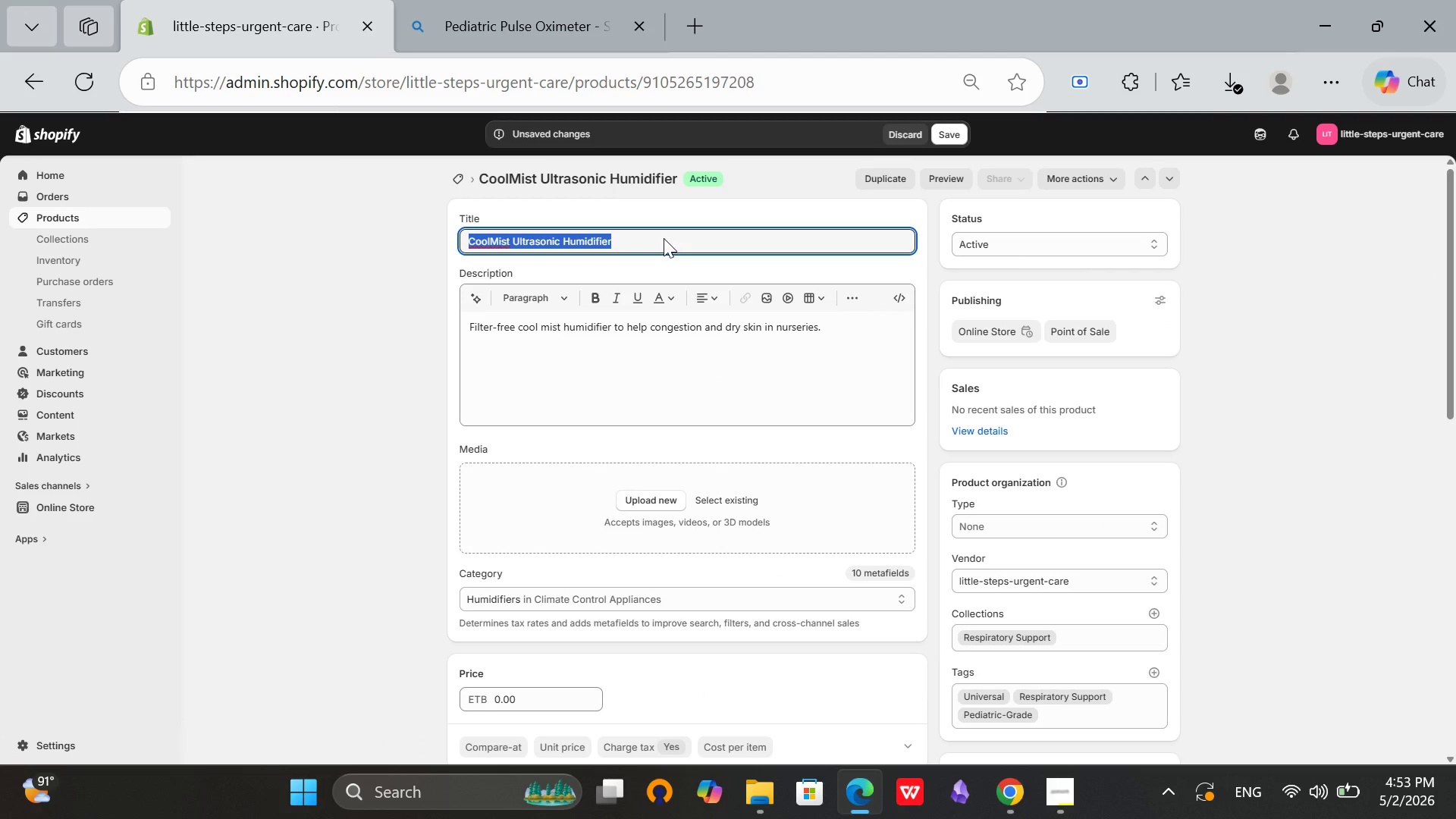 
key(Control+C)
 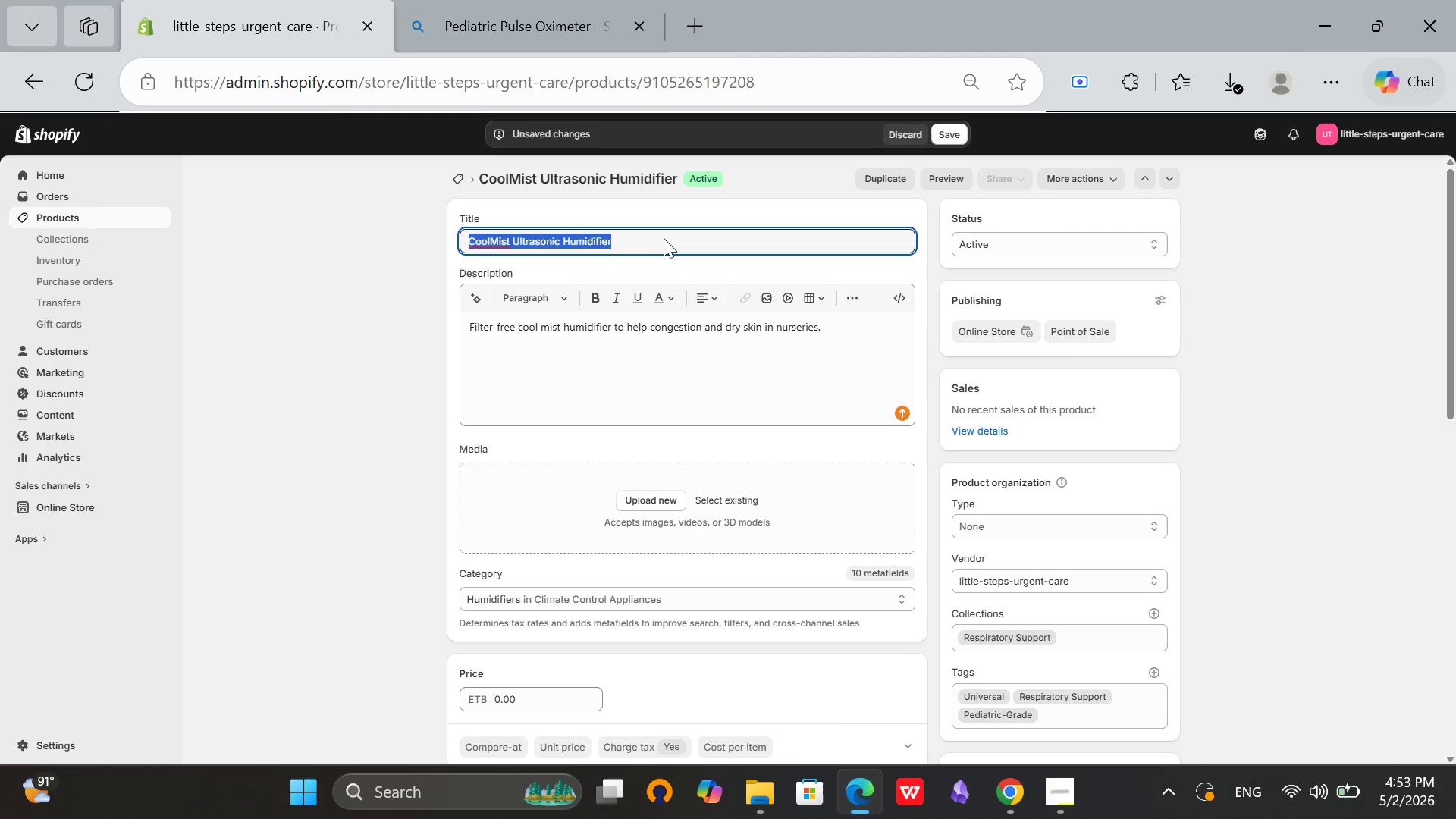 
key(VolumeUp)
 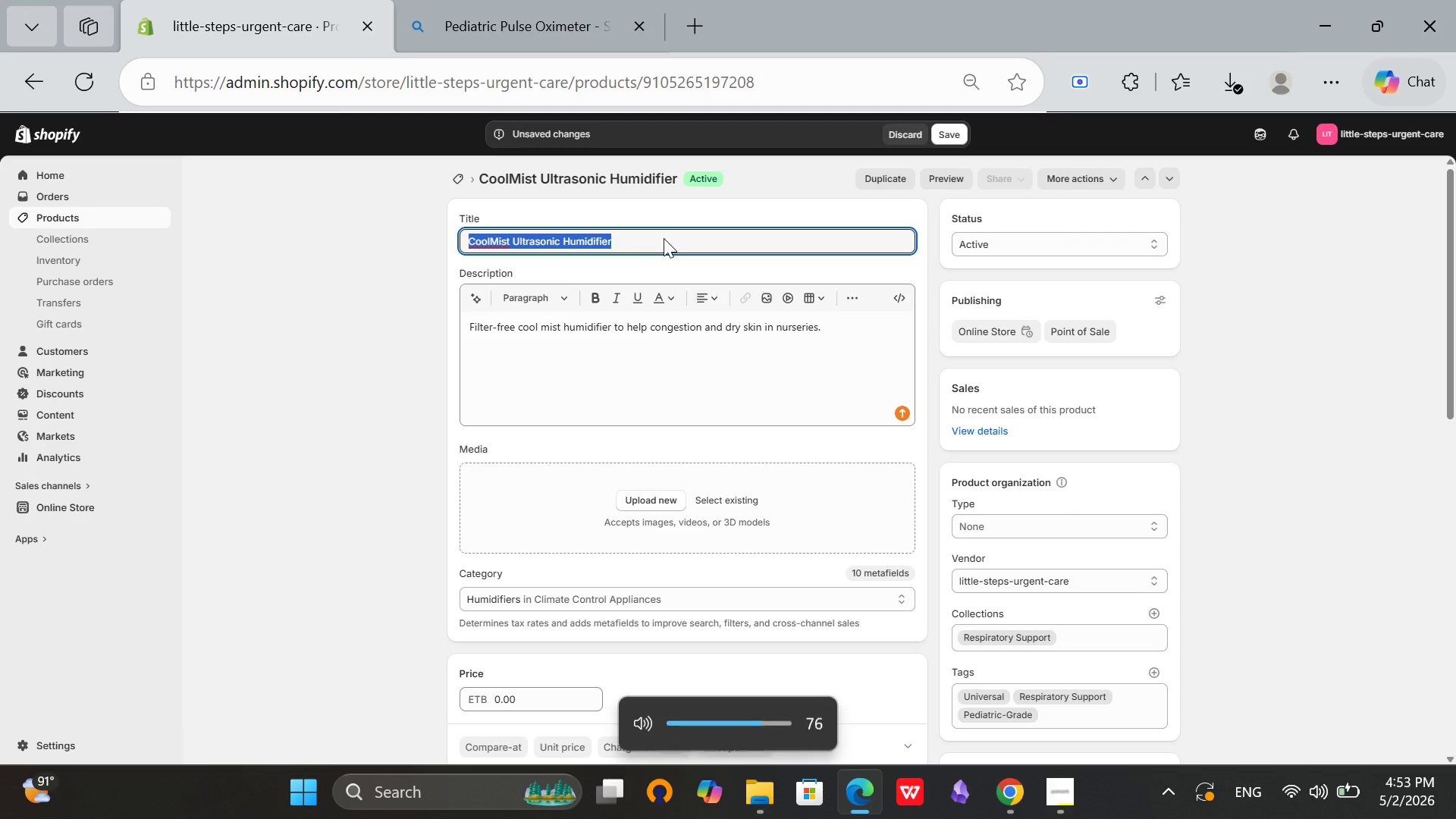 
key(VolumeUp)
 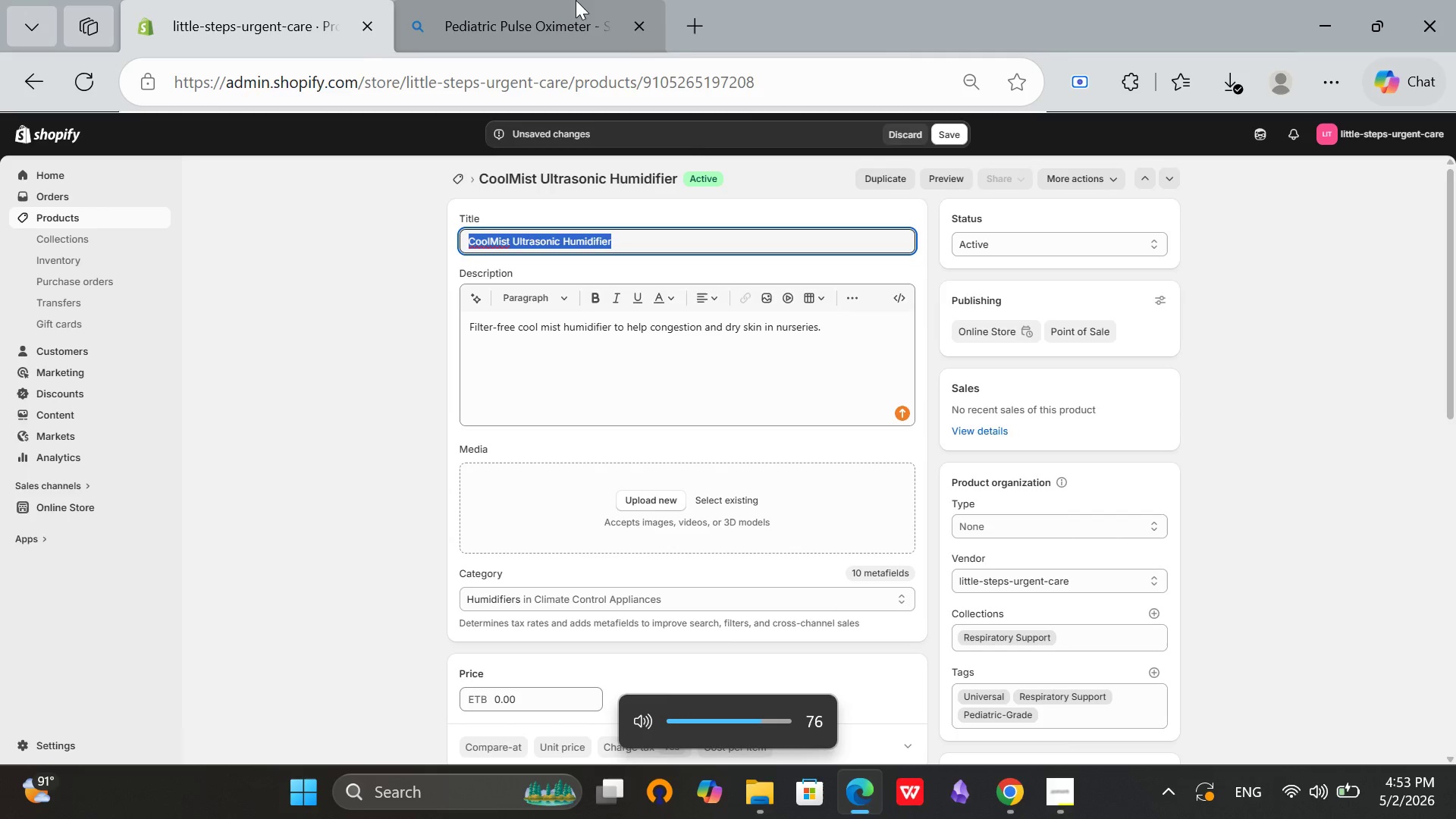 
left_click([514, 0])
 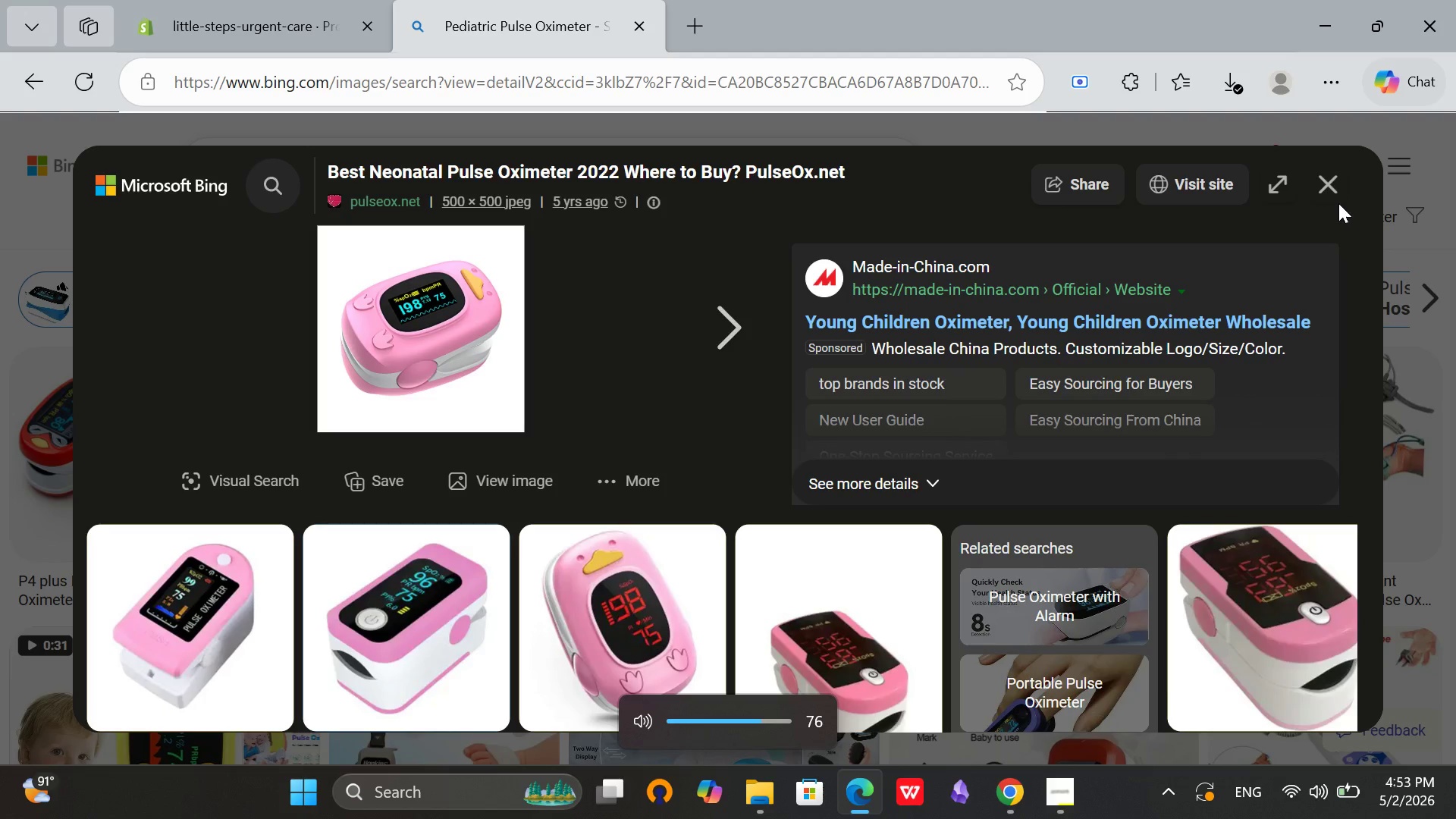 
left_click([1338, 177])
 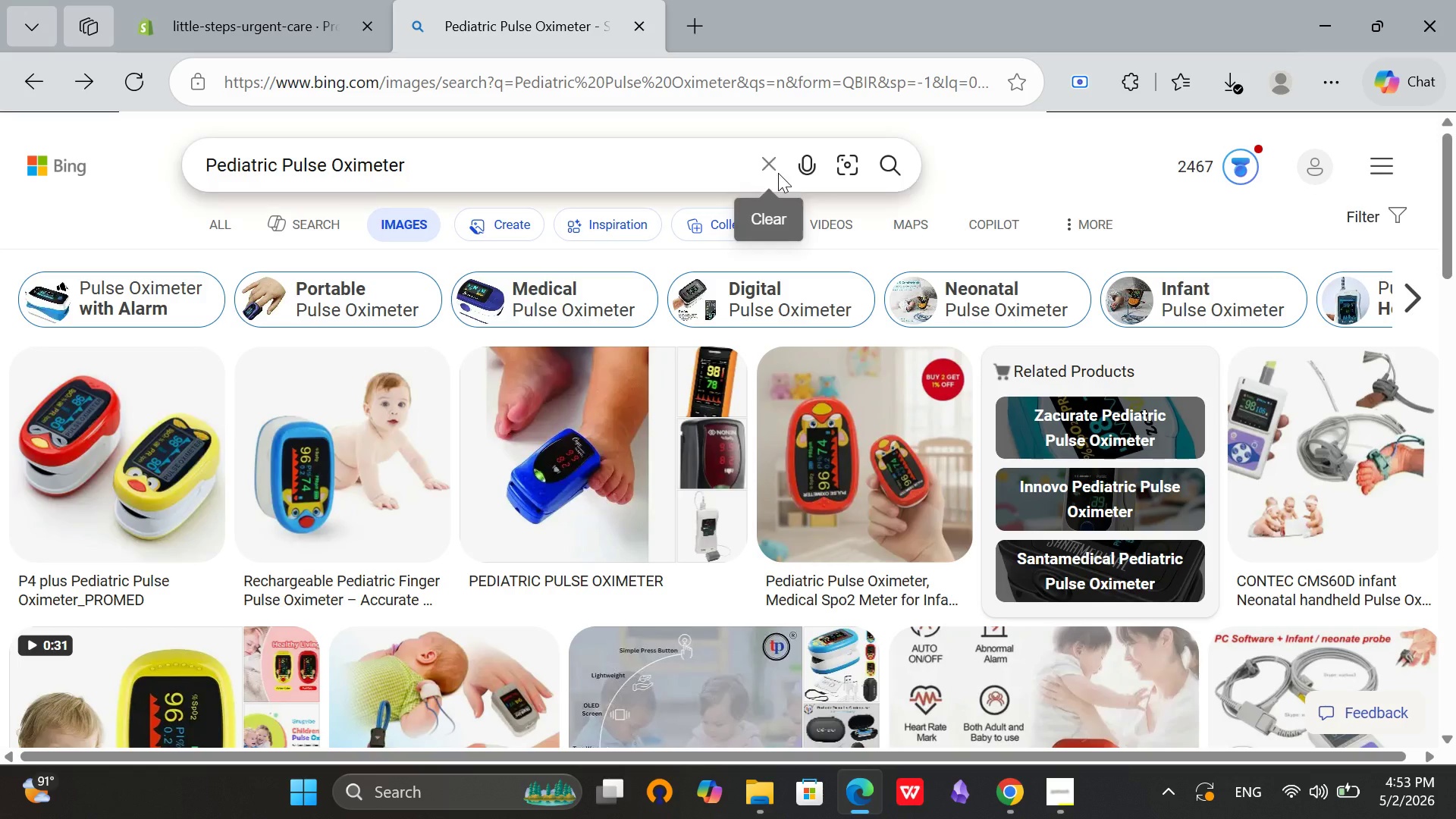 
left_click([778, 170])
 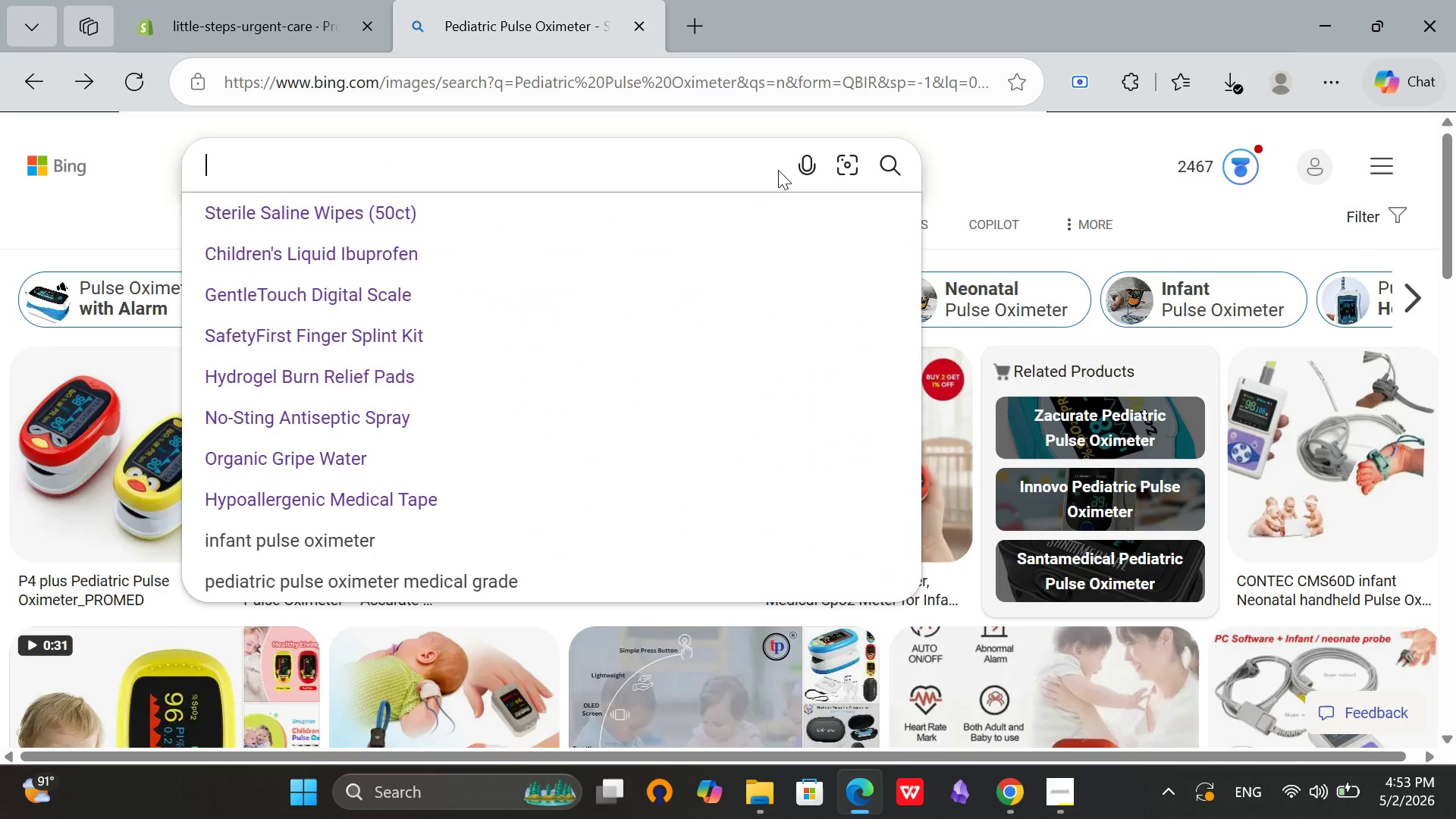 
key(Control+V)
 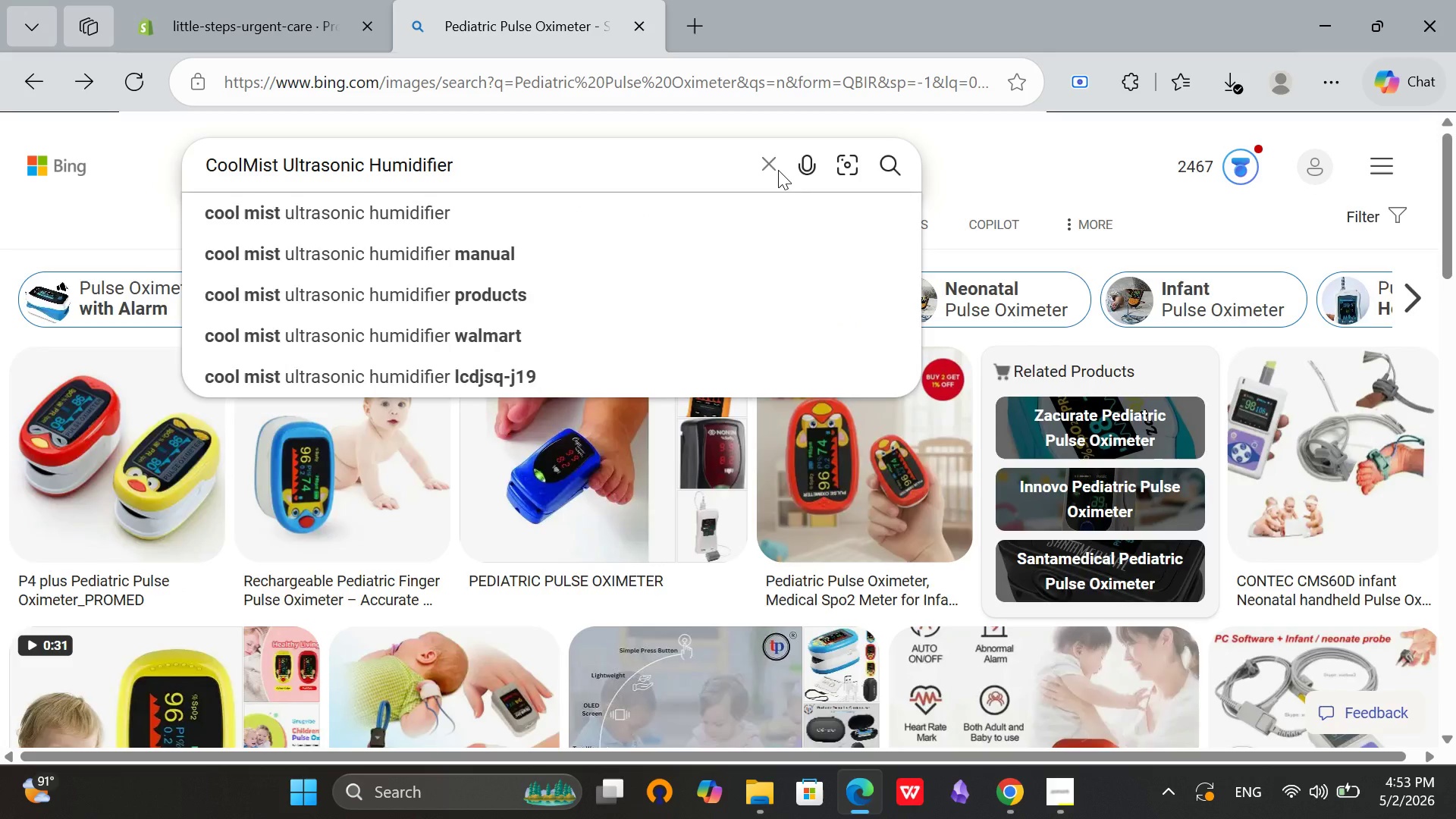 
key(Enter)
 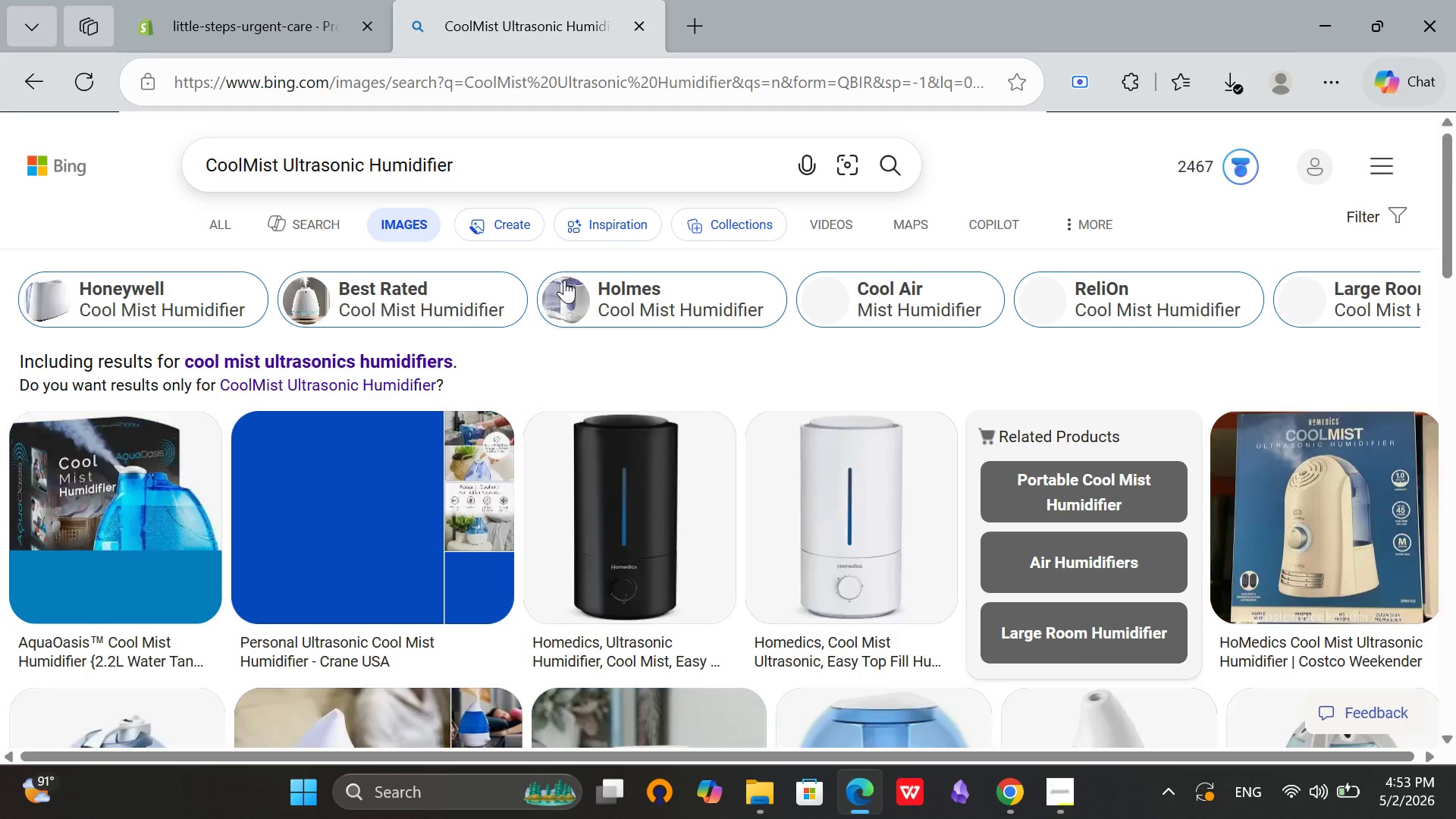 
scroll: coordinate [356, 427], scroll_direction: none, amount: 0.0
 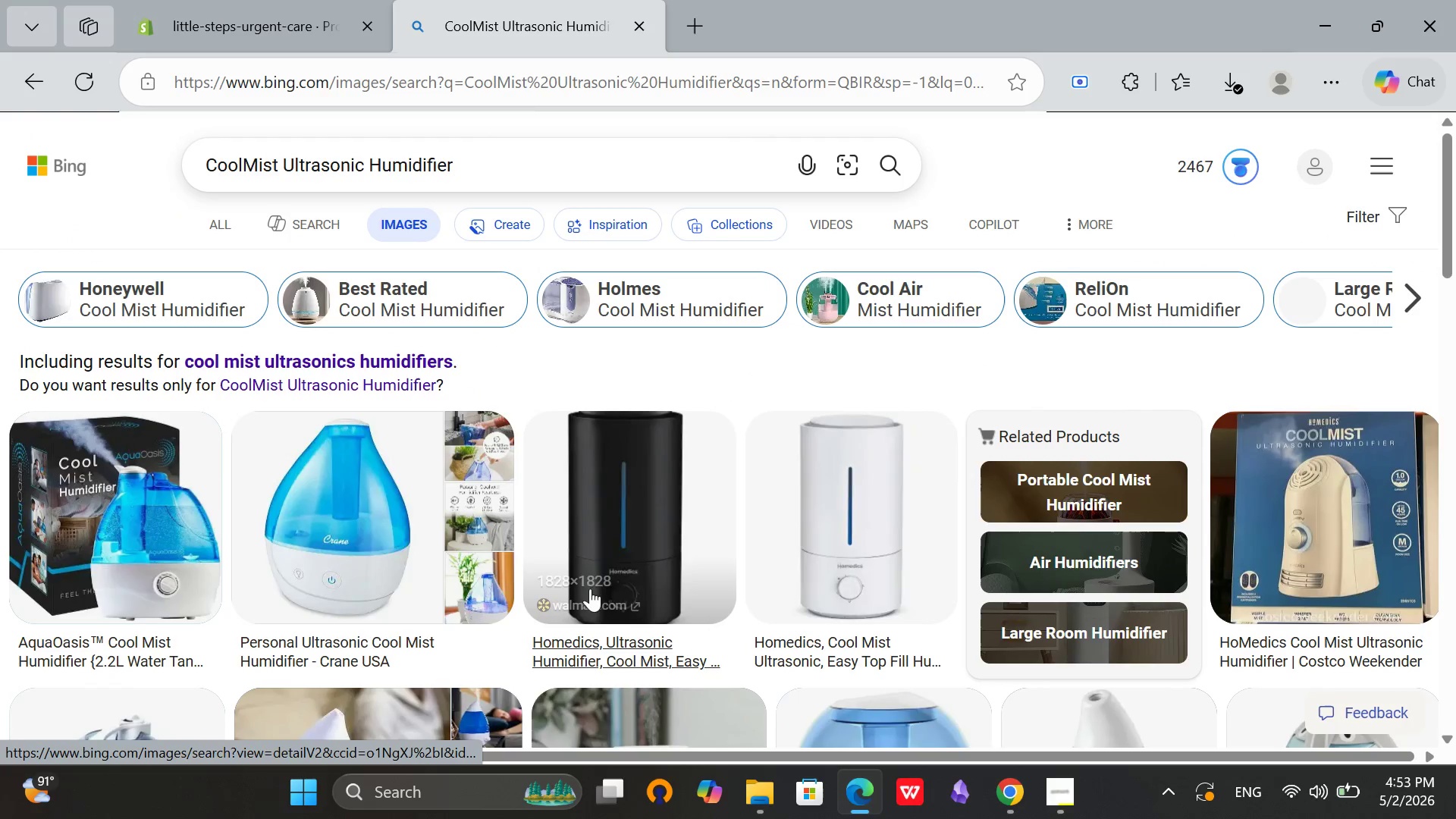 
left_click([837, 469])
 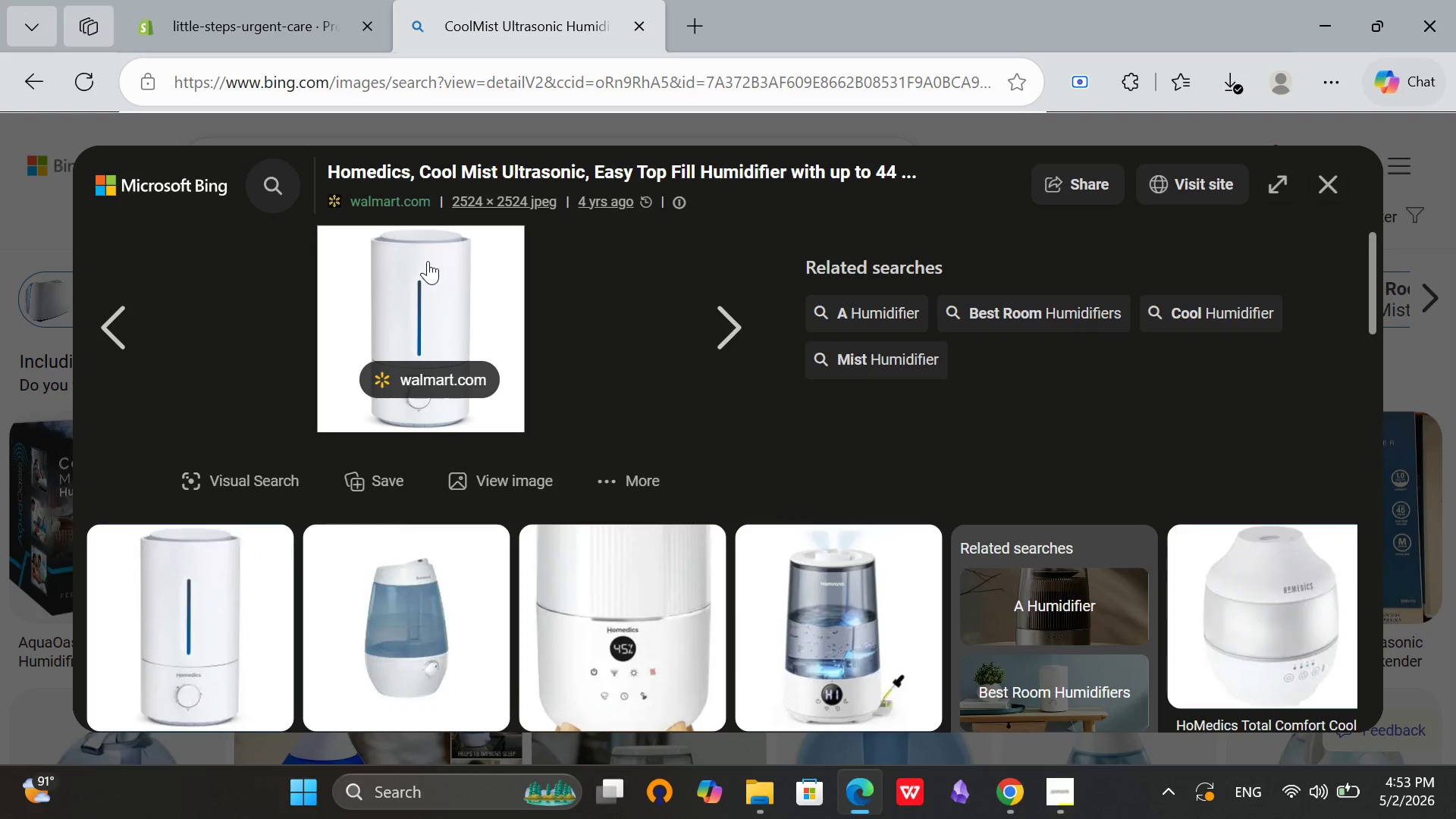 
left_click([524, 320])
 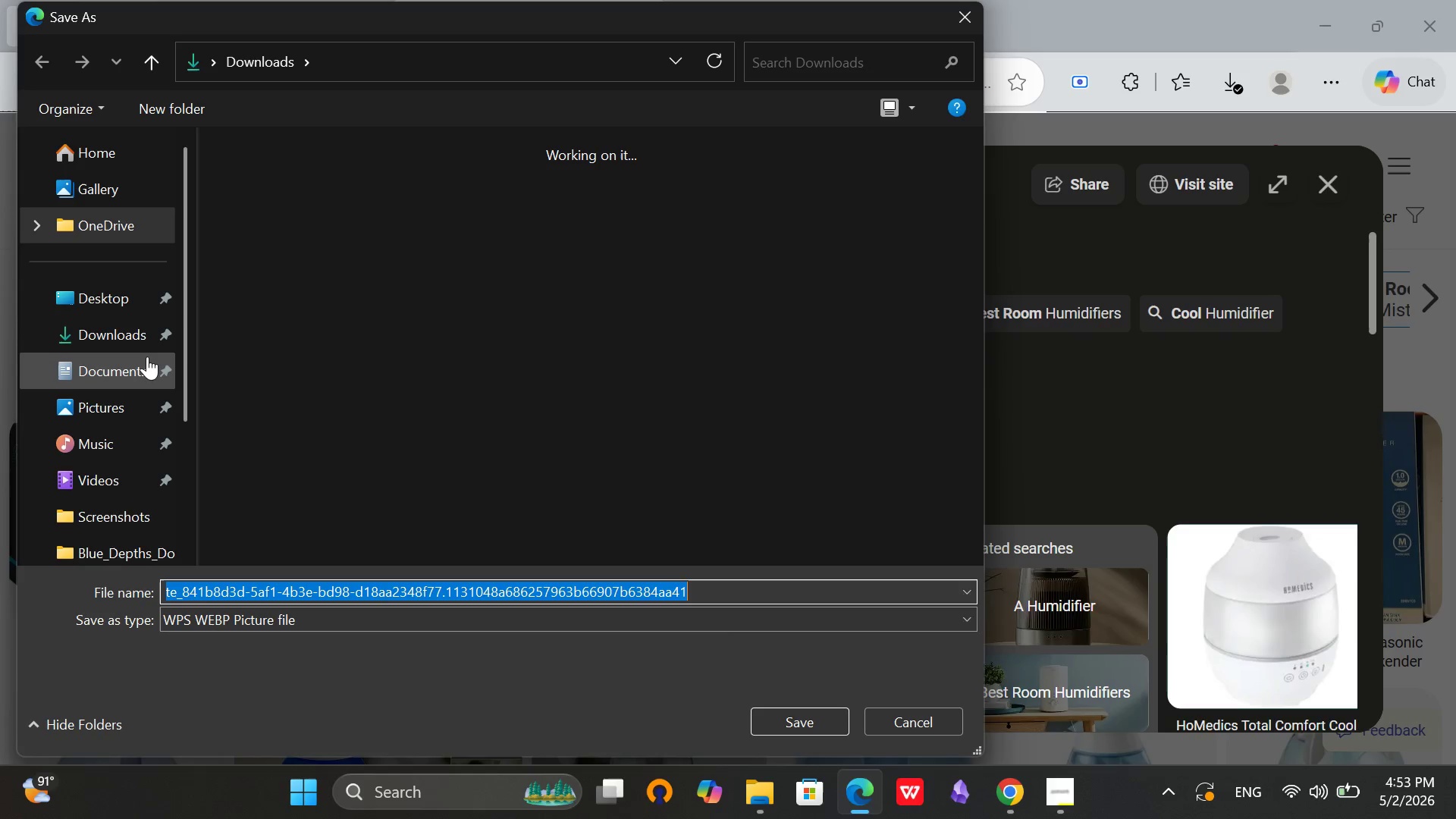 
left_click([130, 325])
 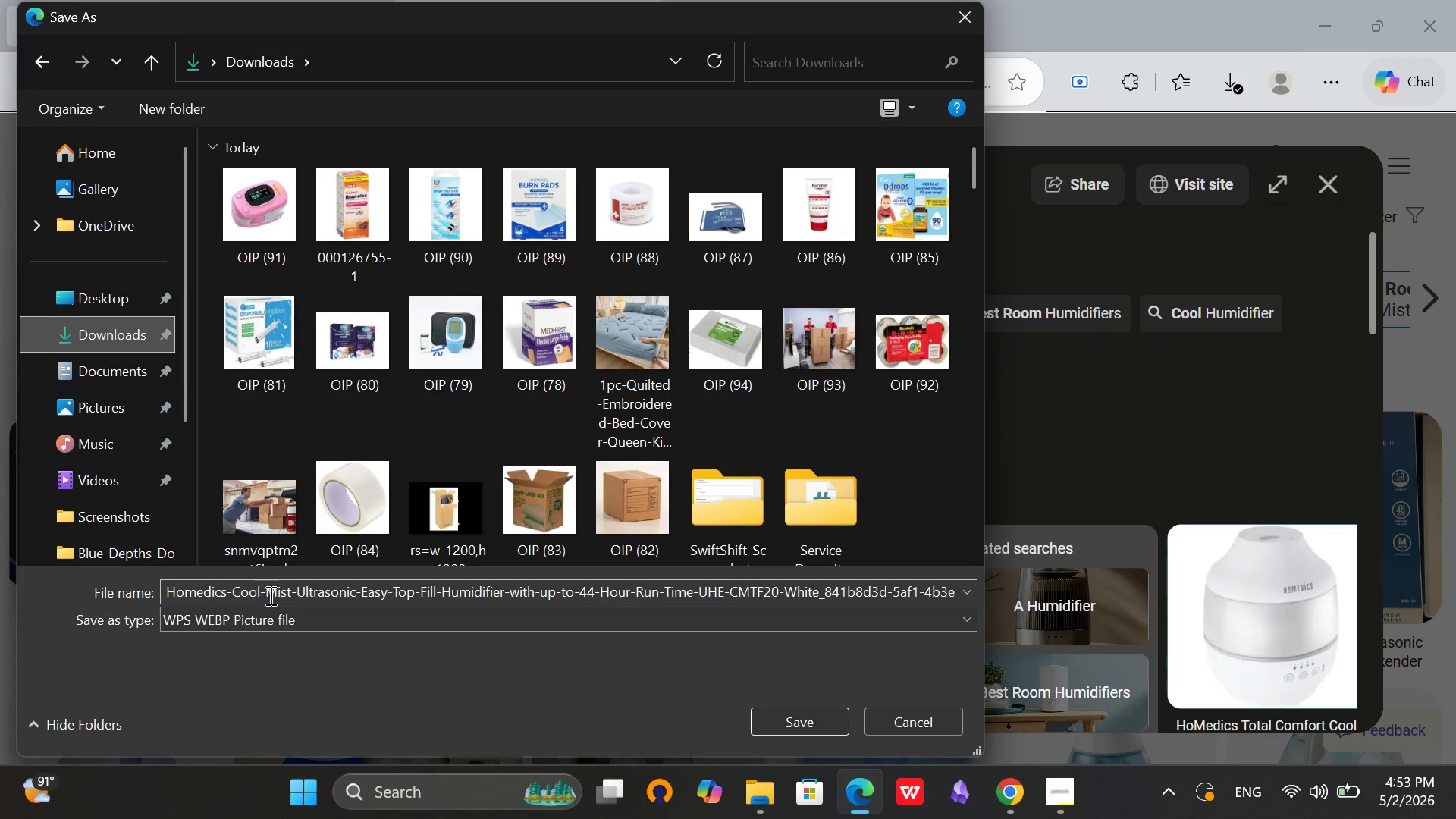 
left_click_drag(start_coordinate=[257, 592], to_coordinate=[332, 590])
 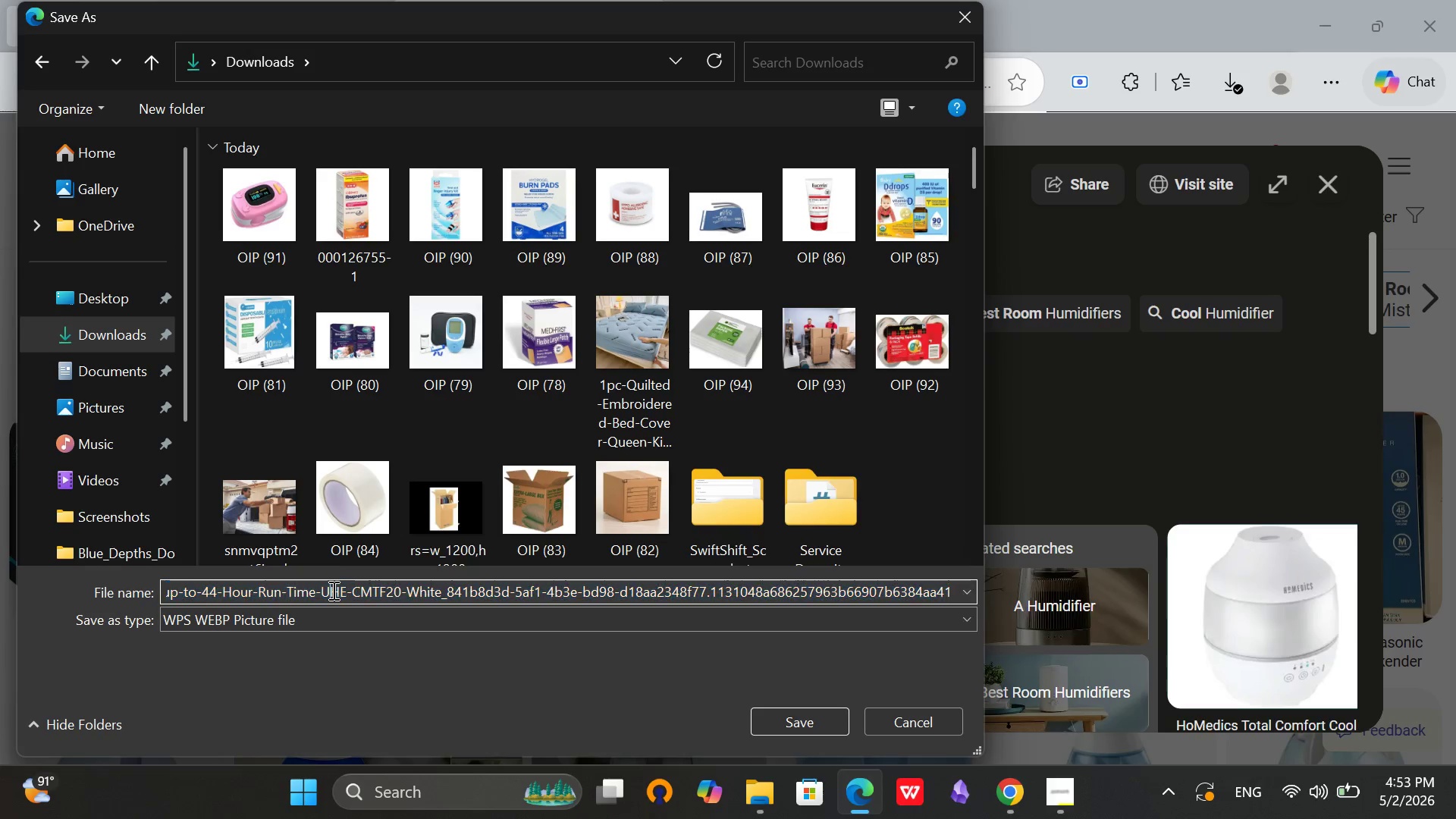 
left_click([332, 590])
 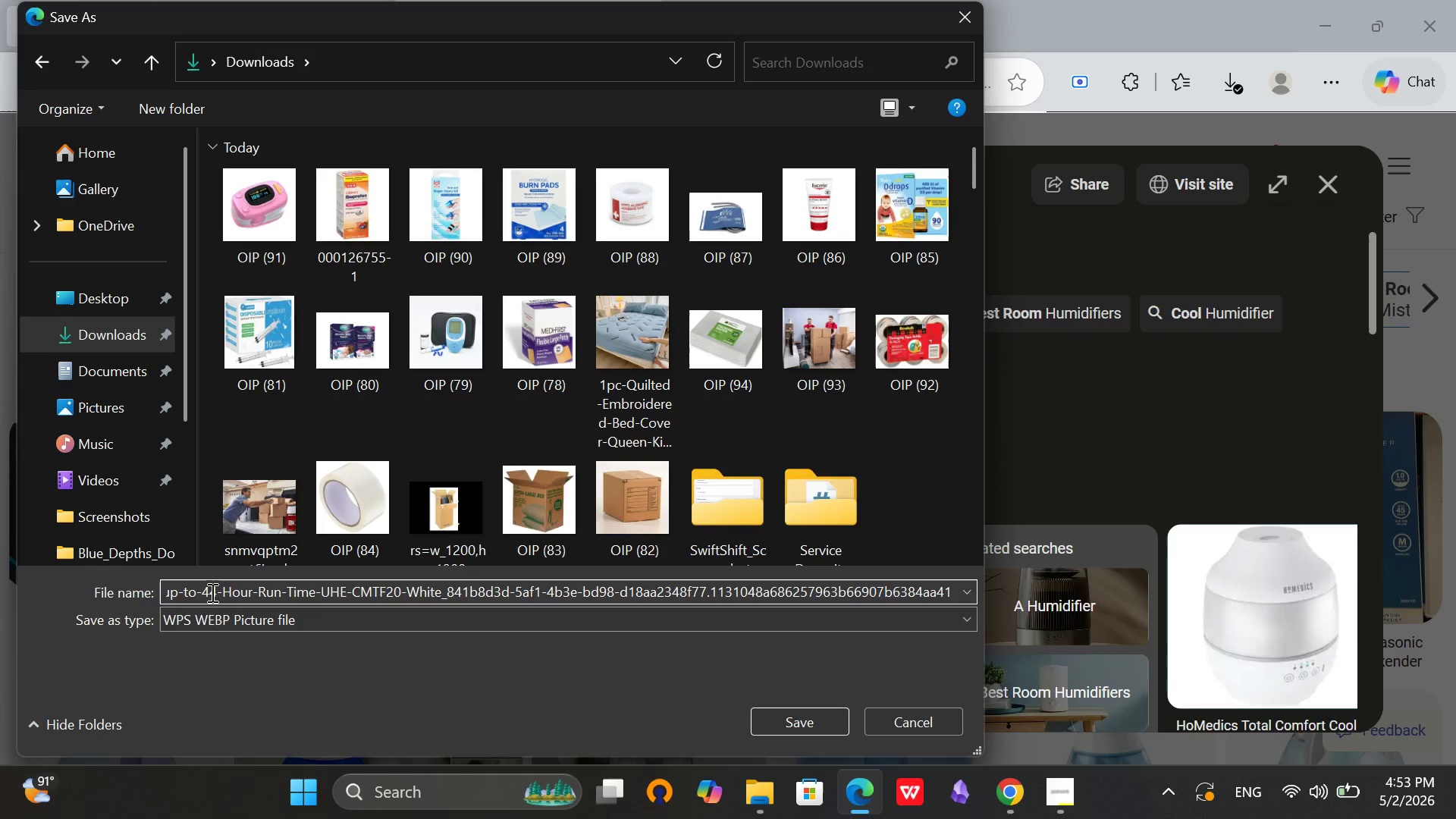 
left_click([211, 592])
 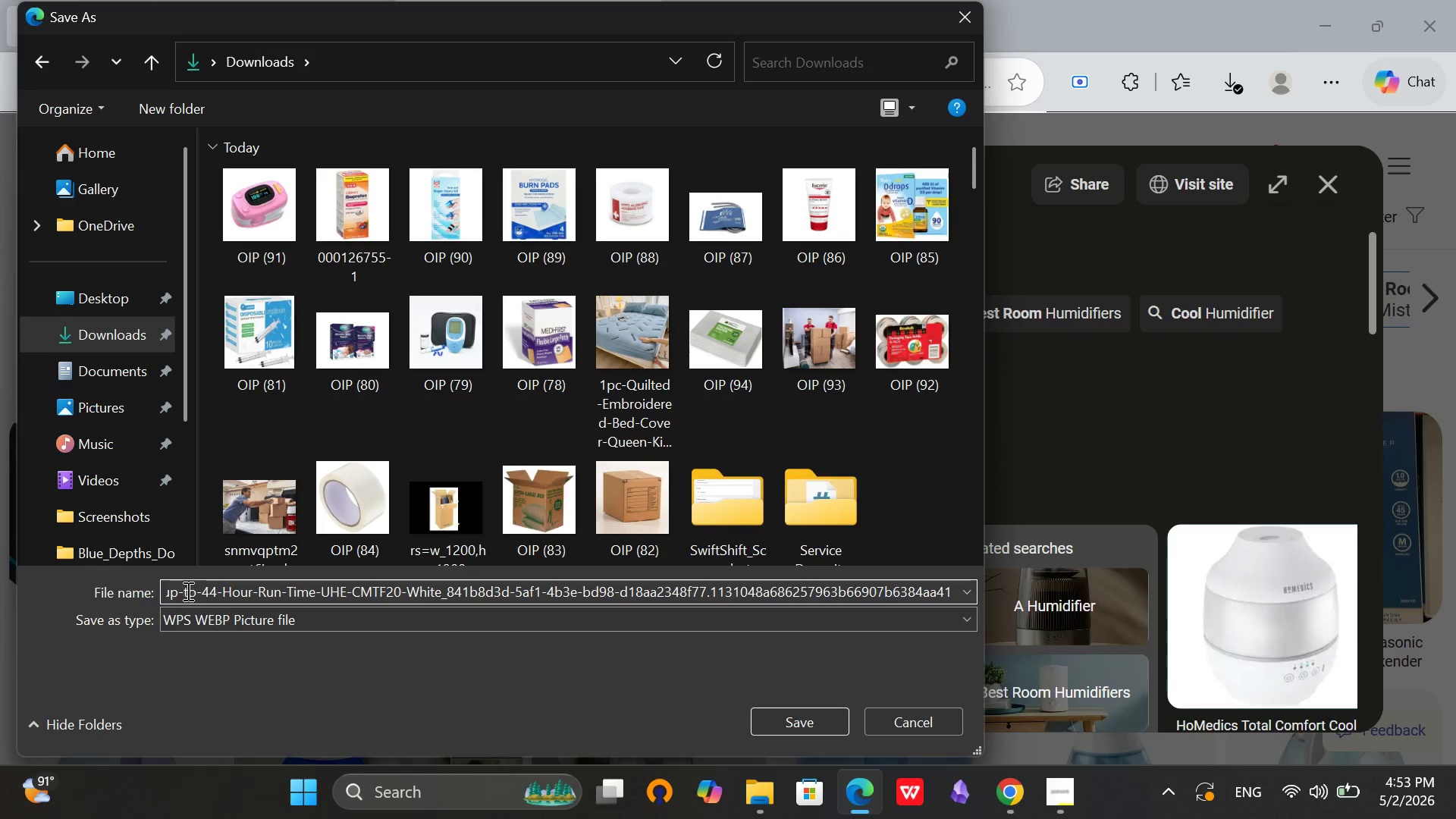 
left_click_drag(start_coordinate=[181, 592], to_coordinate=[159, 595])
 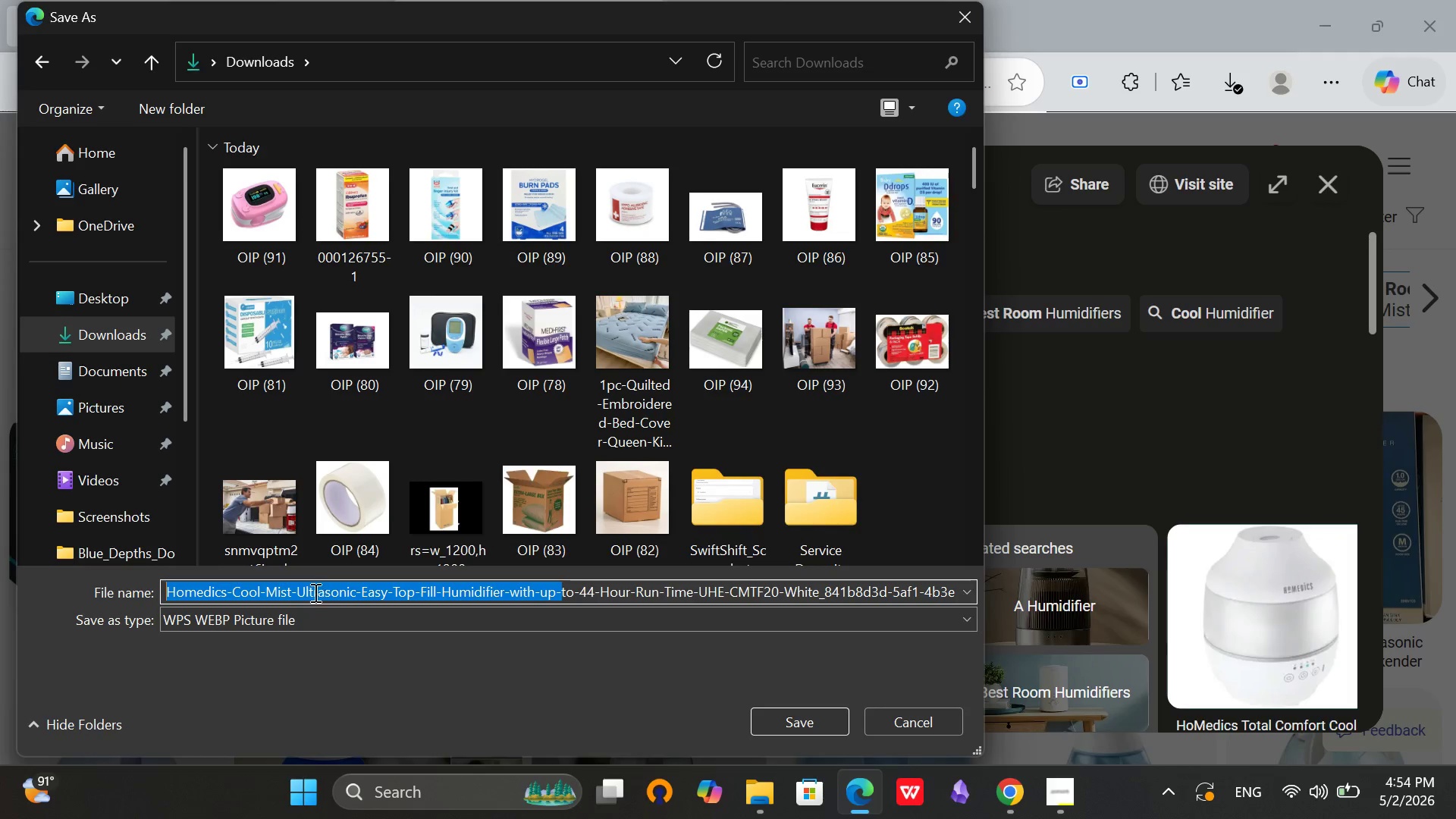 
left_click([295, 598])
 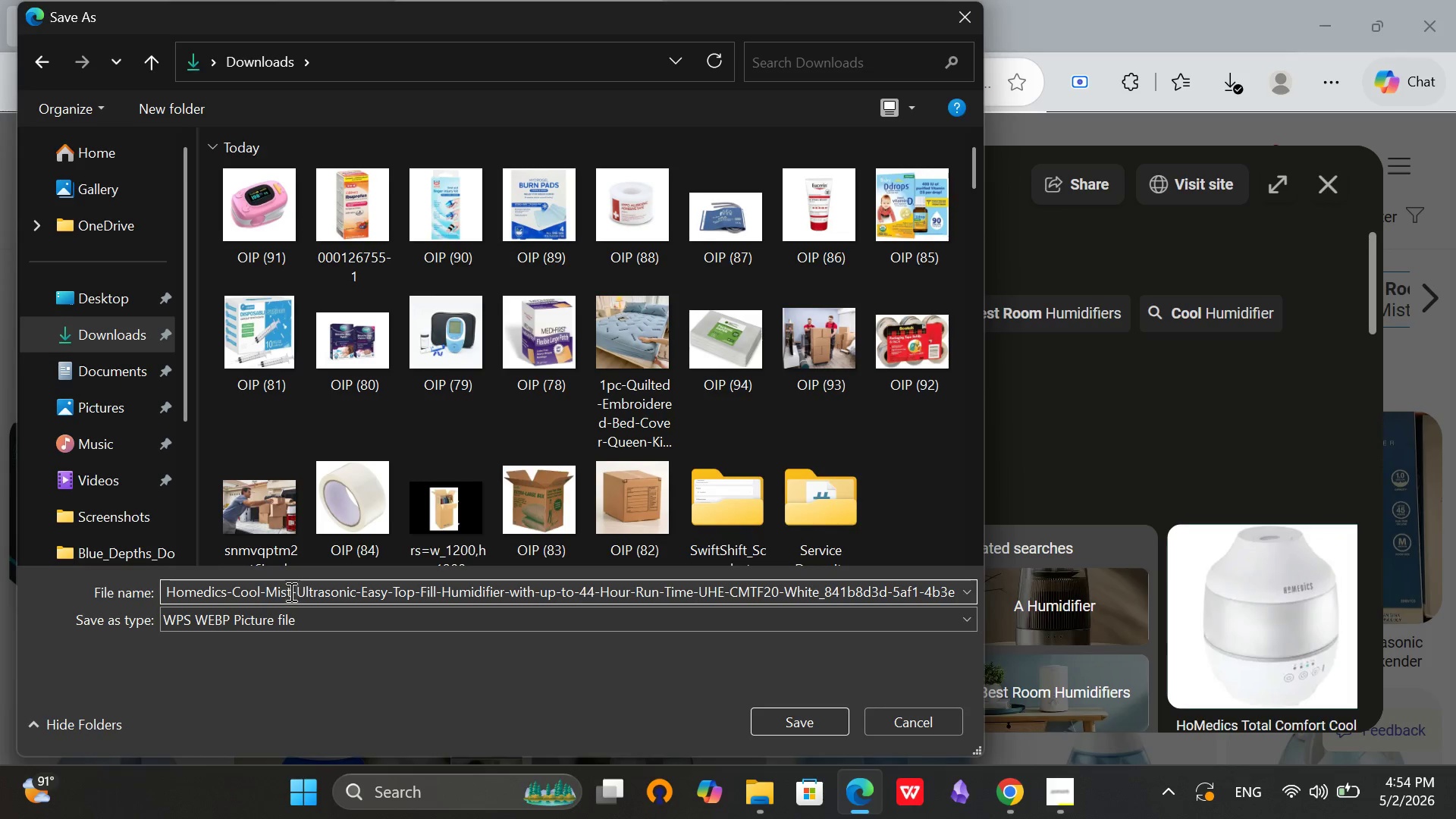 
left_click_drag(start_coordinate=[290, 592], to_coordinate=[981, 555])
 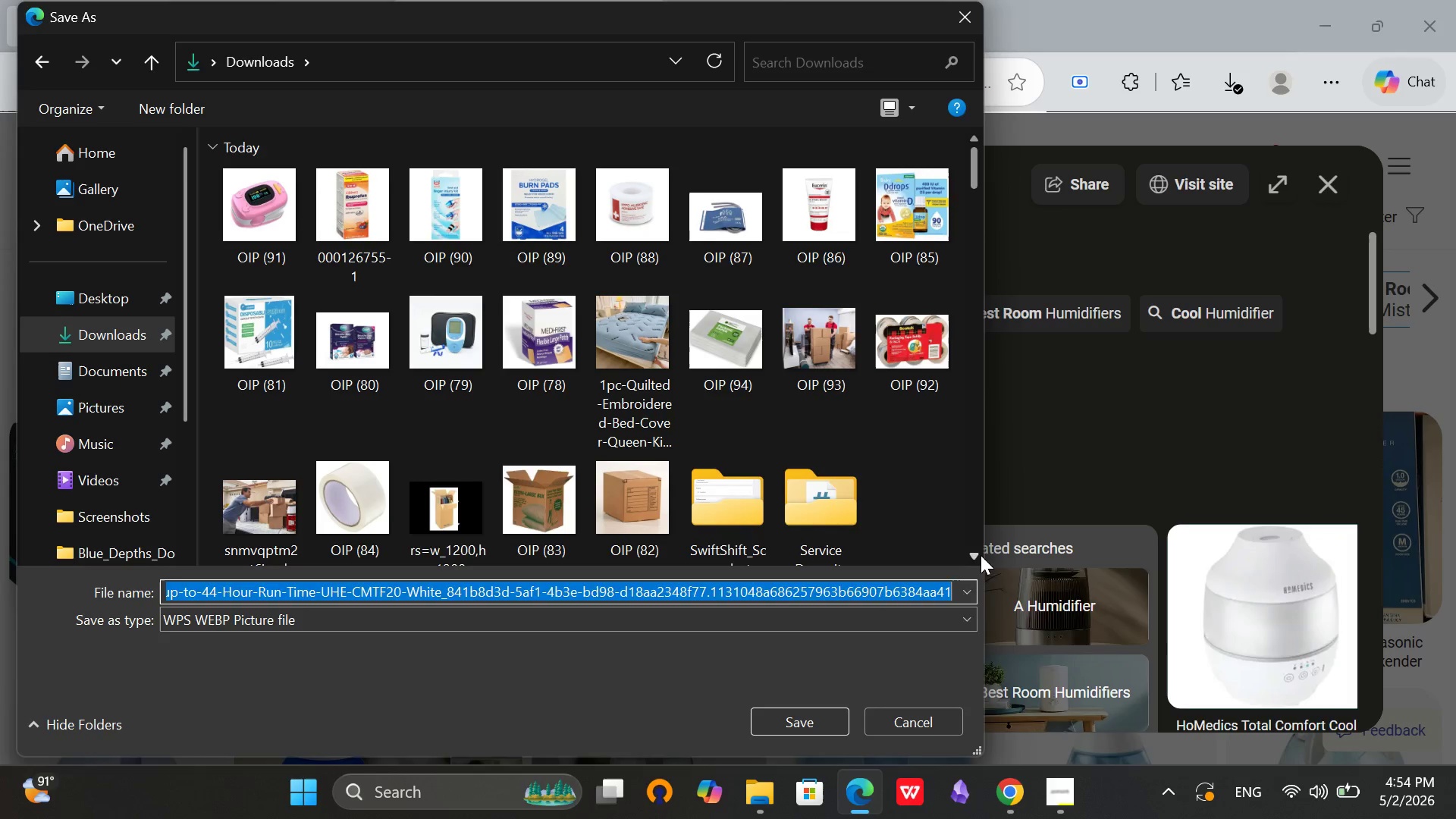 
key(Backspace)
 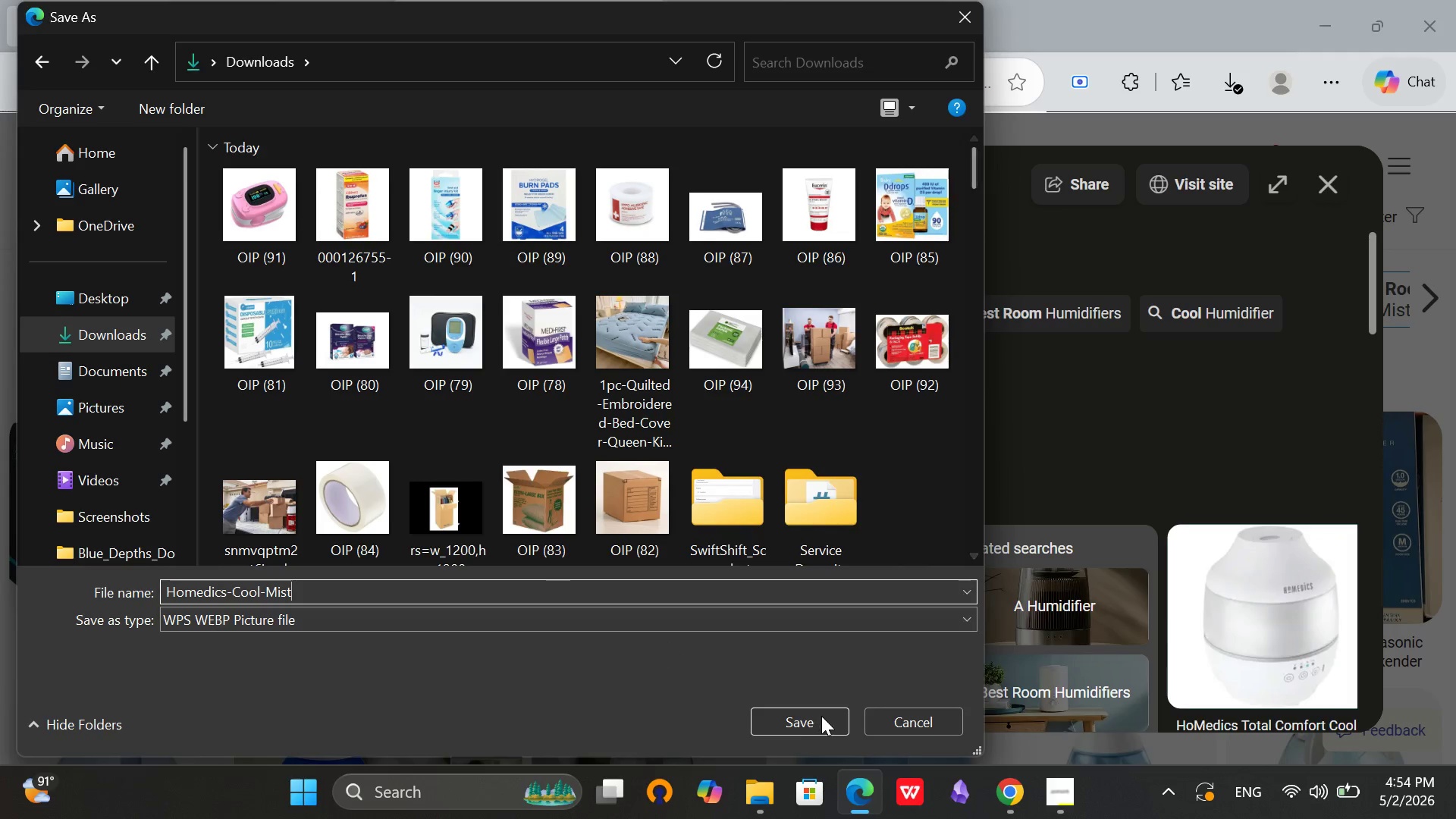 
left_click([821, 716])
 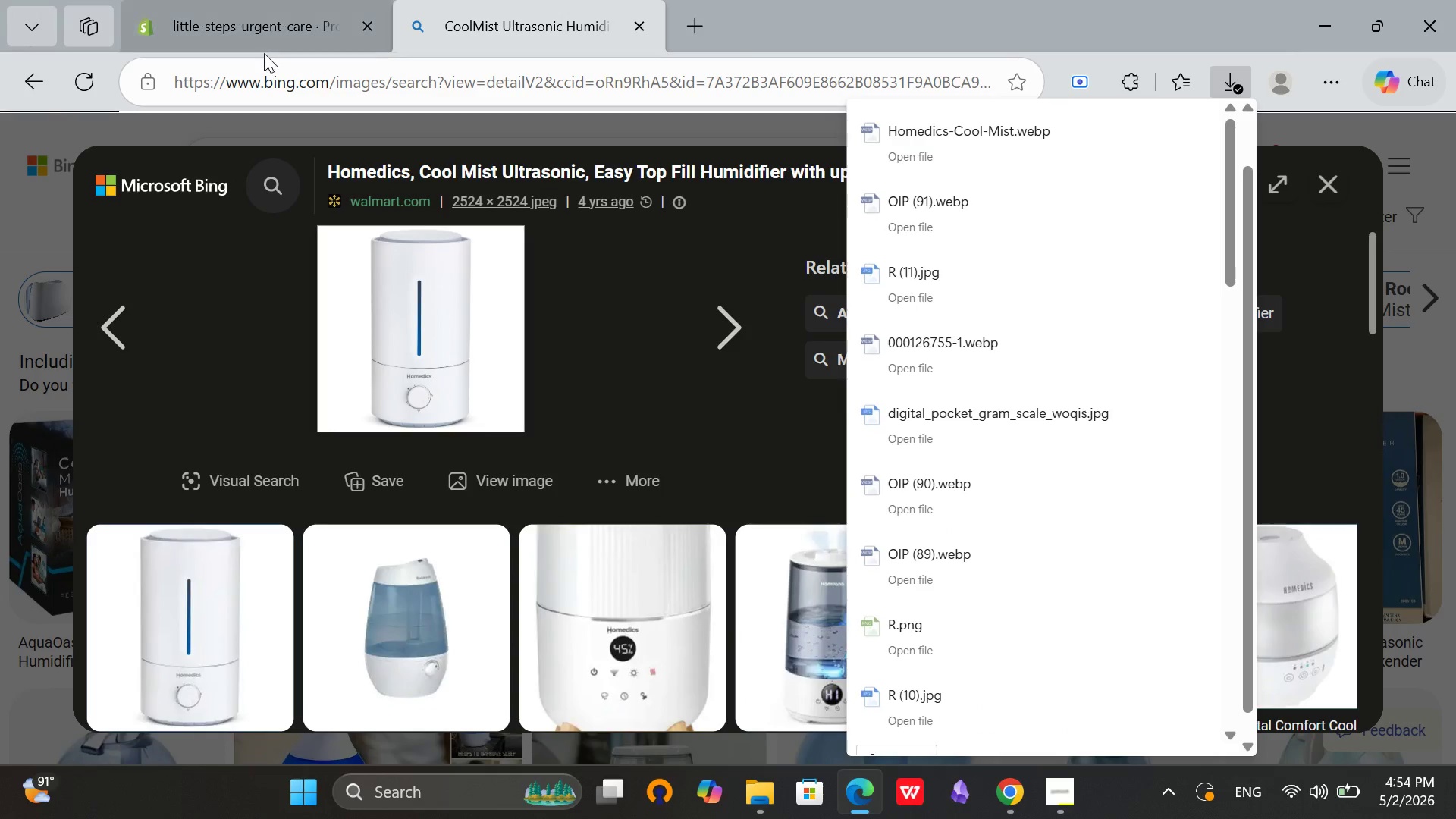 
left_click([259, 11])
 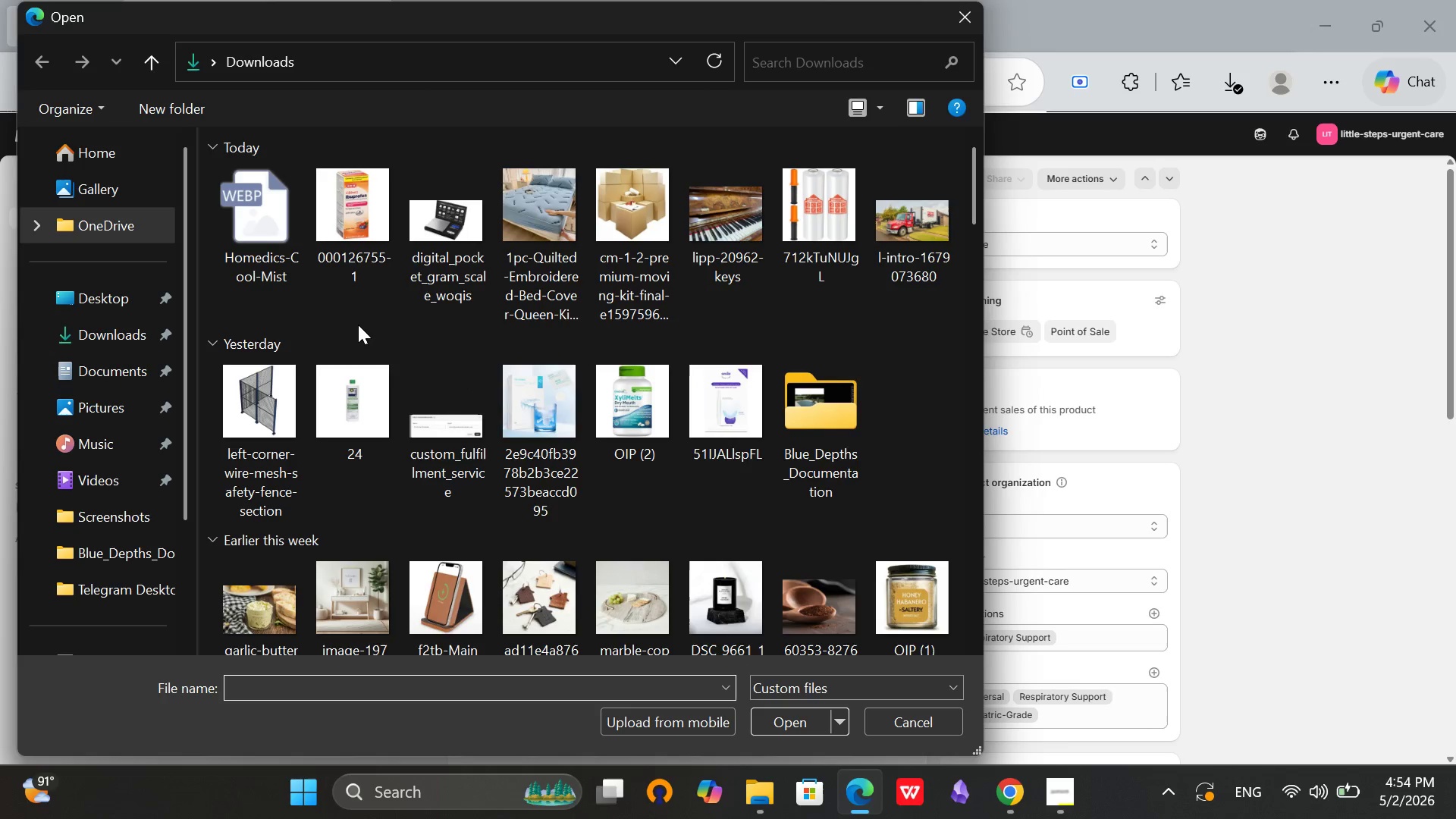 
left_click([253, 219])
 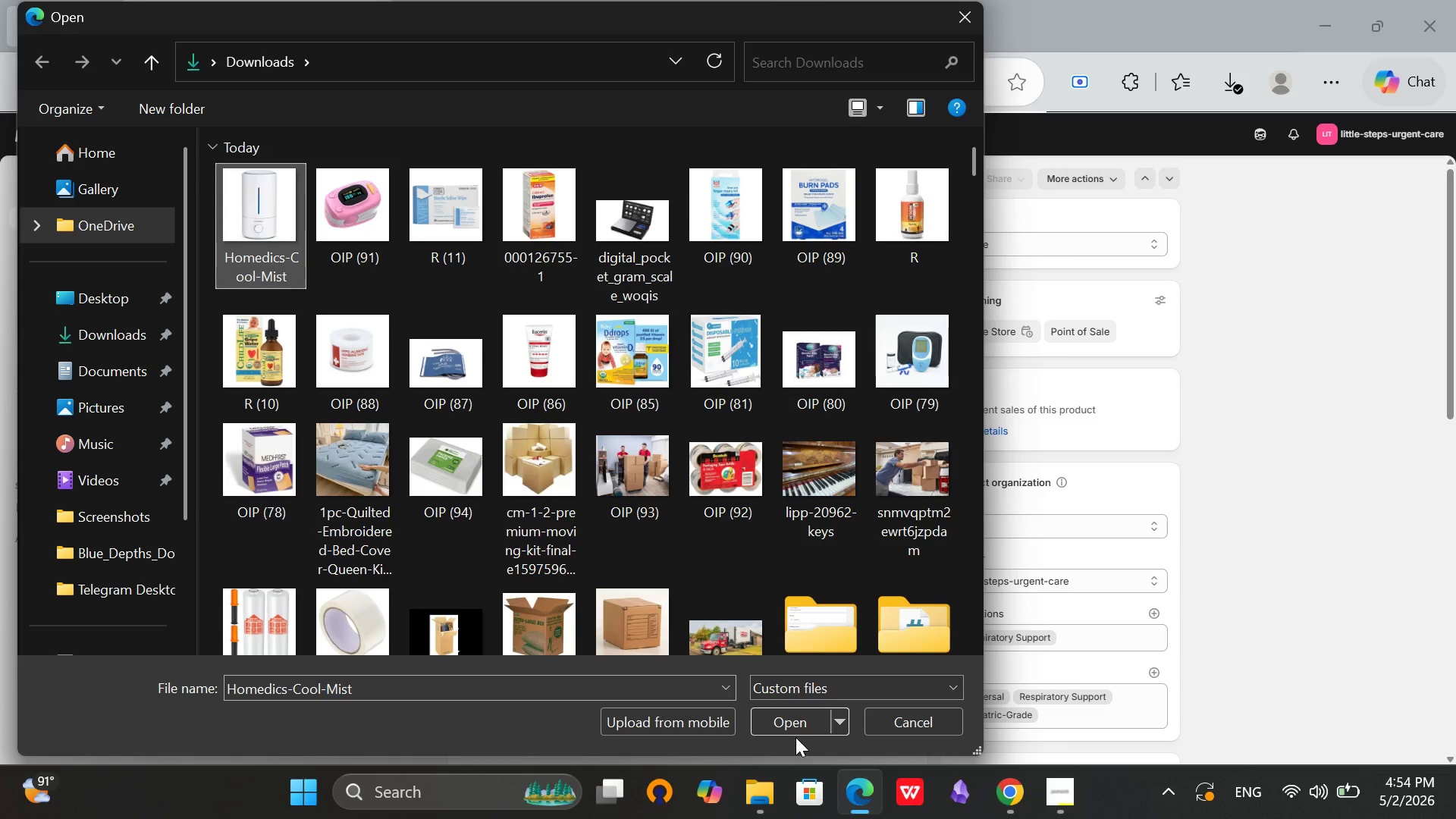 
left_click([789, 714])
 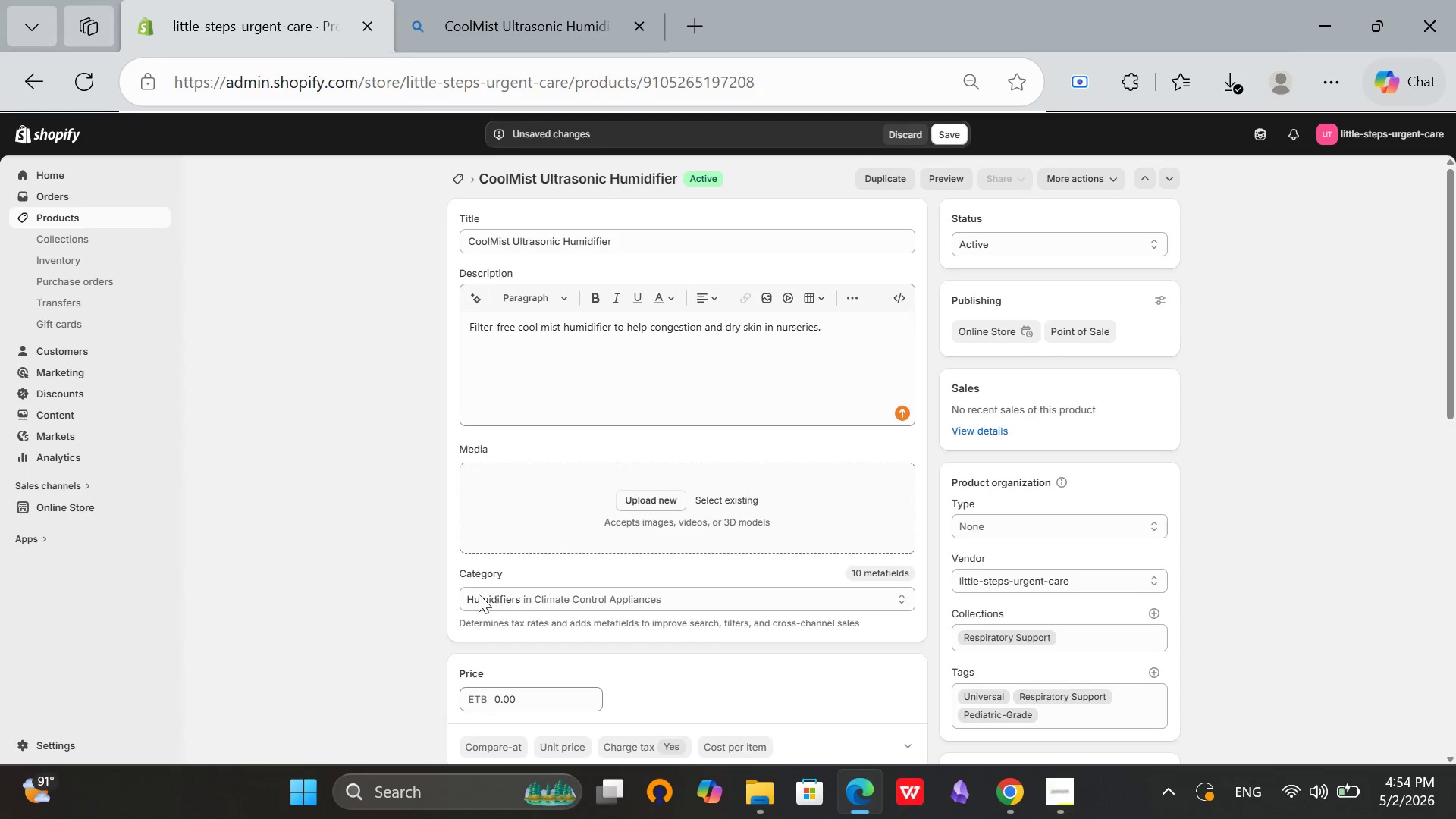 
scroll: coordinate [479, 594], scroll_direction: down, amount: 2.0
 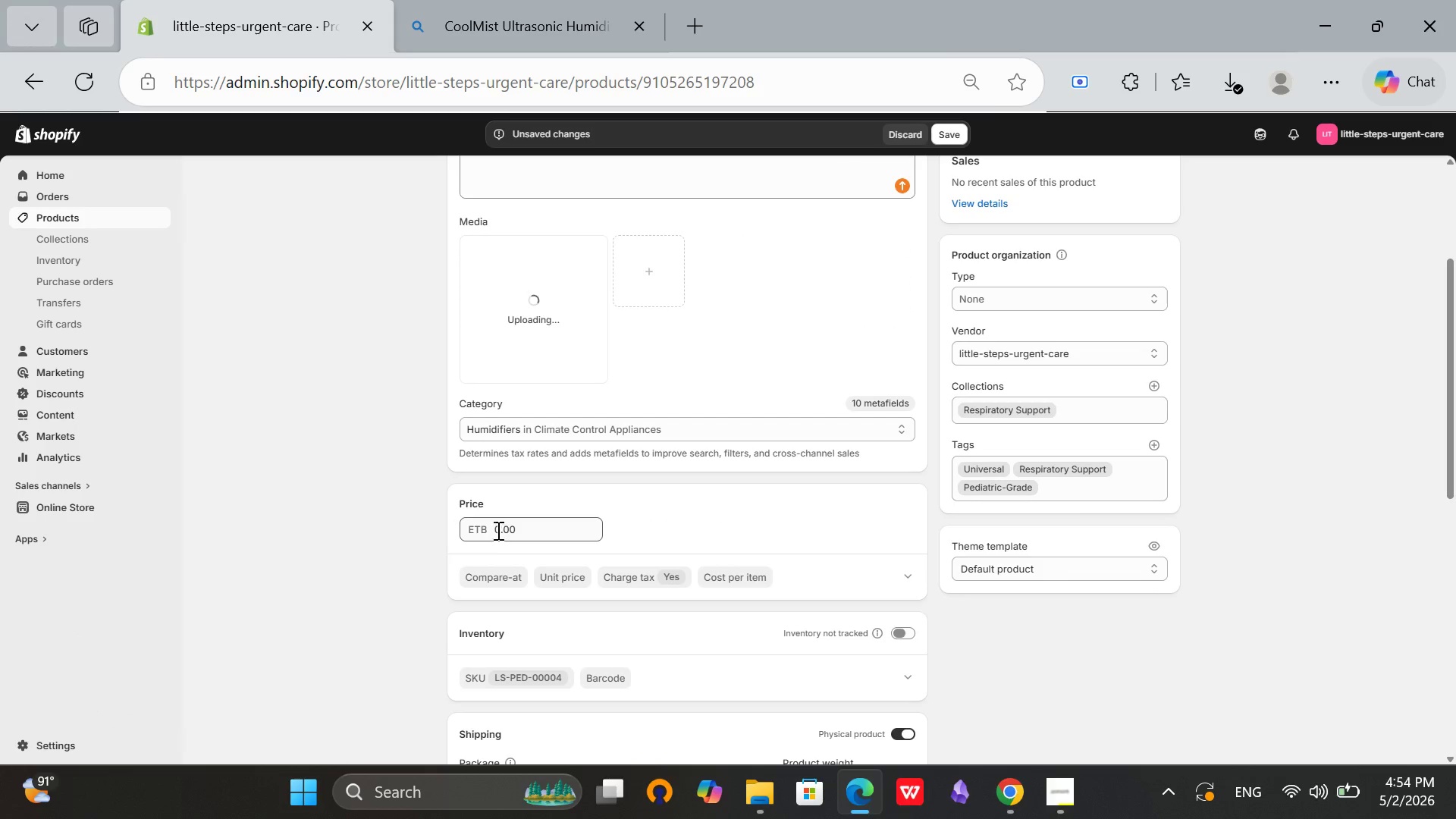 
left_click([494, 527])
 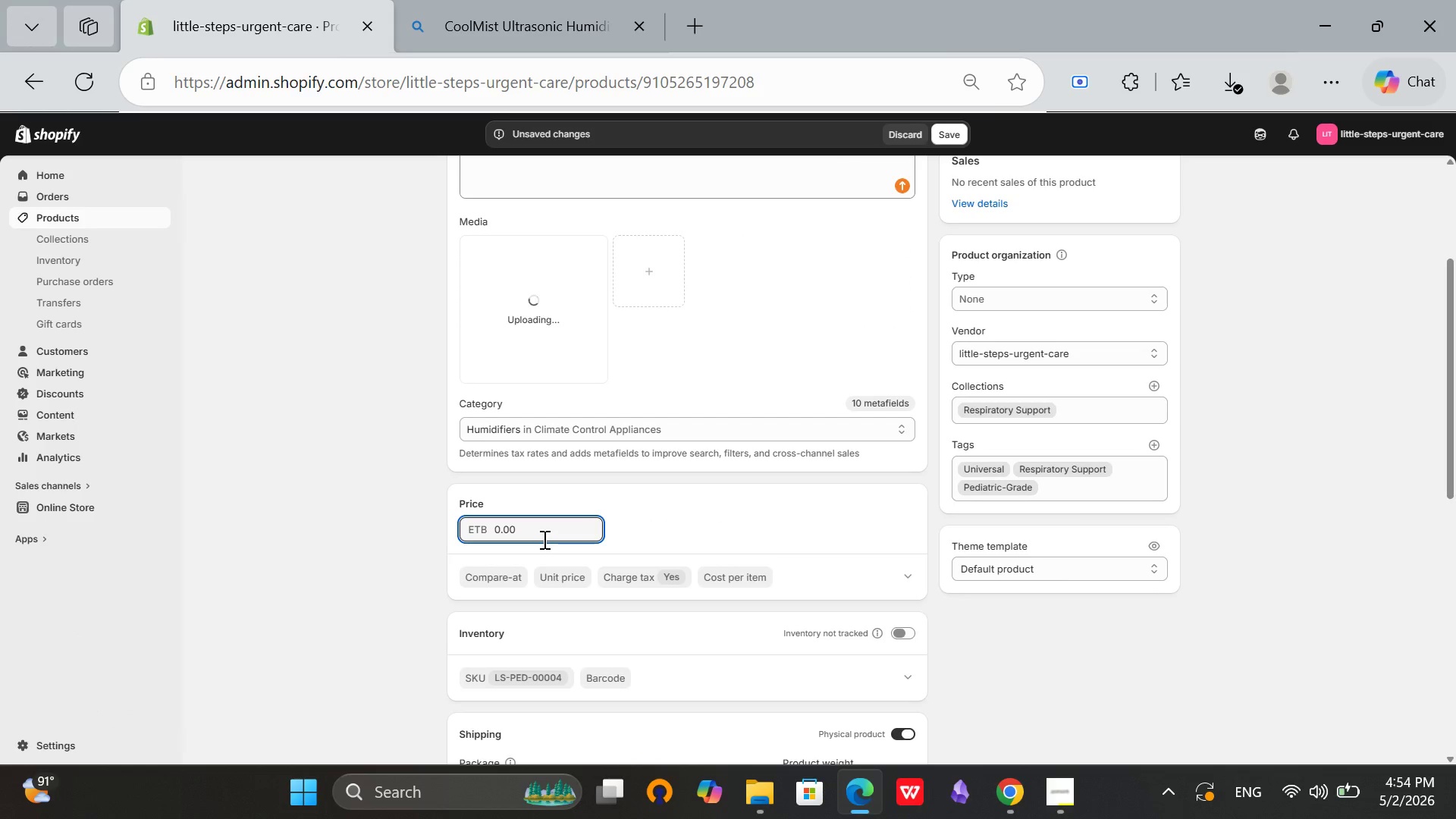 
key(4)
 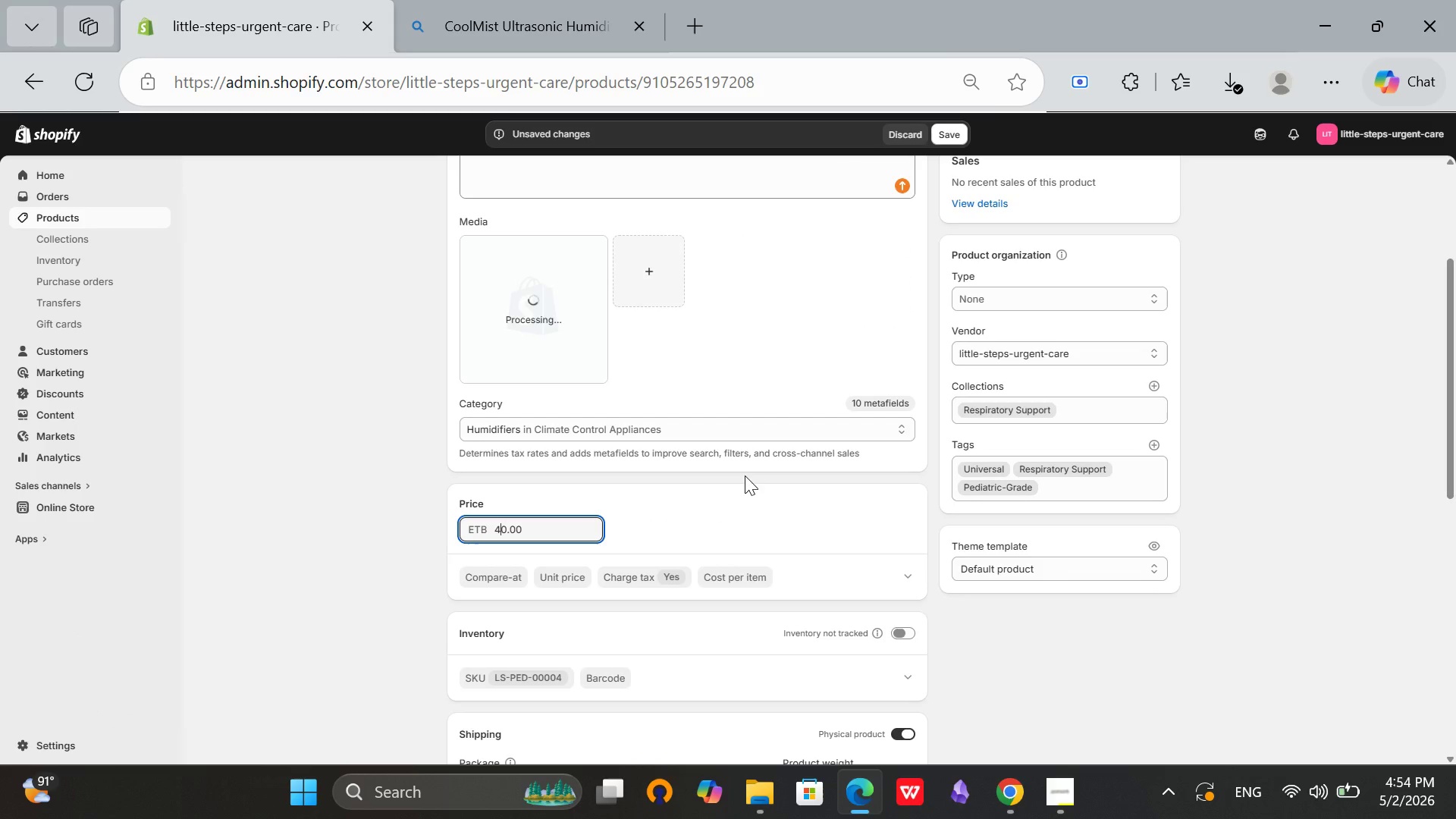 
left_click([745, 475])
 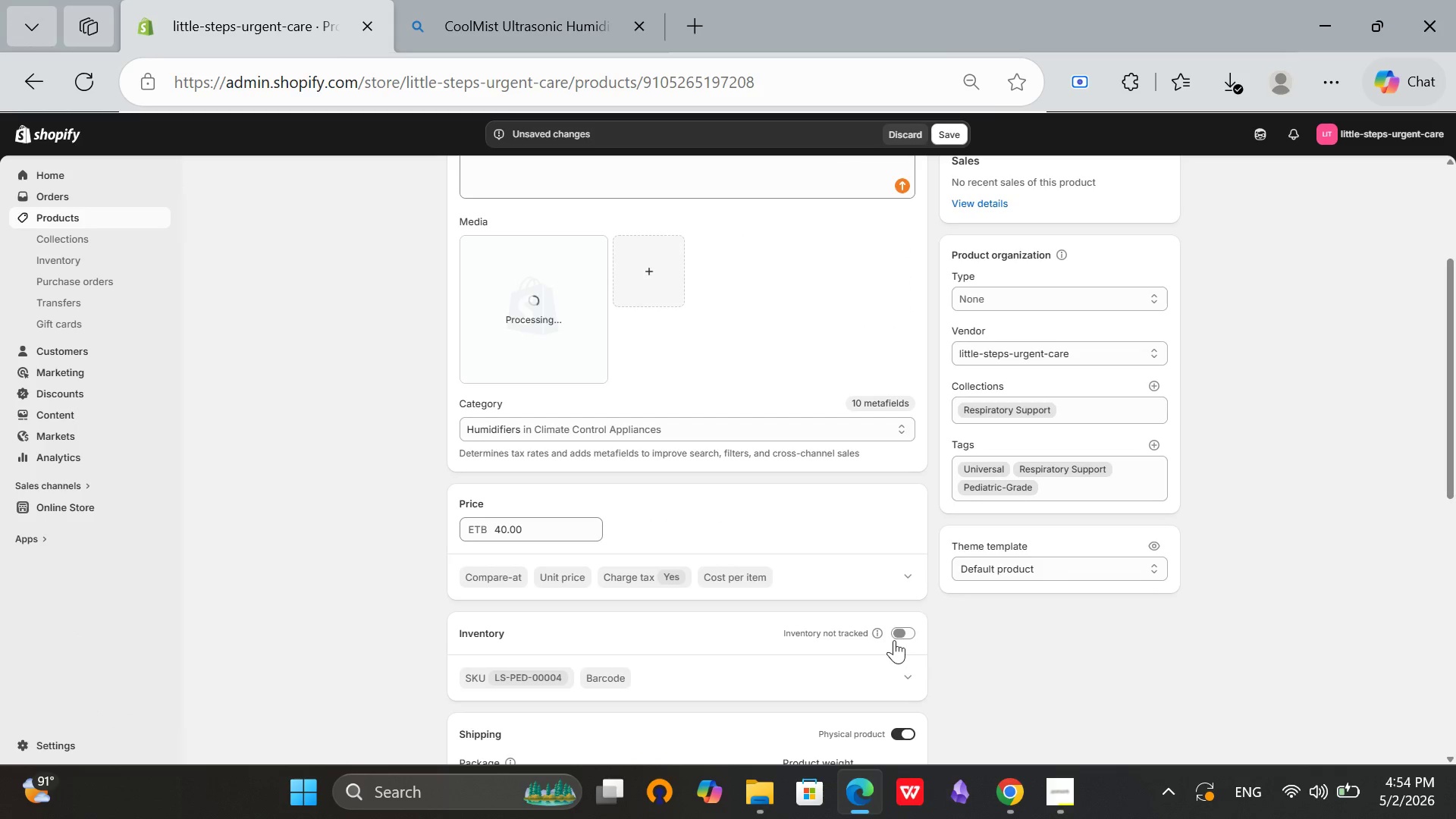 
left_click([894, 638])
 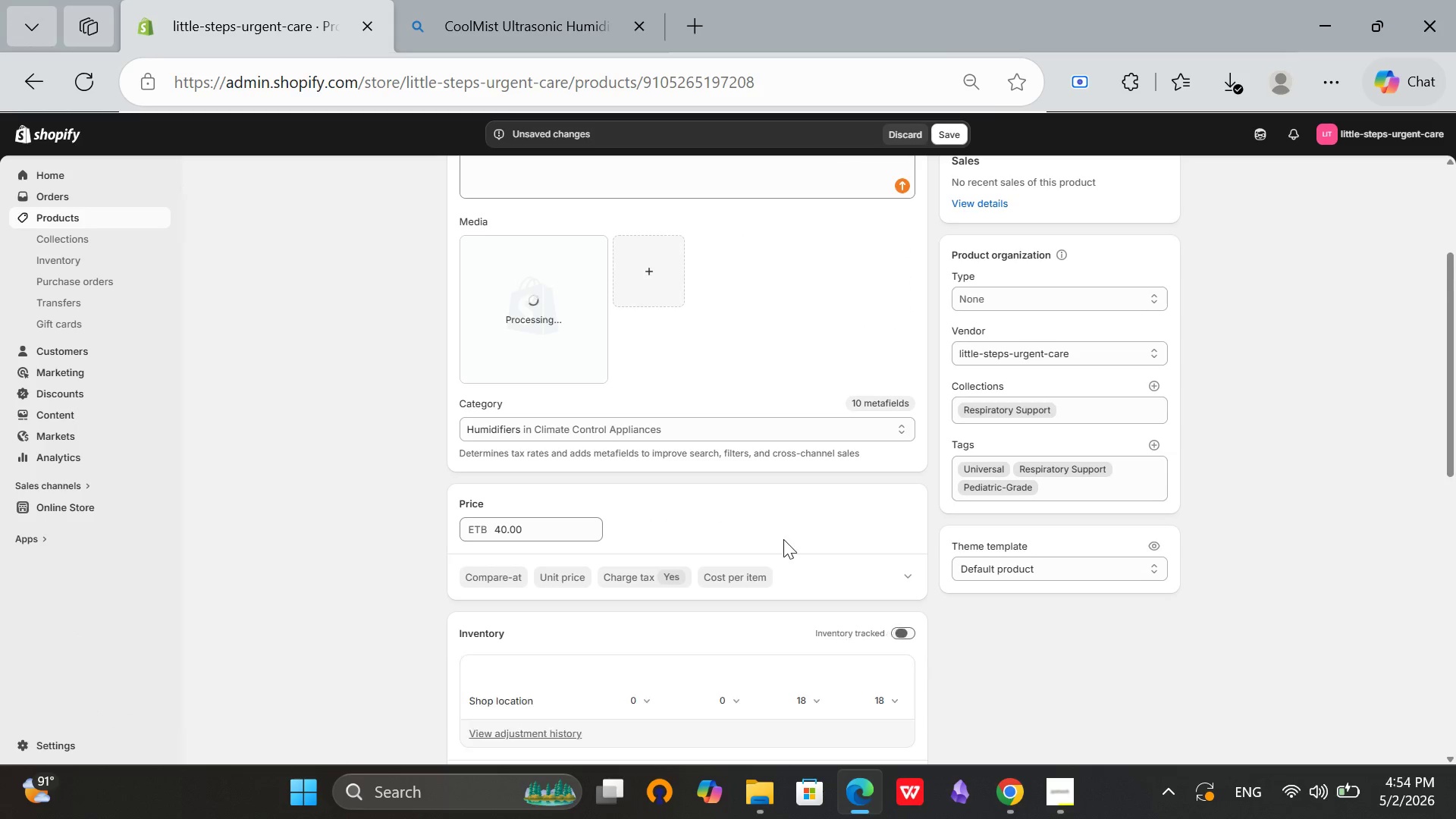 
scroll: coordinate [769, 416], scroll_direction: down, amount: 10.0
 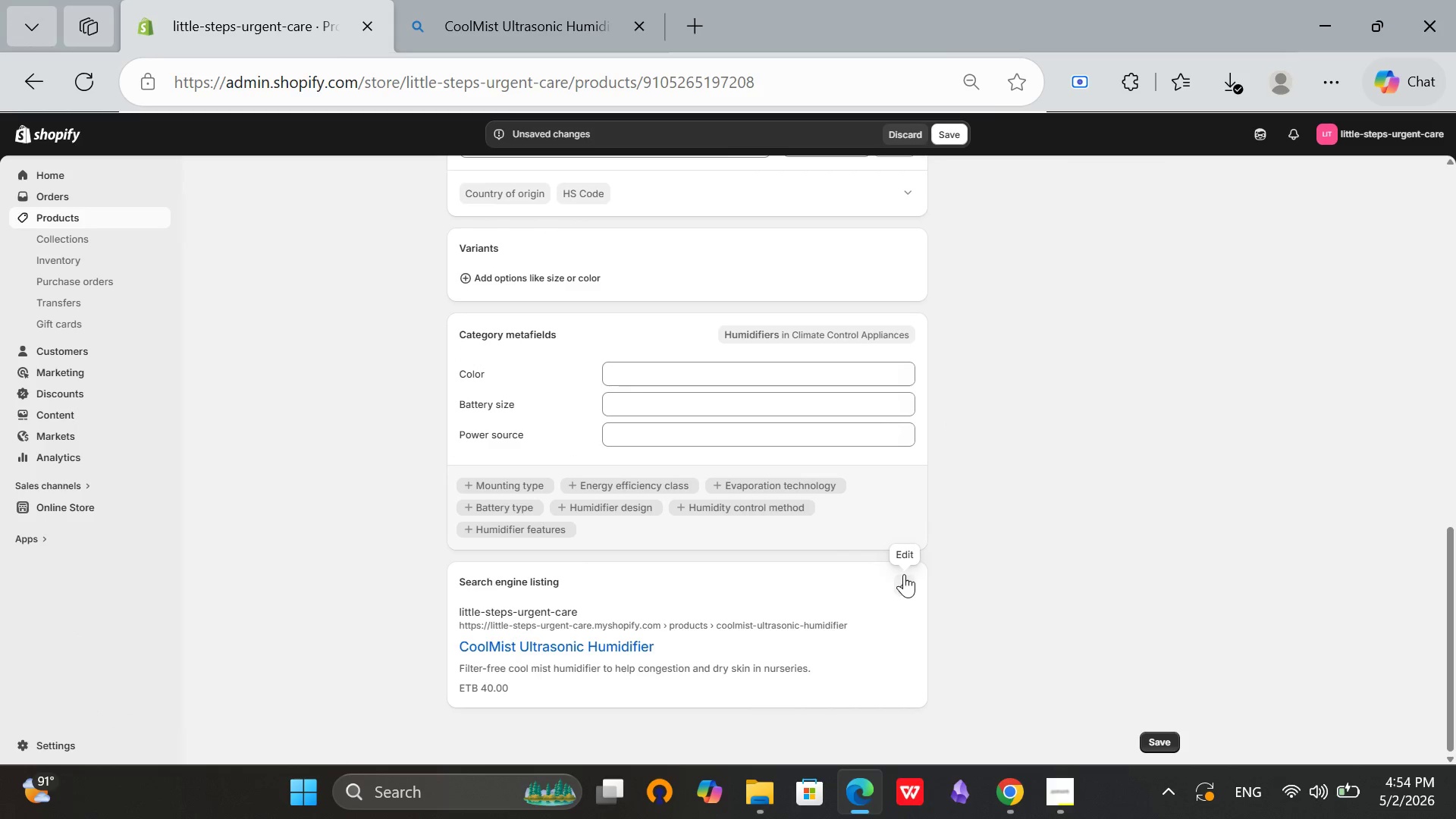 
left_click([904, 574])
 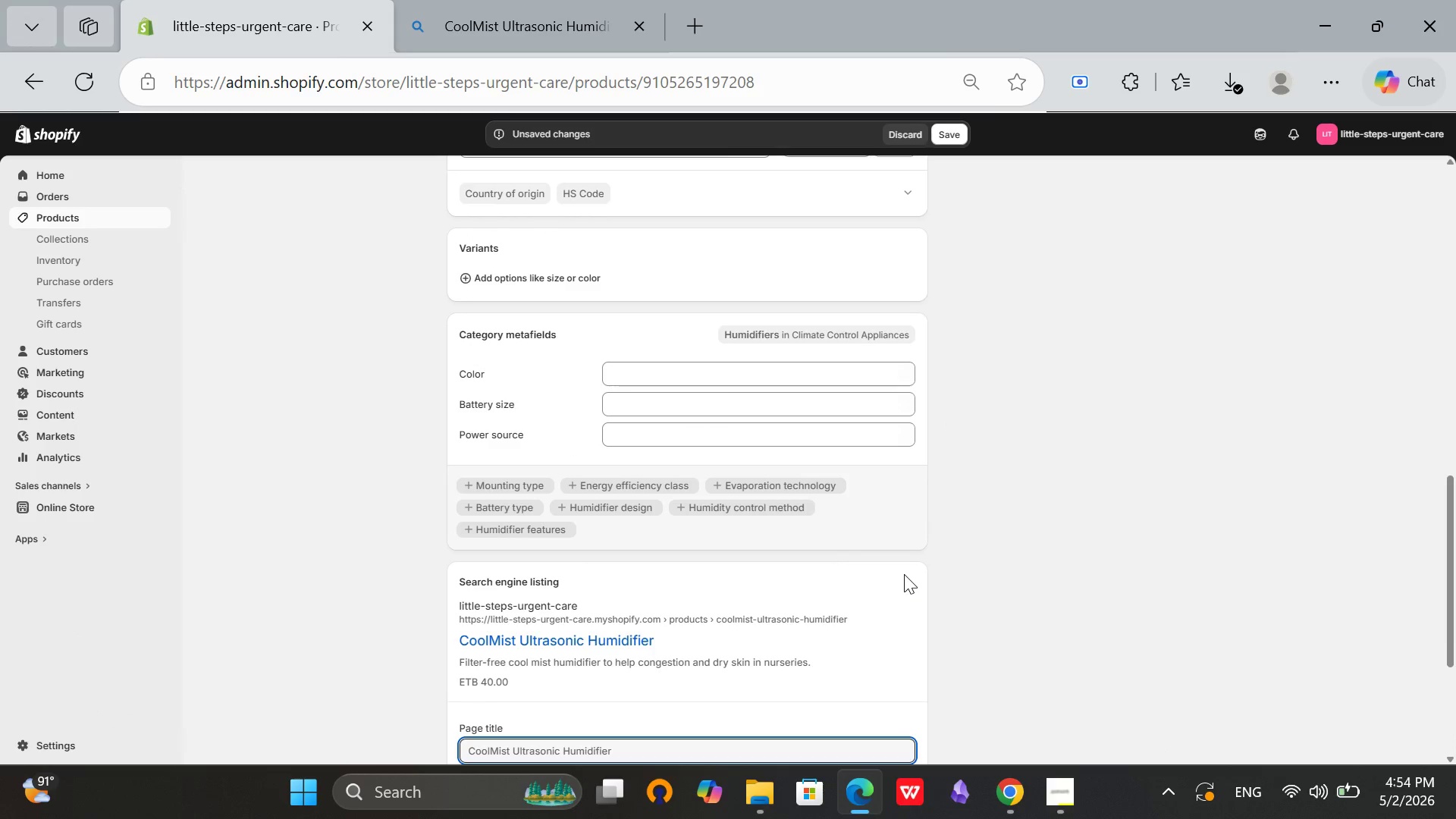 
scroll: coordinate [904, 574], scroll_direction: down, amount: 3.0
 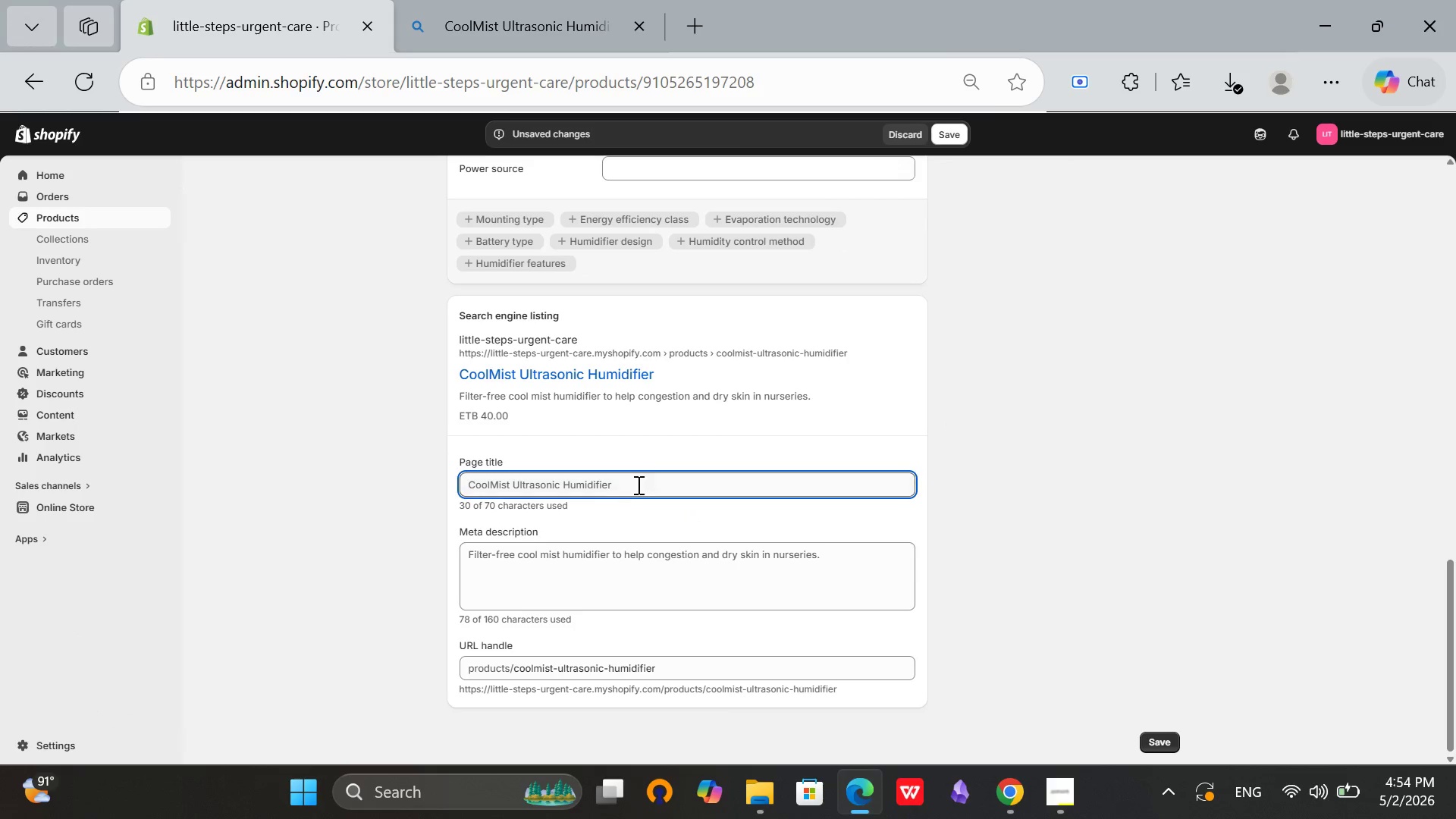 
left_click([657, 479])
 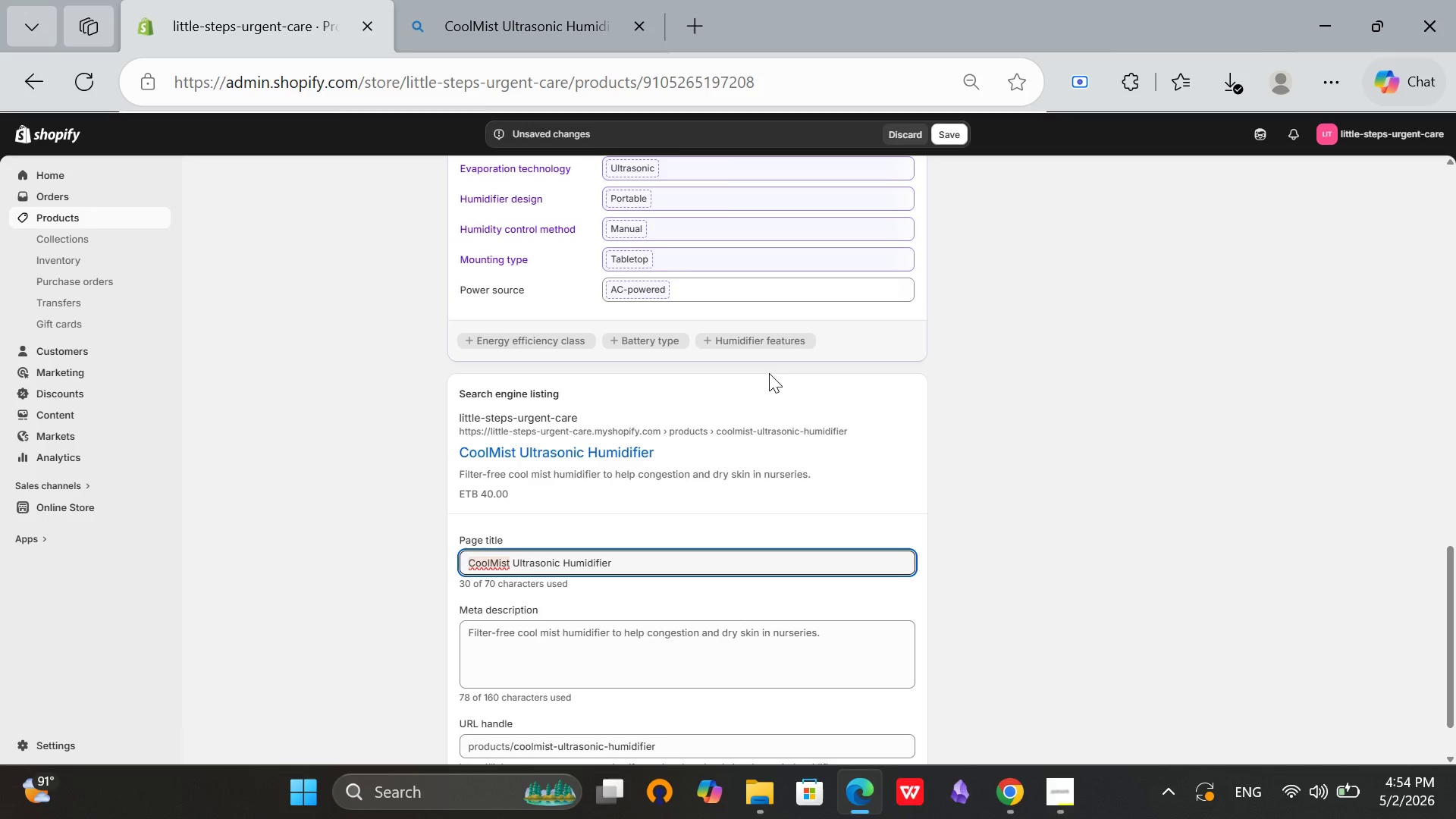 
hold_key(key=ArrowLeft, duration=1.17)
 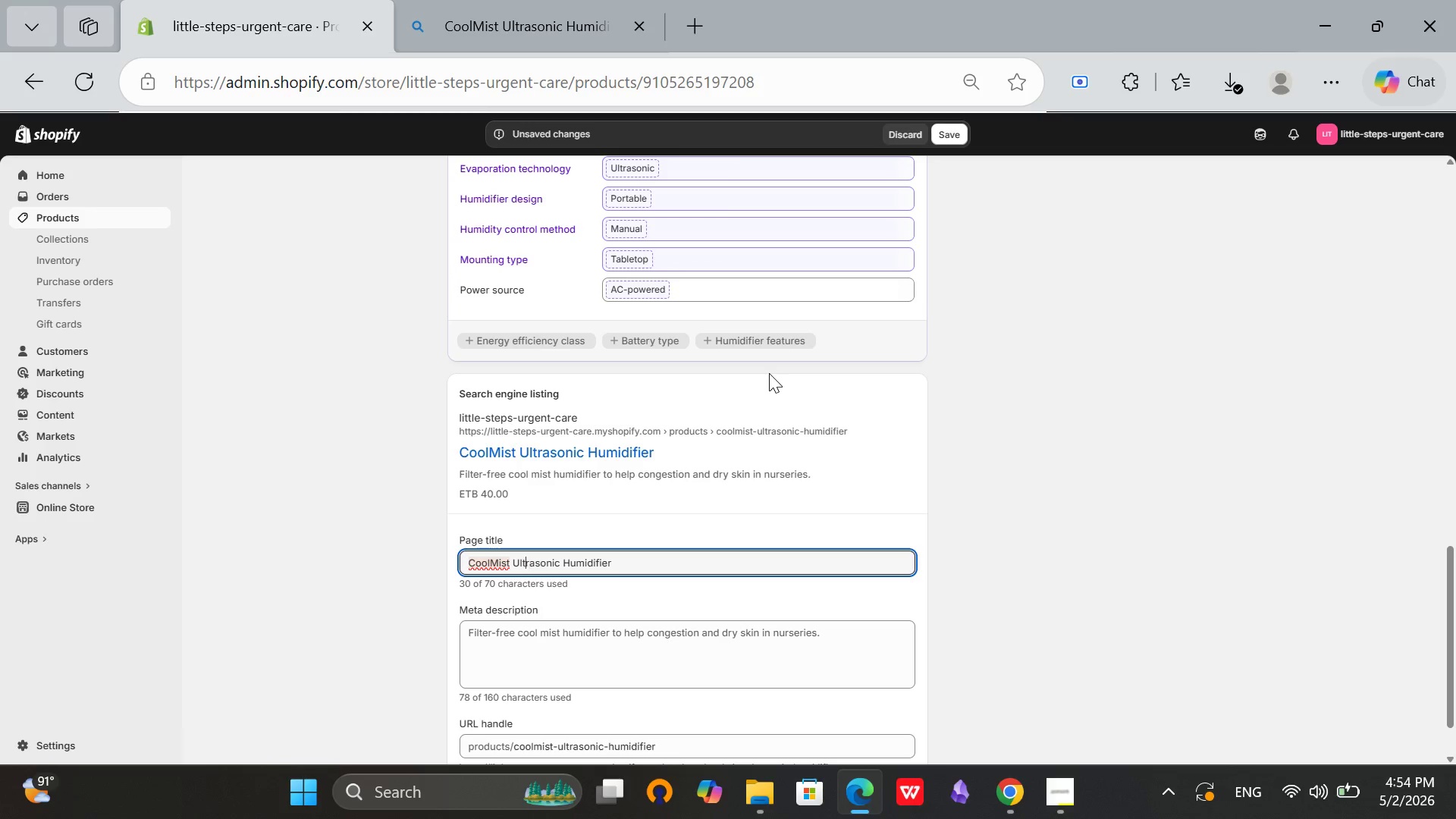 
key(ArrowLeft)
 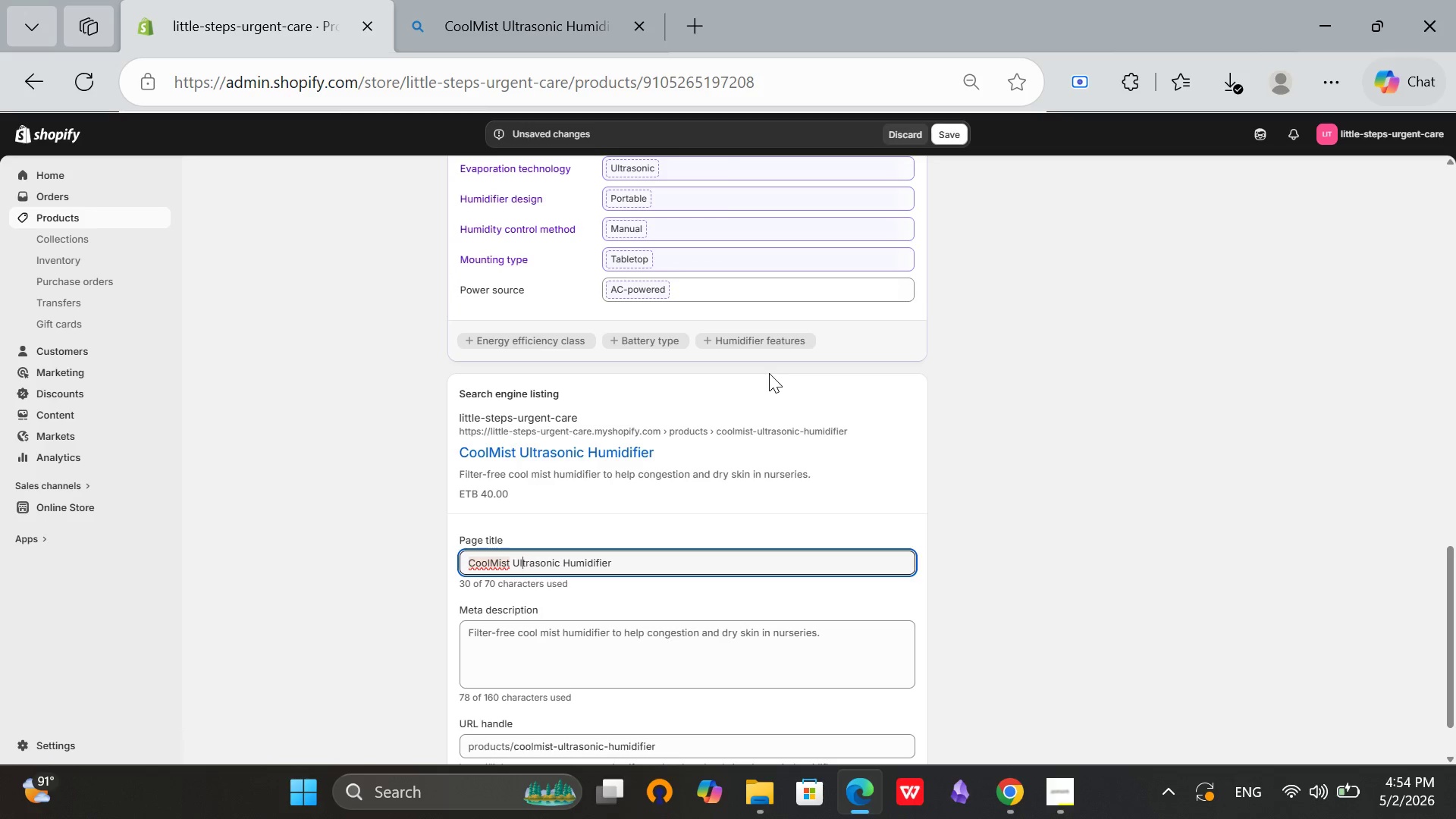 
key(ArrowLeft)
 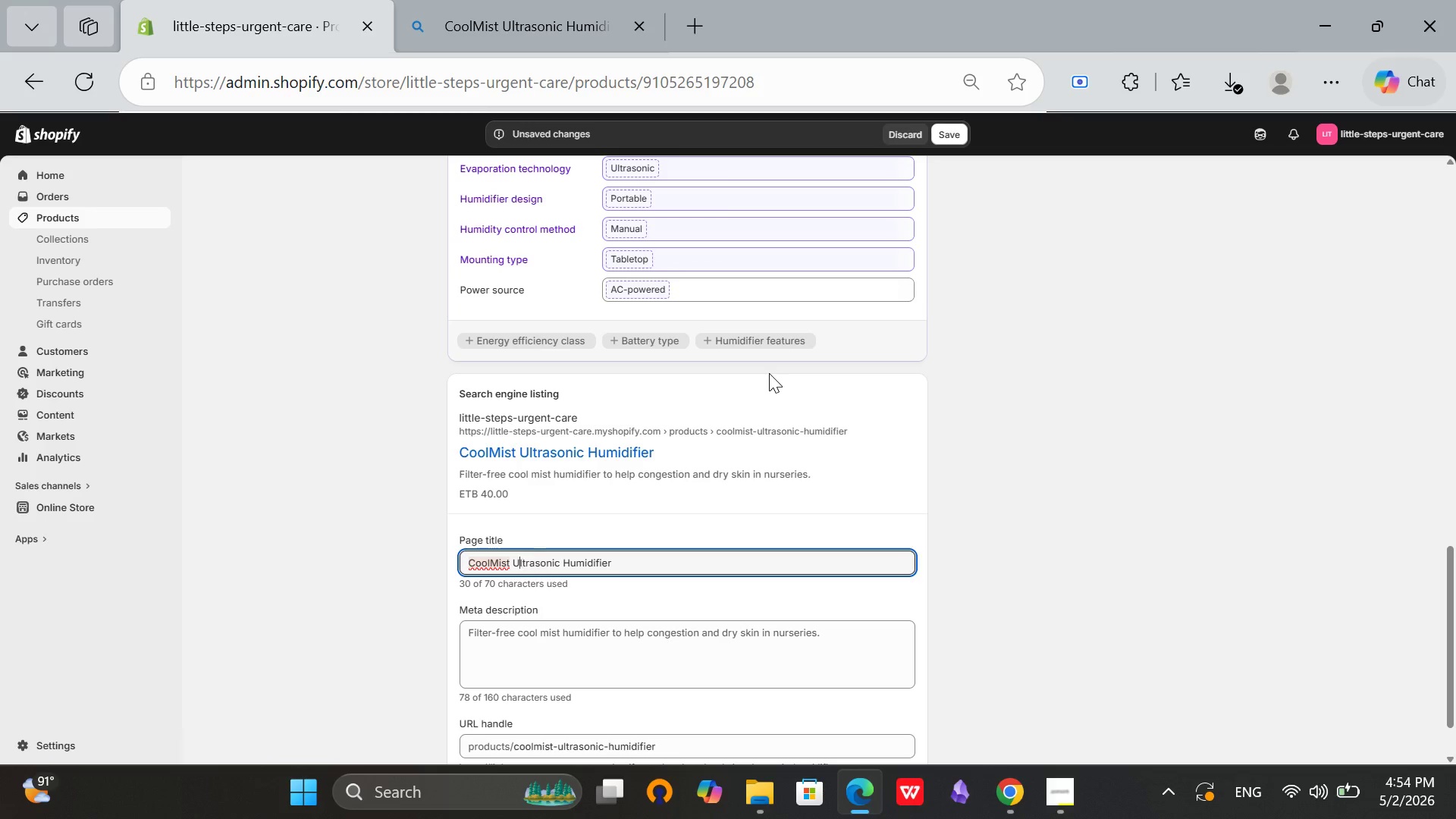 
key(ArrowLeft)
 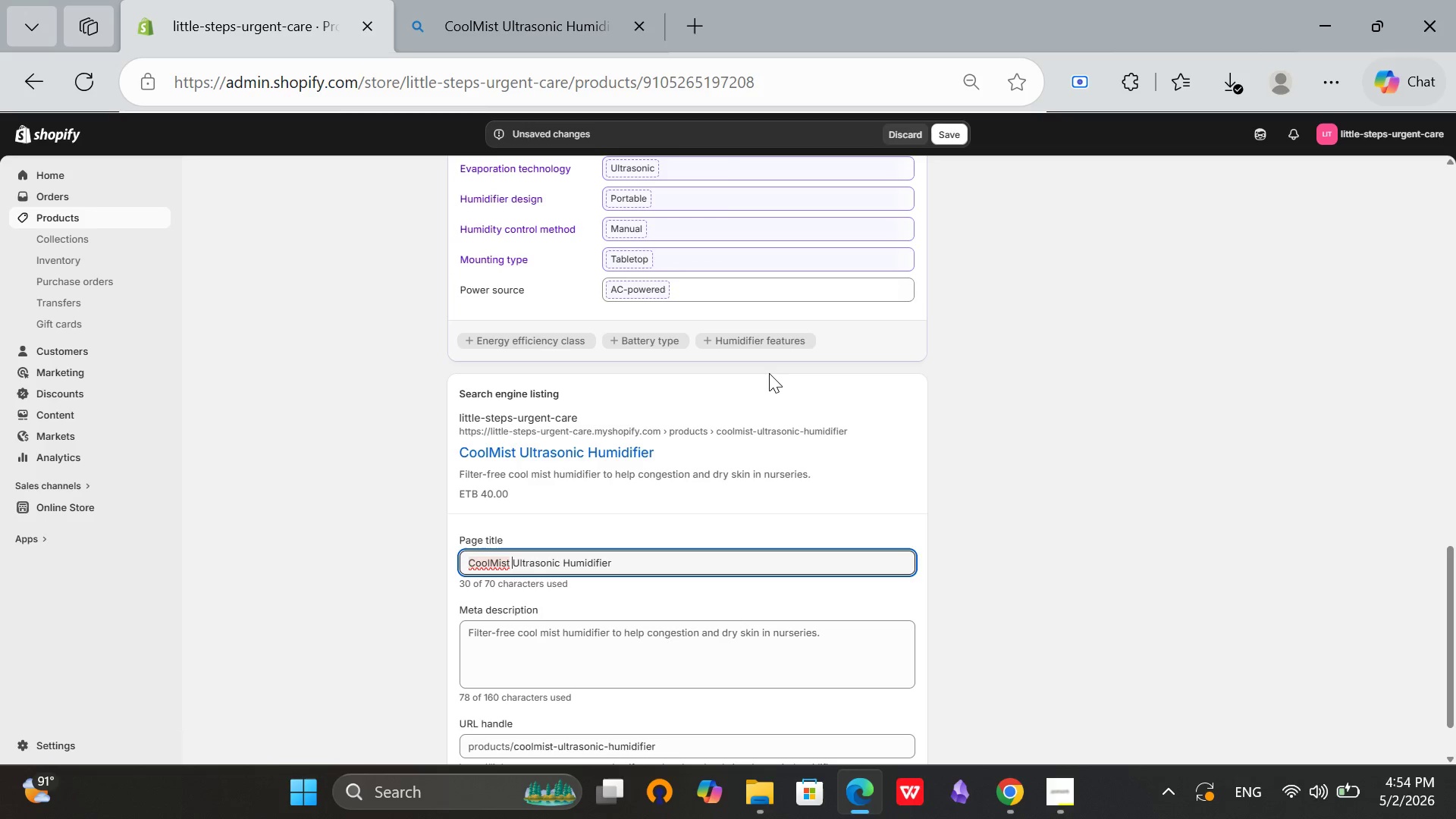 
key(ArrowLeft)
 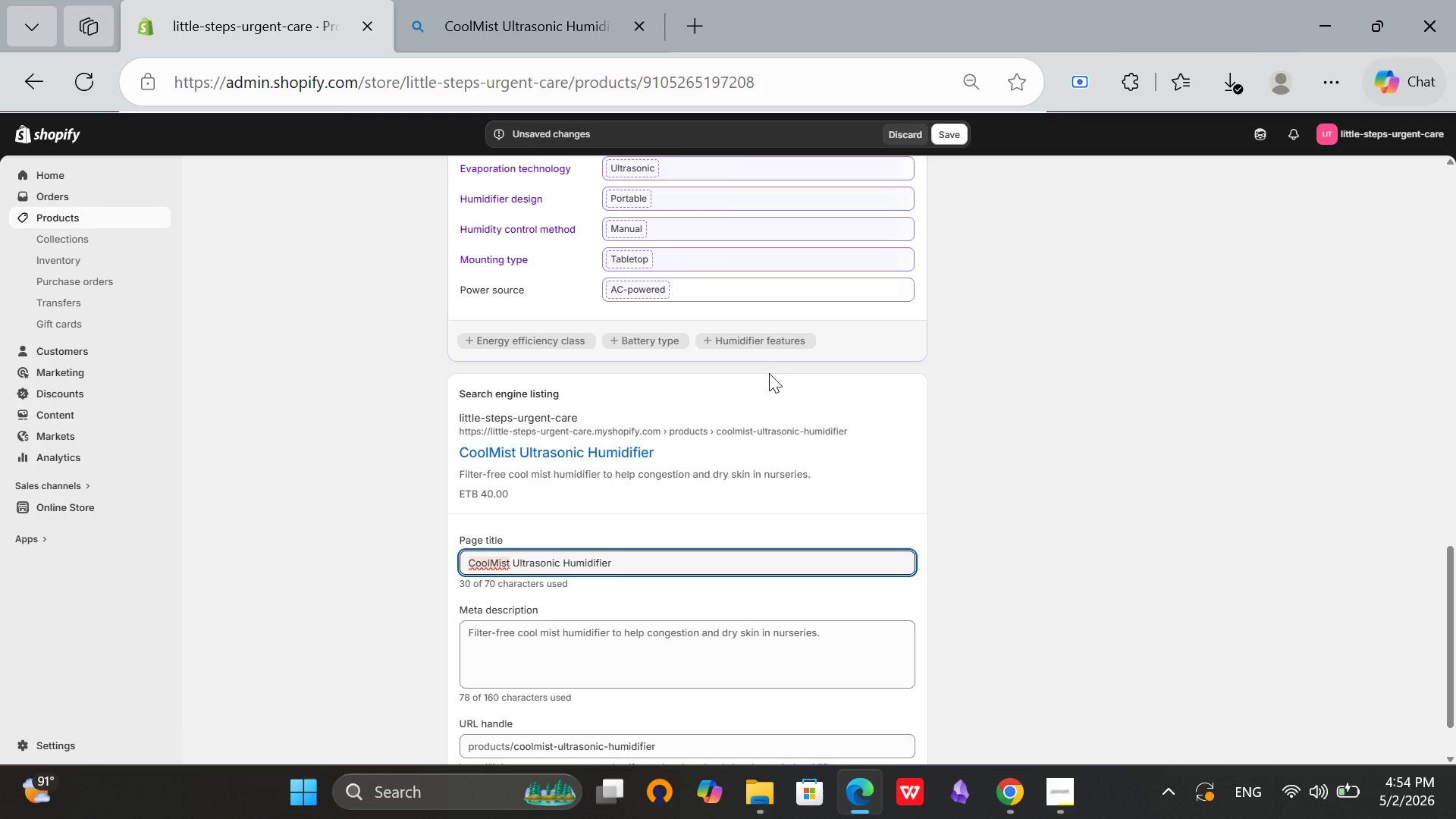 
hold_key(key=Backspace, duration=1.01)
 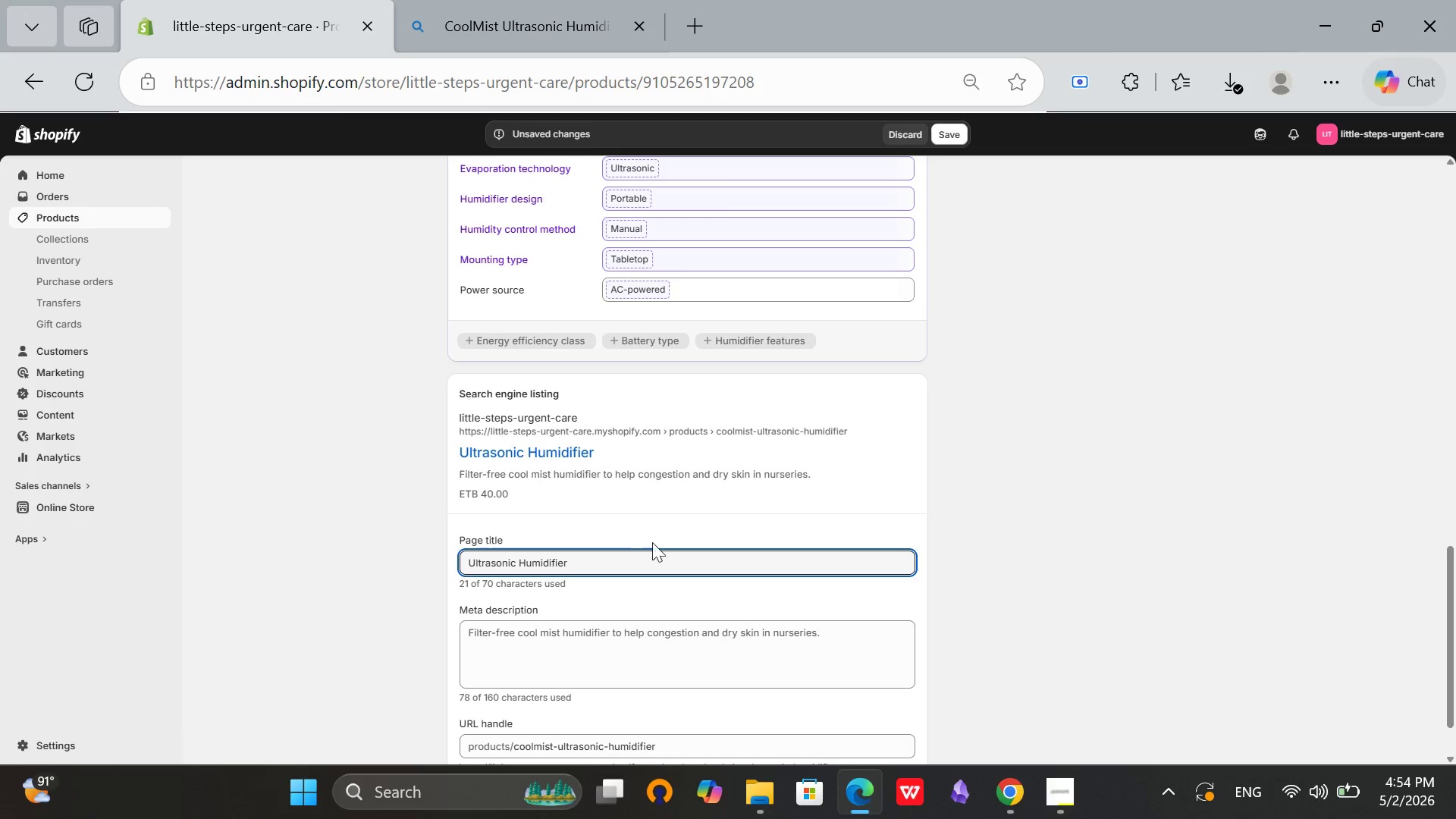 
left_click([620, 572])
 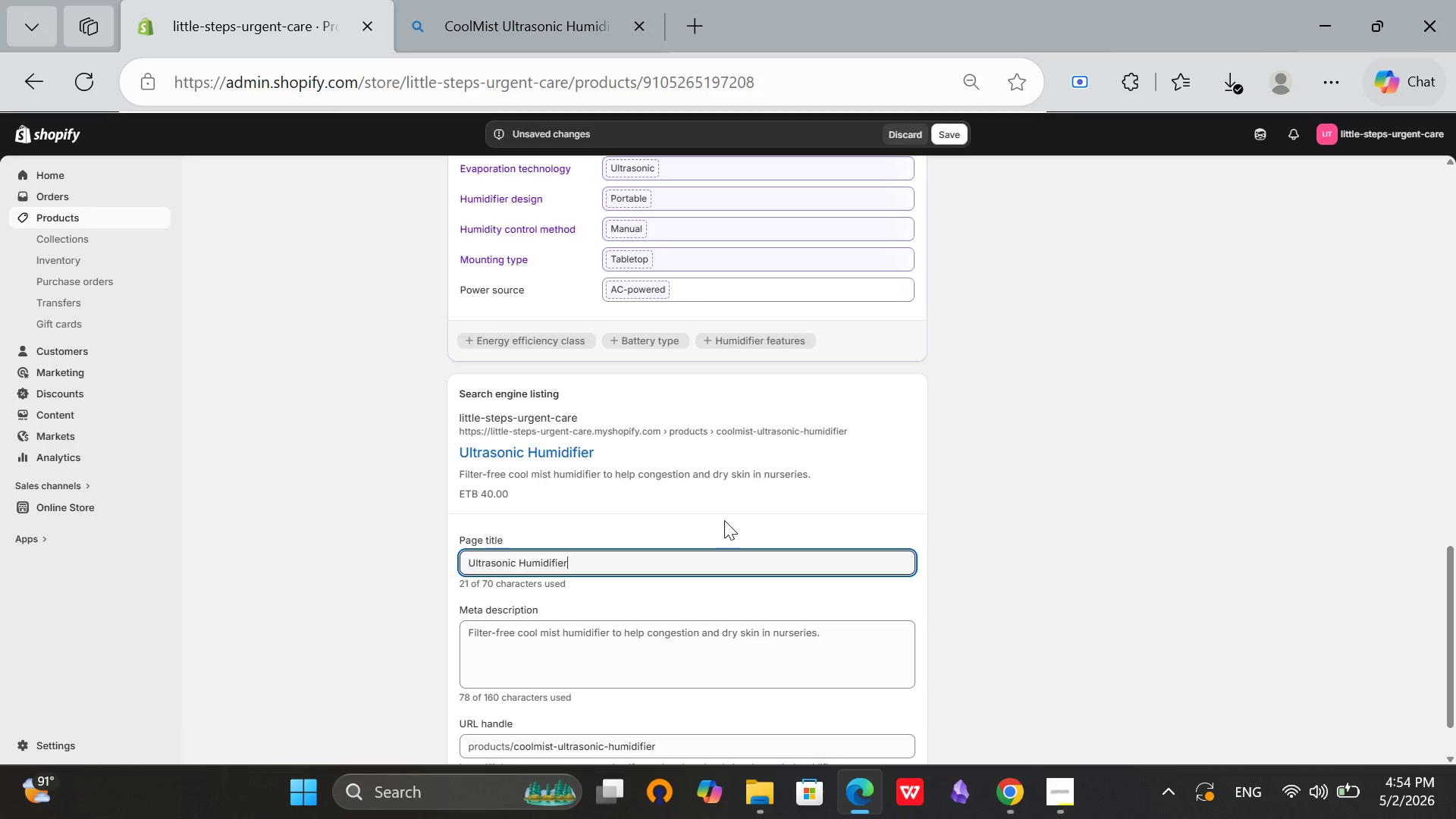 
key(Backspace)
key(Backspace)
key(Backspace)
key(Backspace)
key(Backspace)
key(Backspace)
key(Backspace)
key(Backspace)
key(Backspace)
key(Backspace)
type(Cool Mist Humidifier -)
 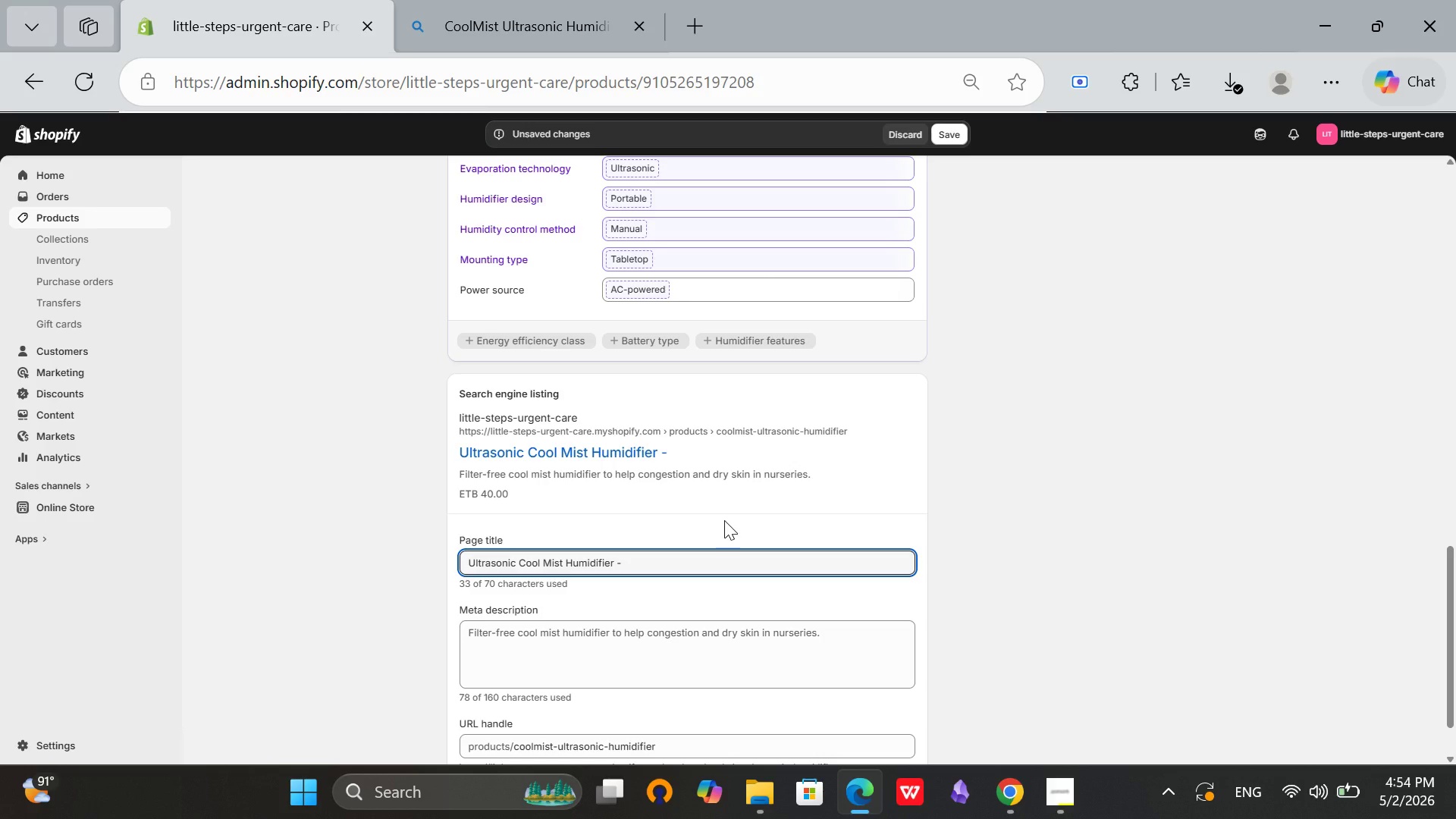 
scroll: coordinate [724, 520], scroll_direction: down, amount: 2.0
 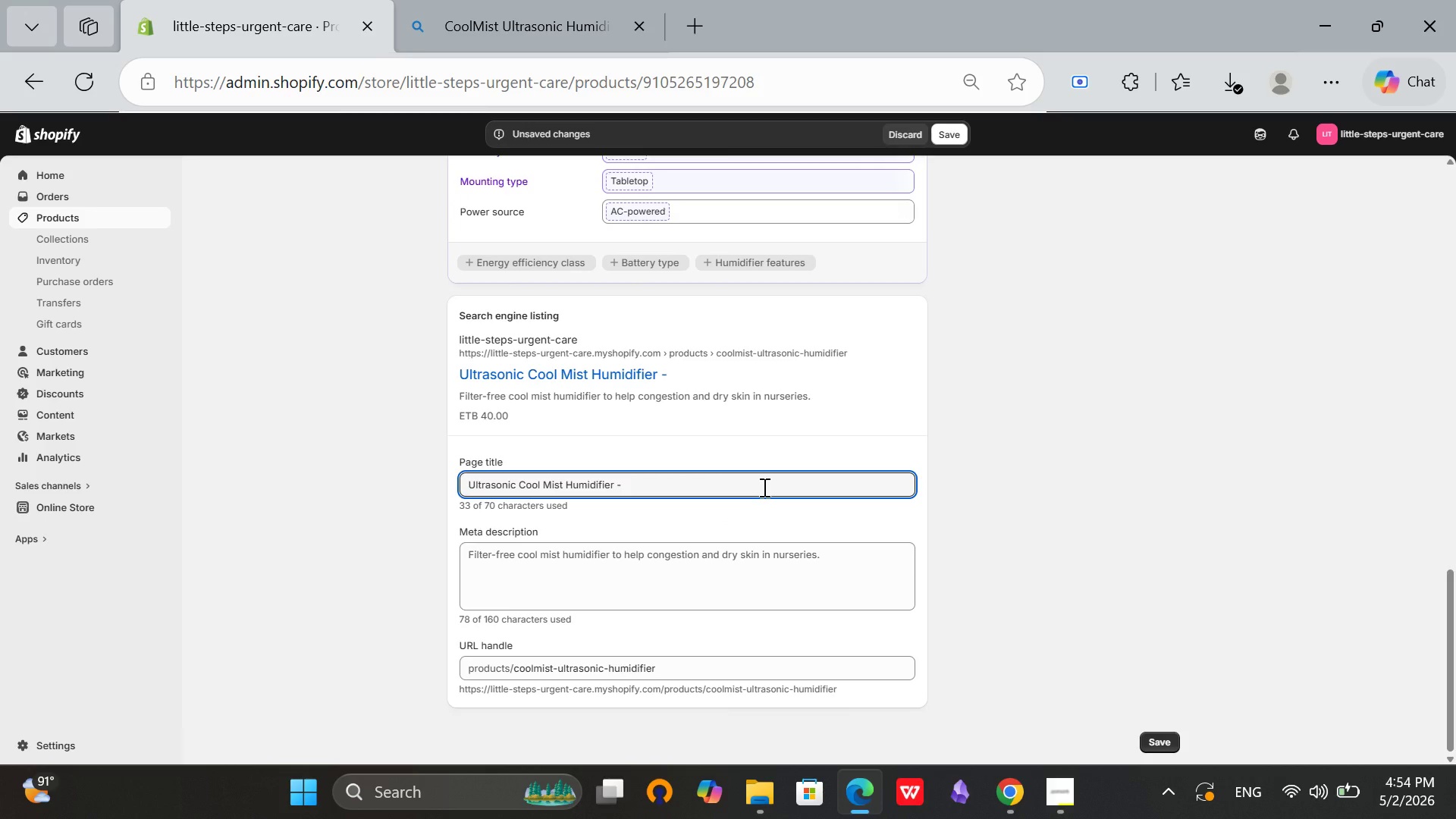 
type( Quiet Air Moisturizer forr )
key(Backspace)
key(Backspace)
type( Hm)
key(Backspace)
type(ome)
 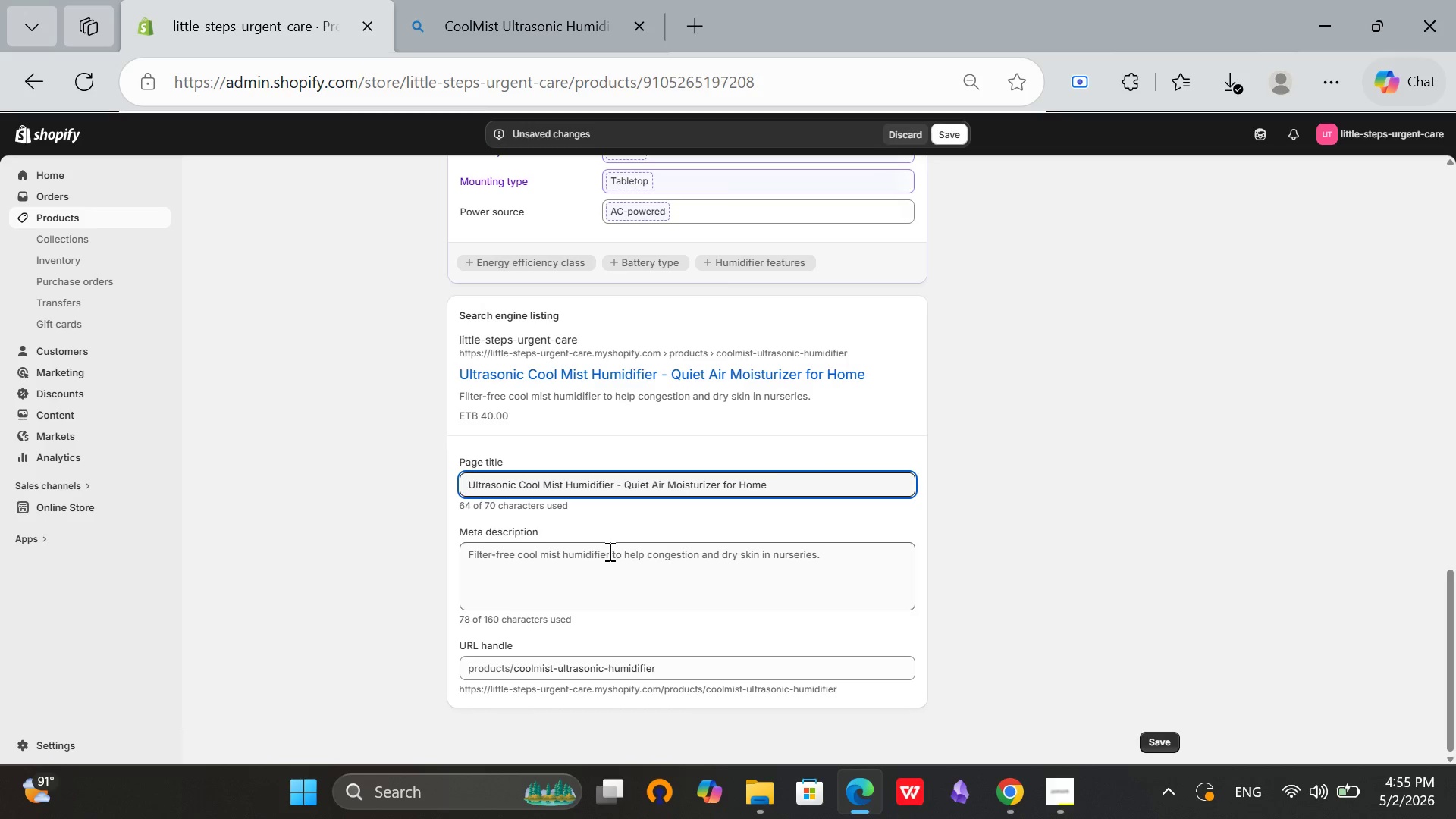 
left_click([608, 551])
 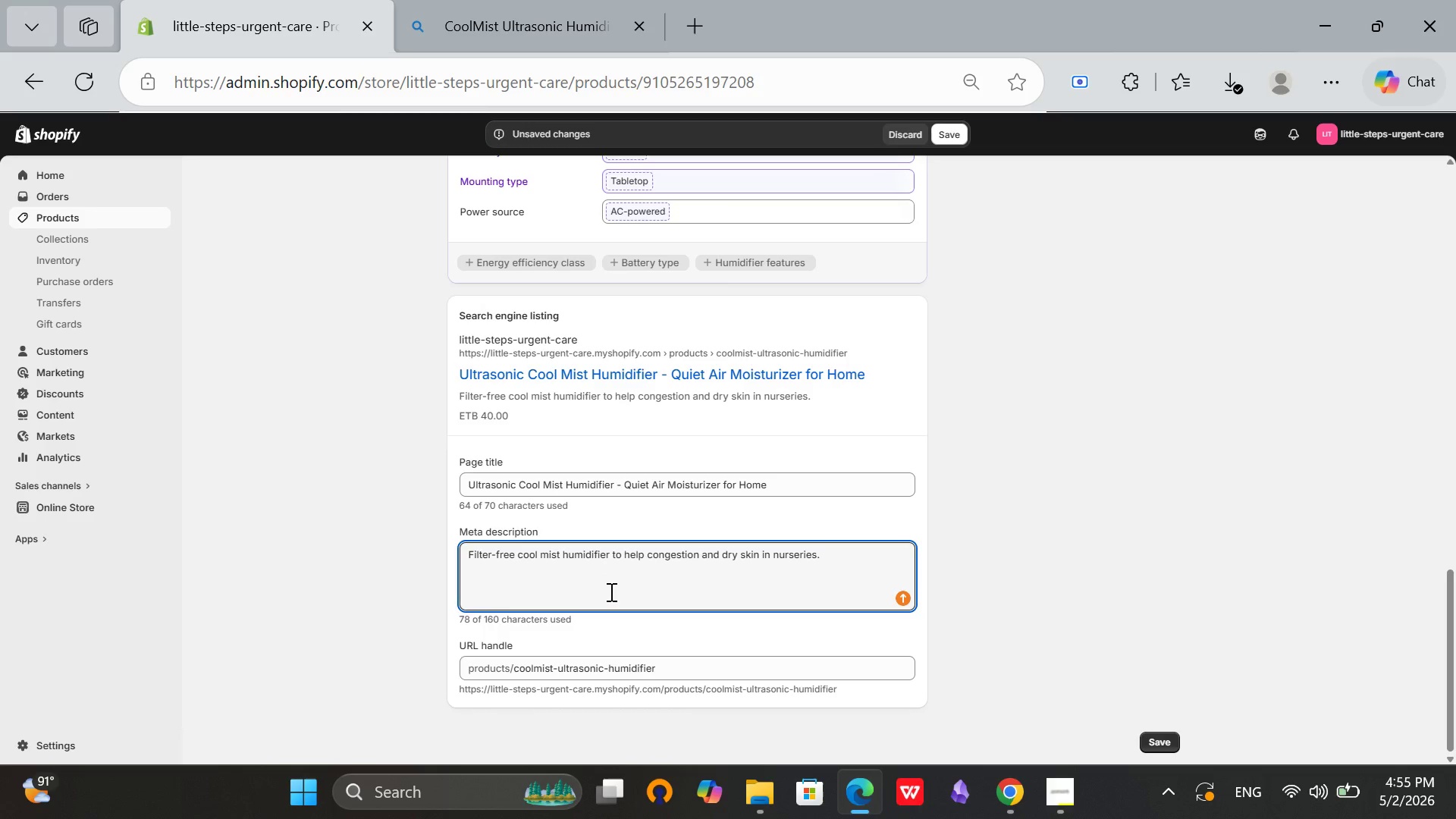 
key(Control+A)
 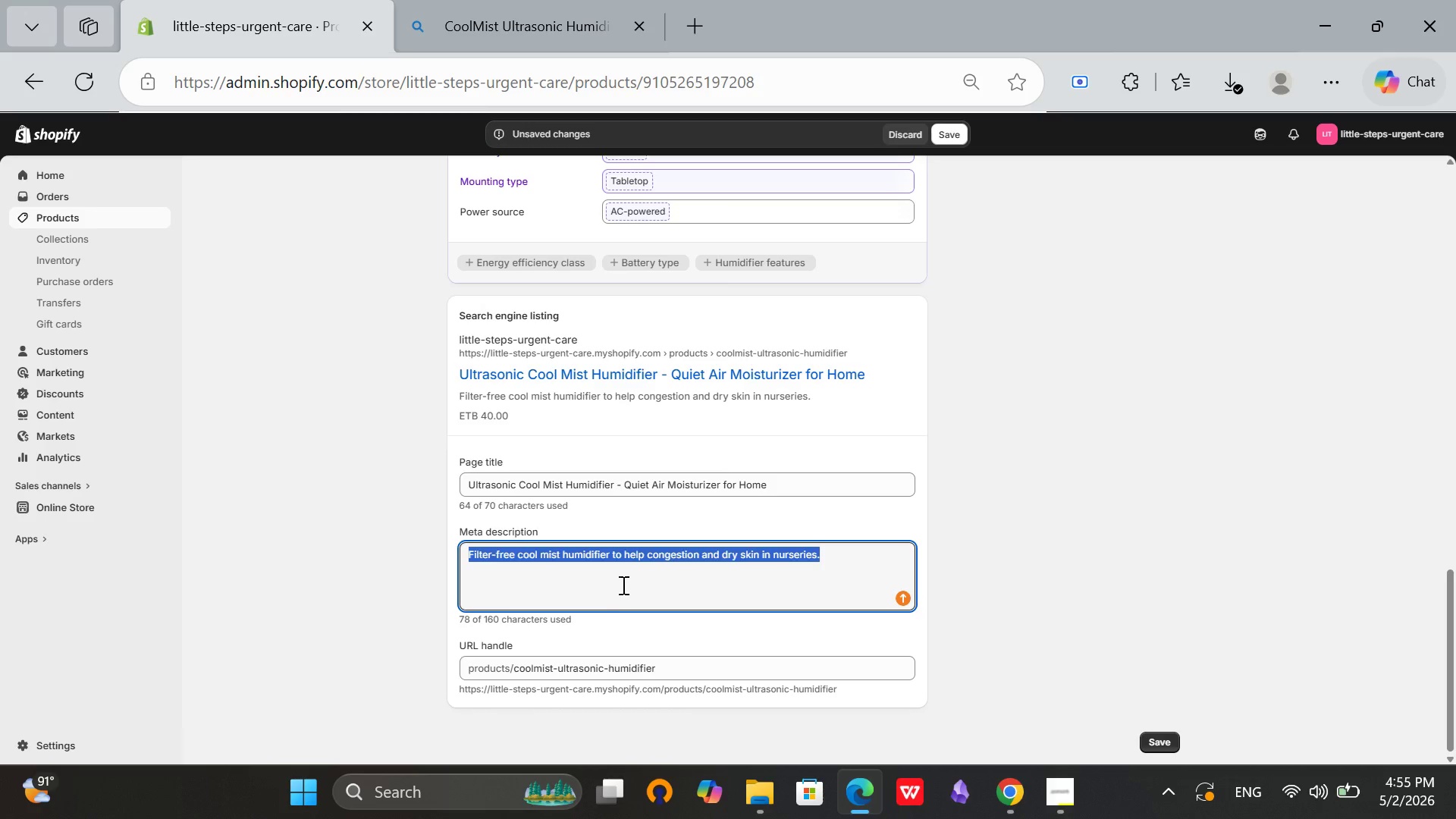 
key(Backspace)
type(Improve)
 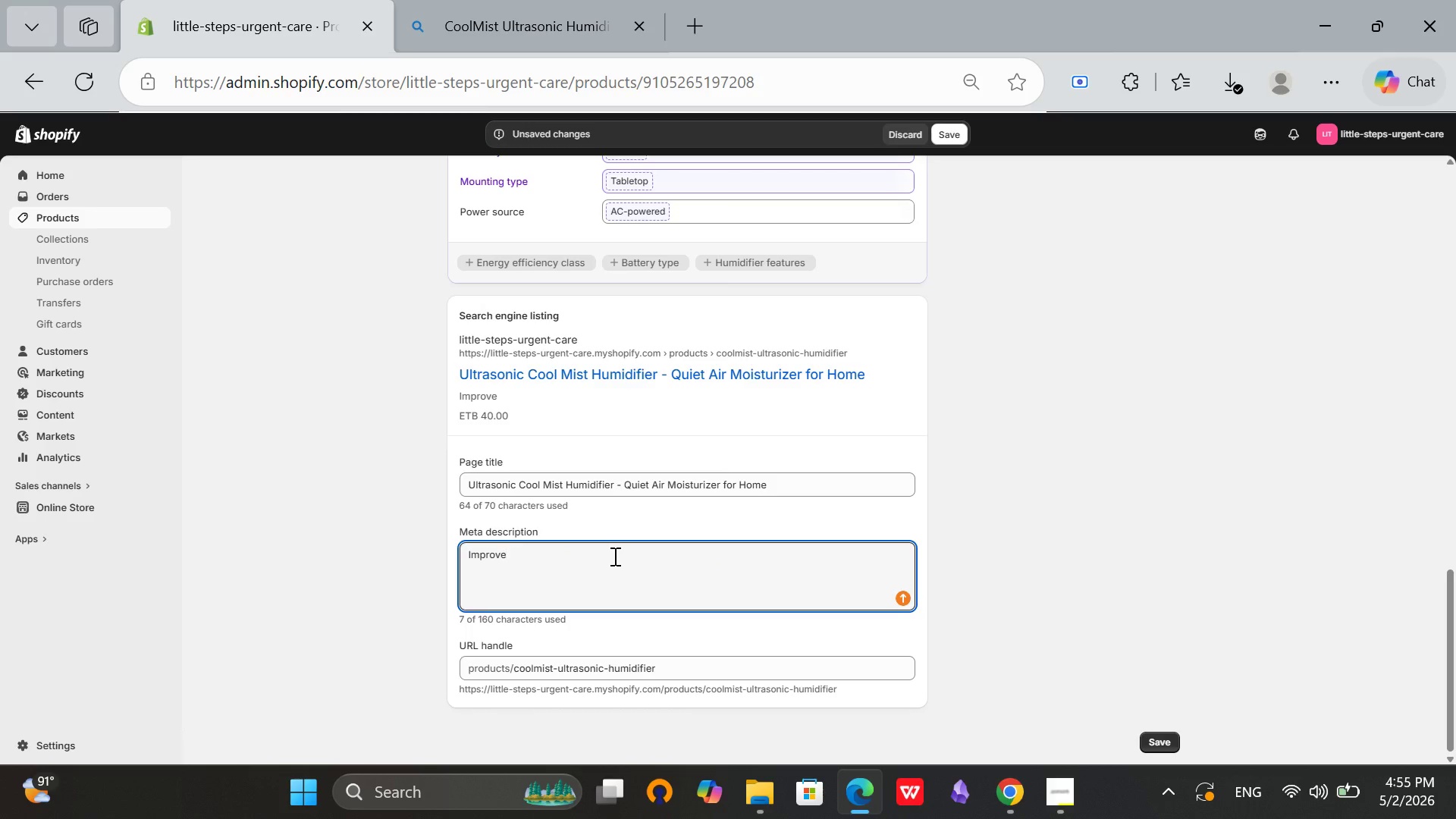 
type( air)
 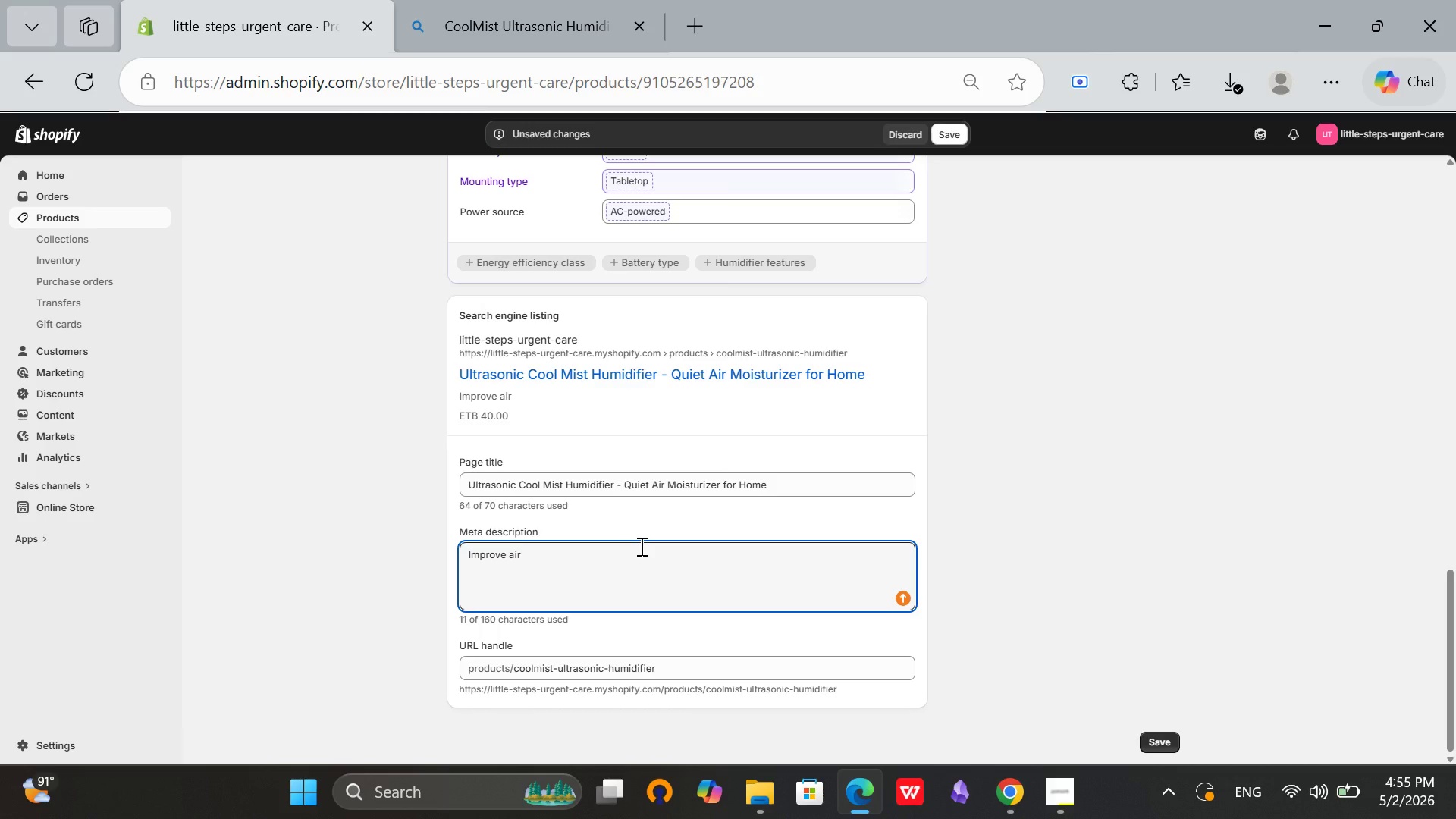 
type( quality and breathing with a cool mist humidifier. Ideal for bedrooms and nurseries.)
 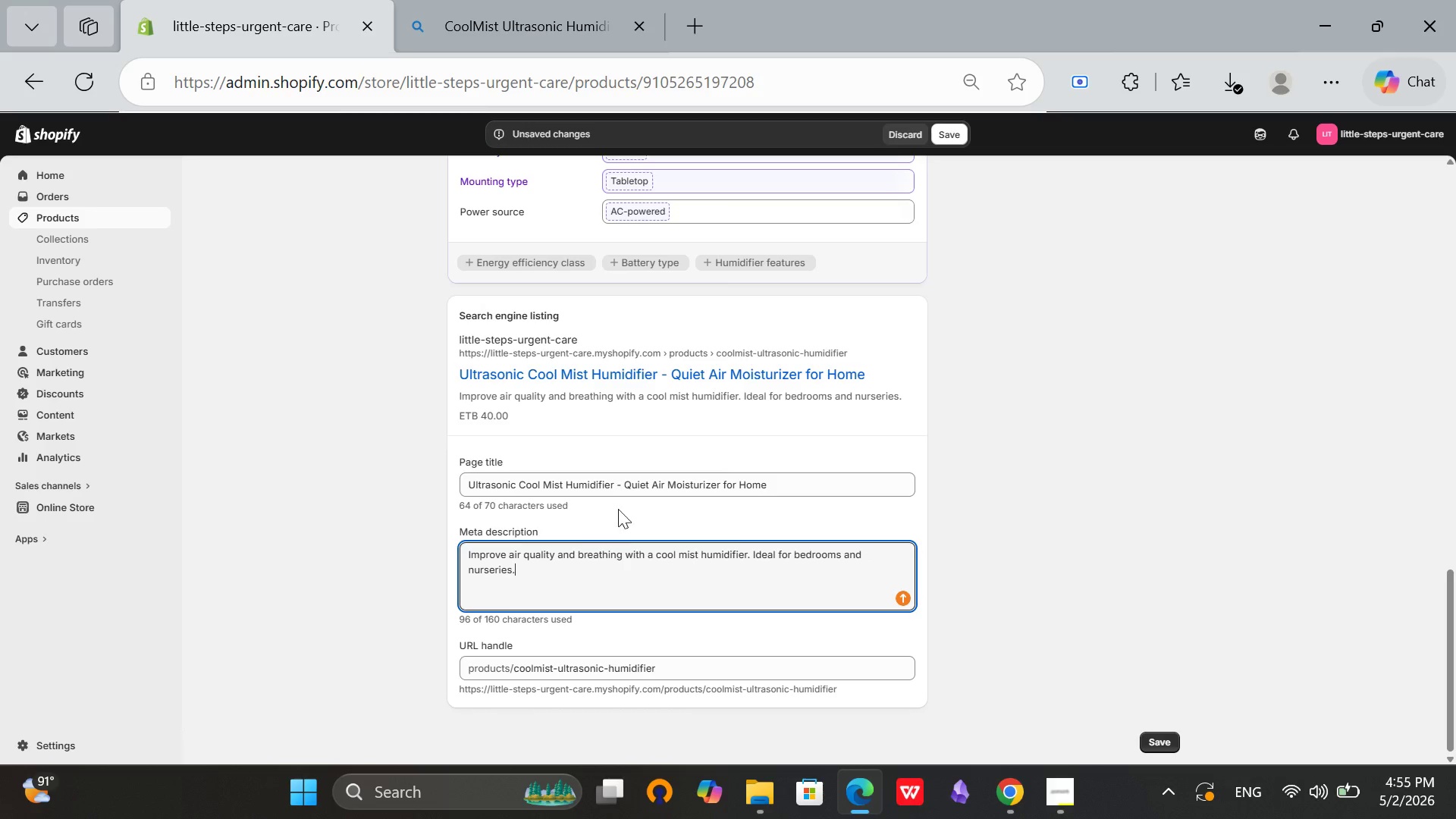 
scroll: coordinate [725, 472], scroll_direction: up, amount: 6.0
 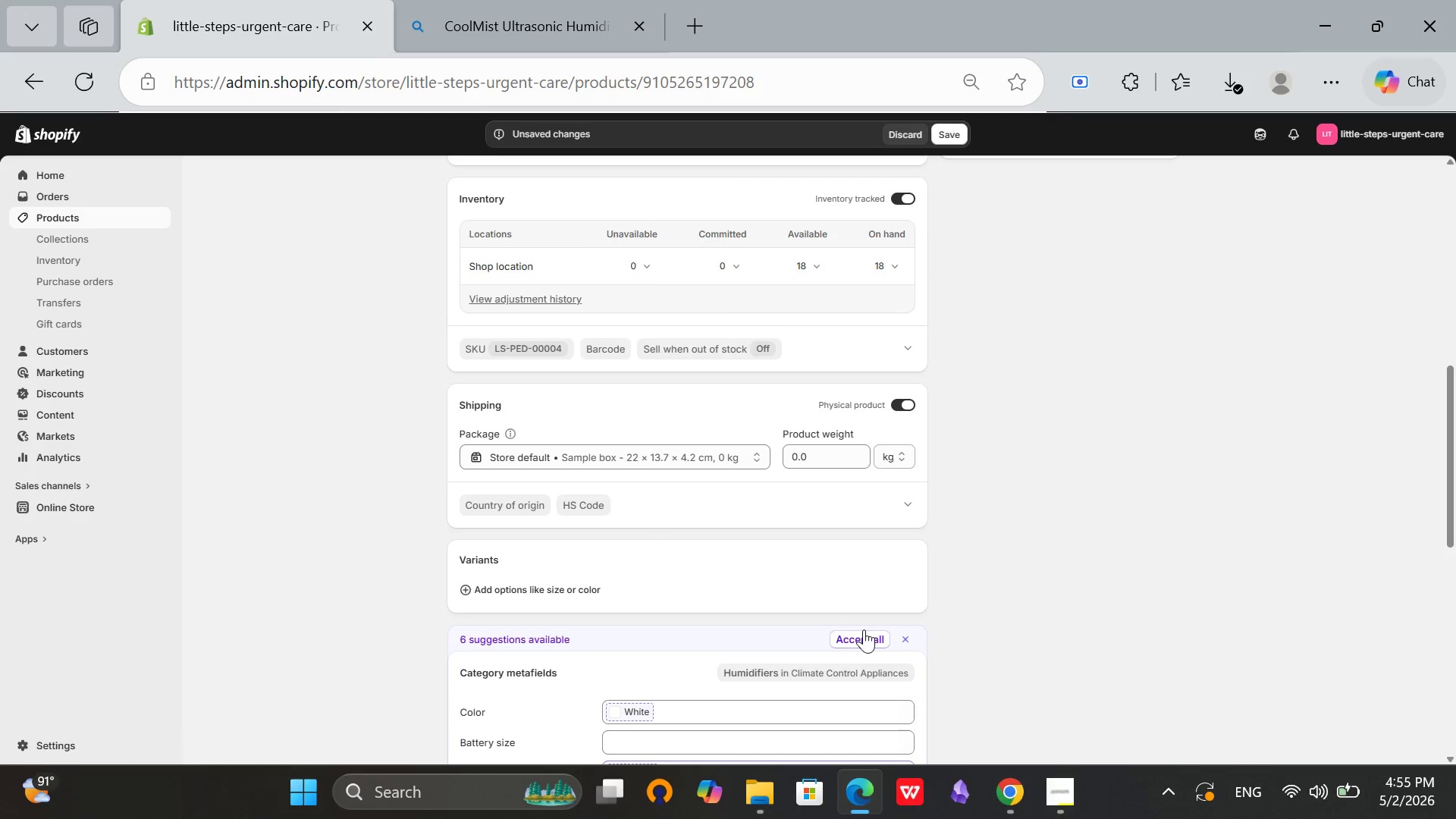 
left_click([864, 632])
 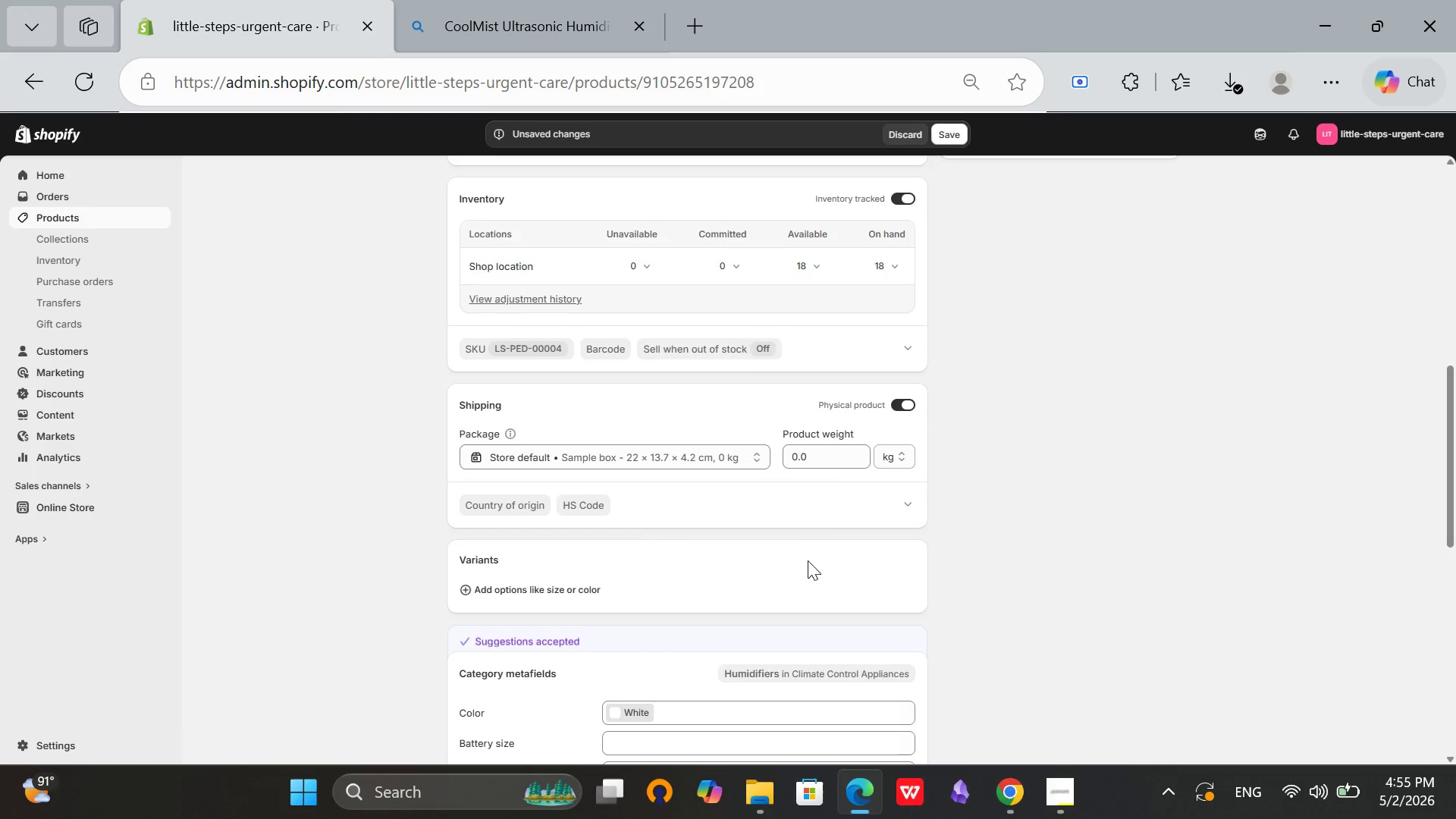 
scroll: coordinate [796, 532], scroll_direction: up, amount: 5.0
 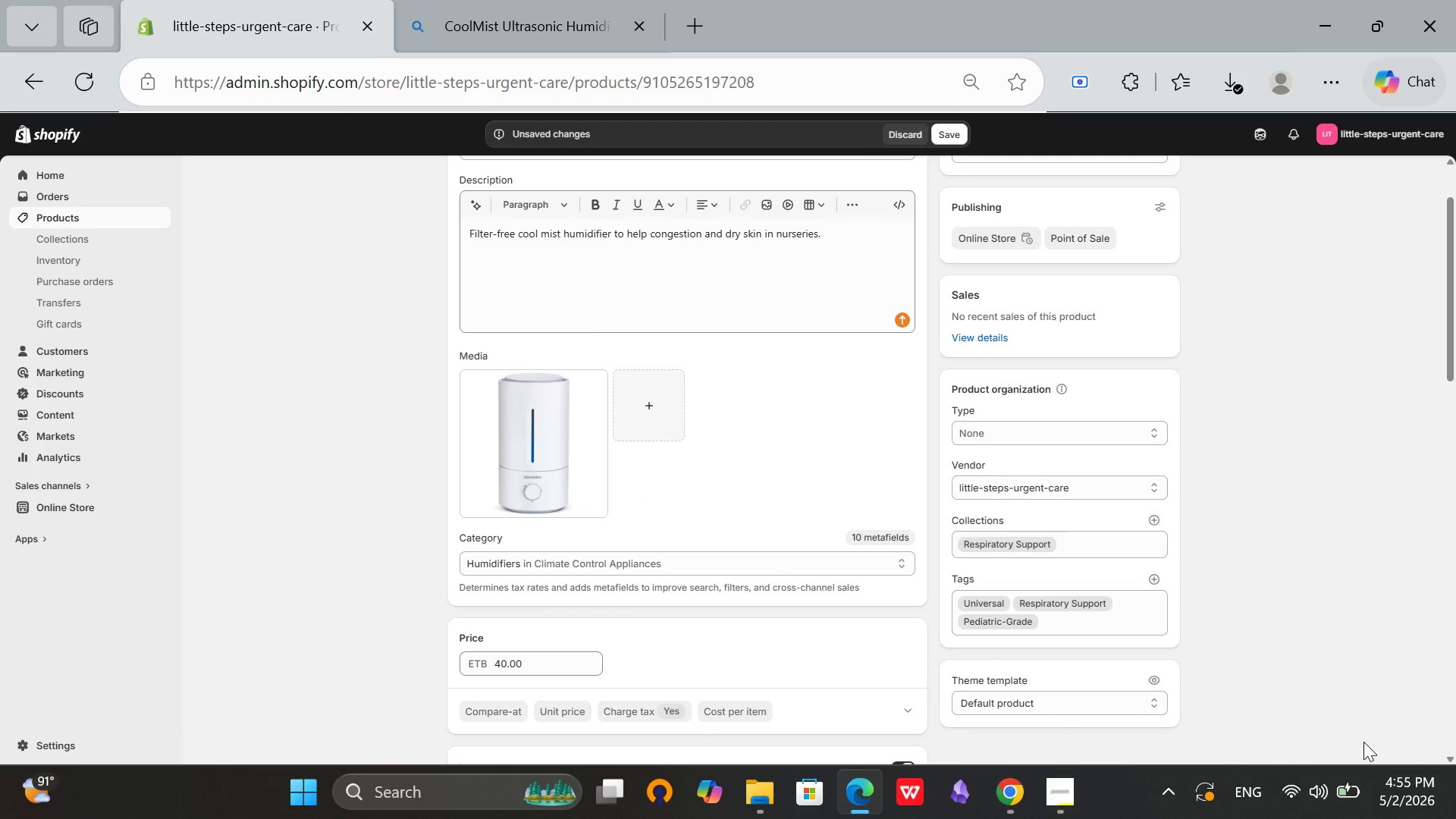 
left_click([1326, 812])
 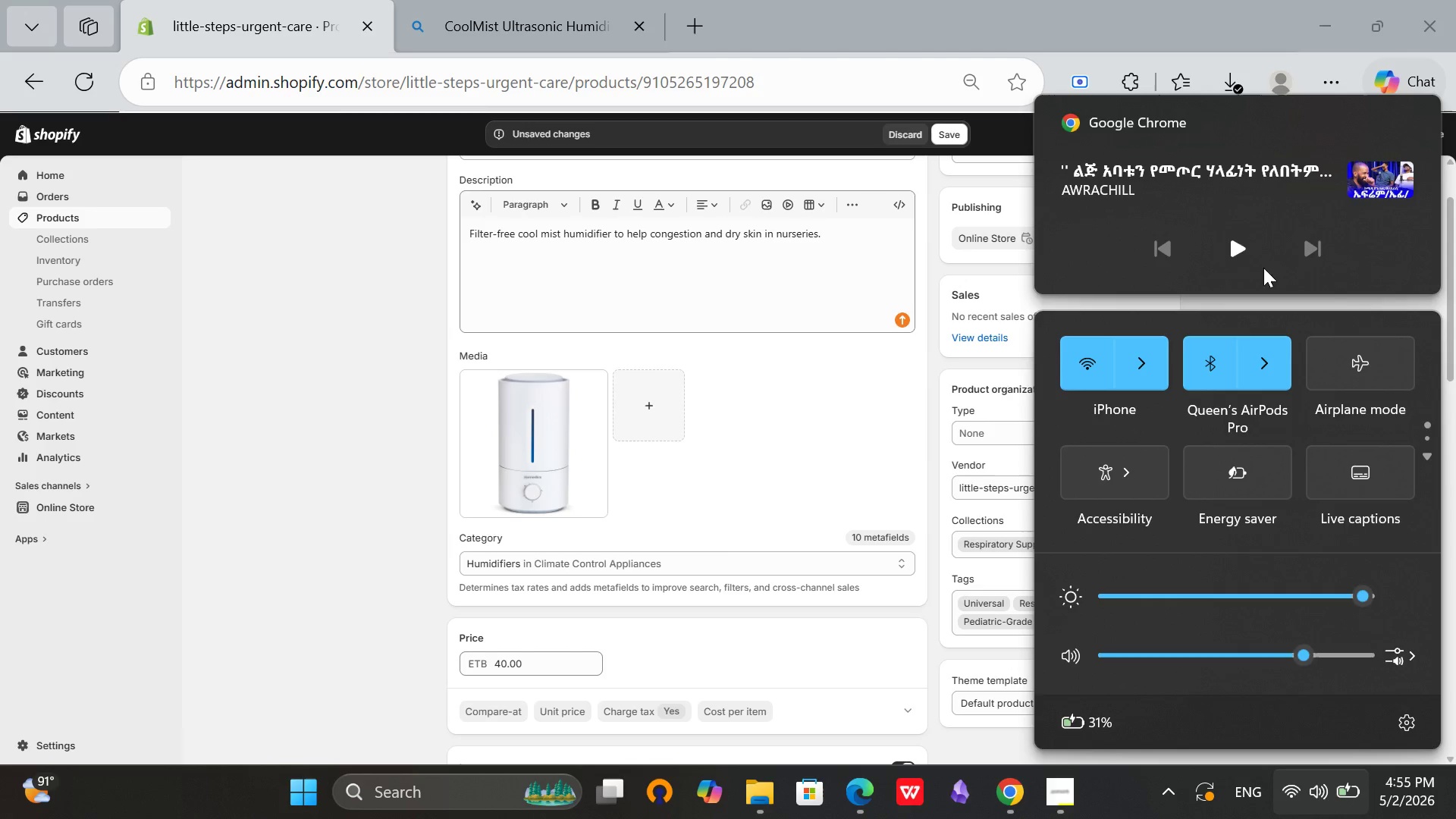 
left_click([1245, 247])
 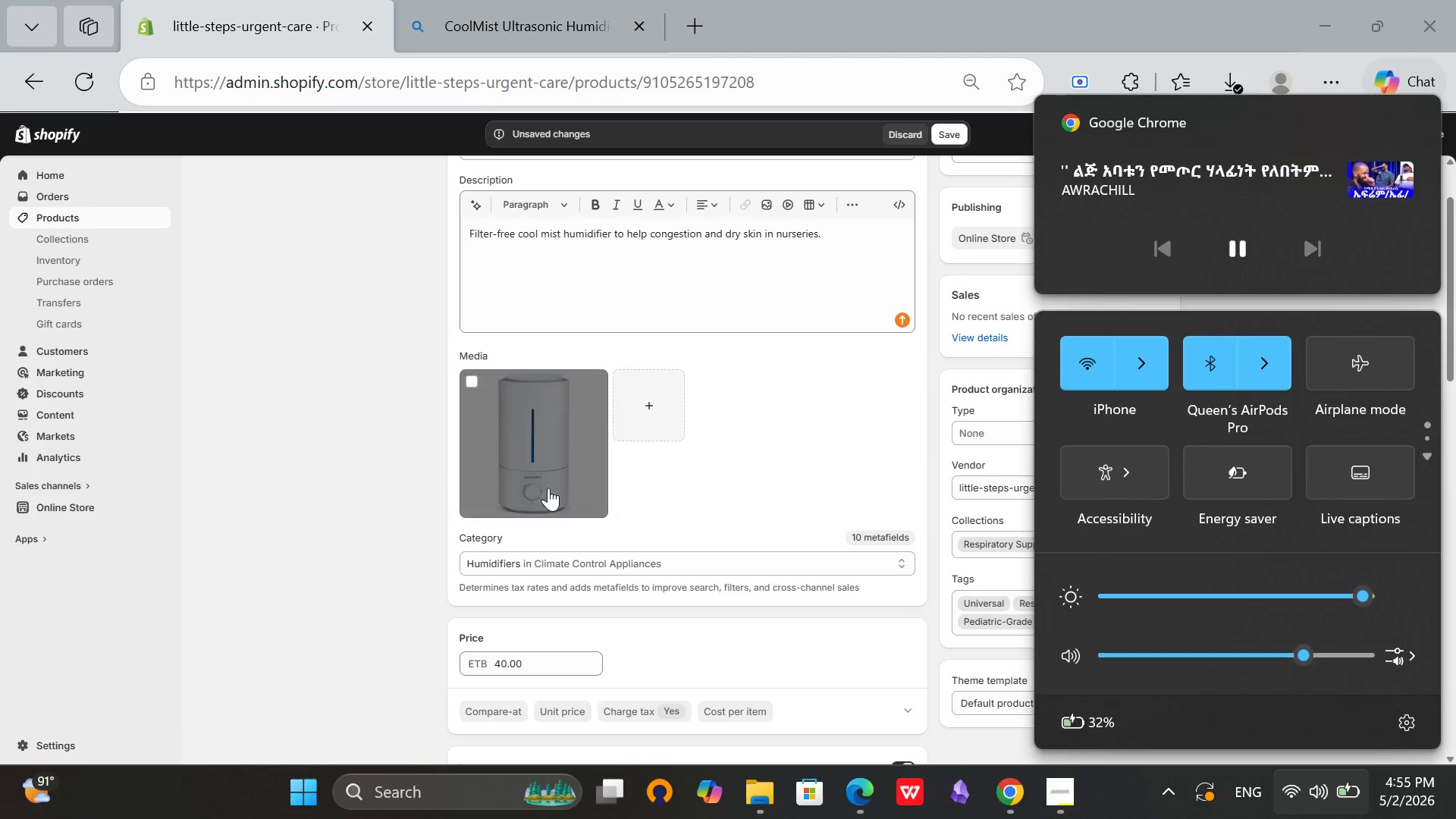 
left_click([548, 480])
 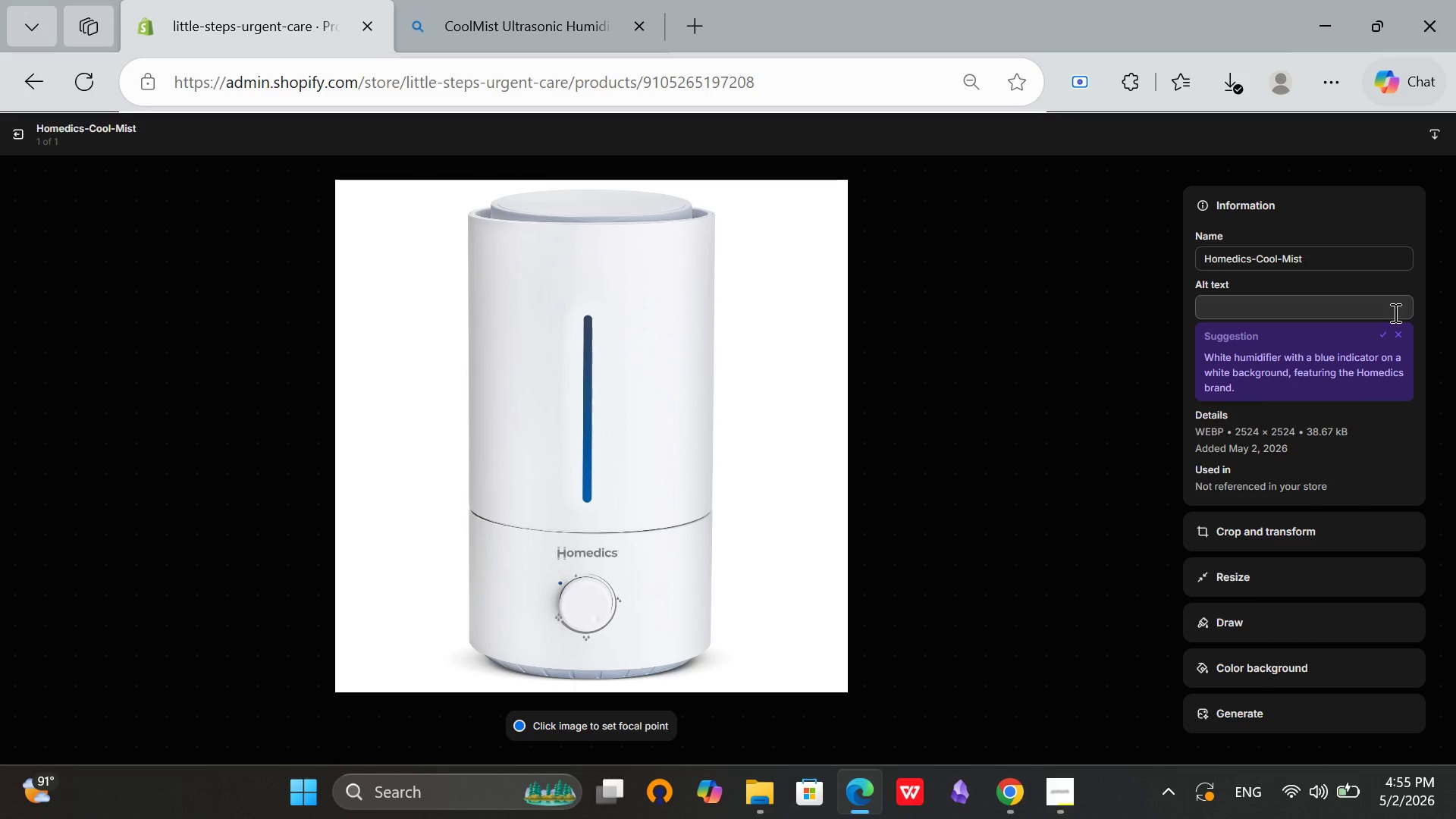 
left_click([1384, 333])
 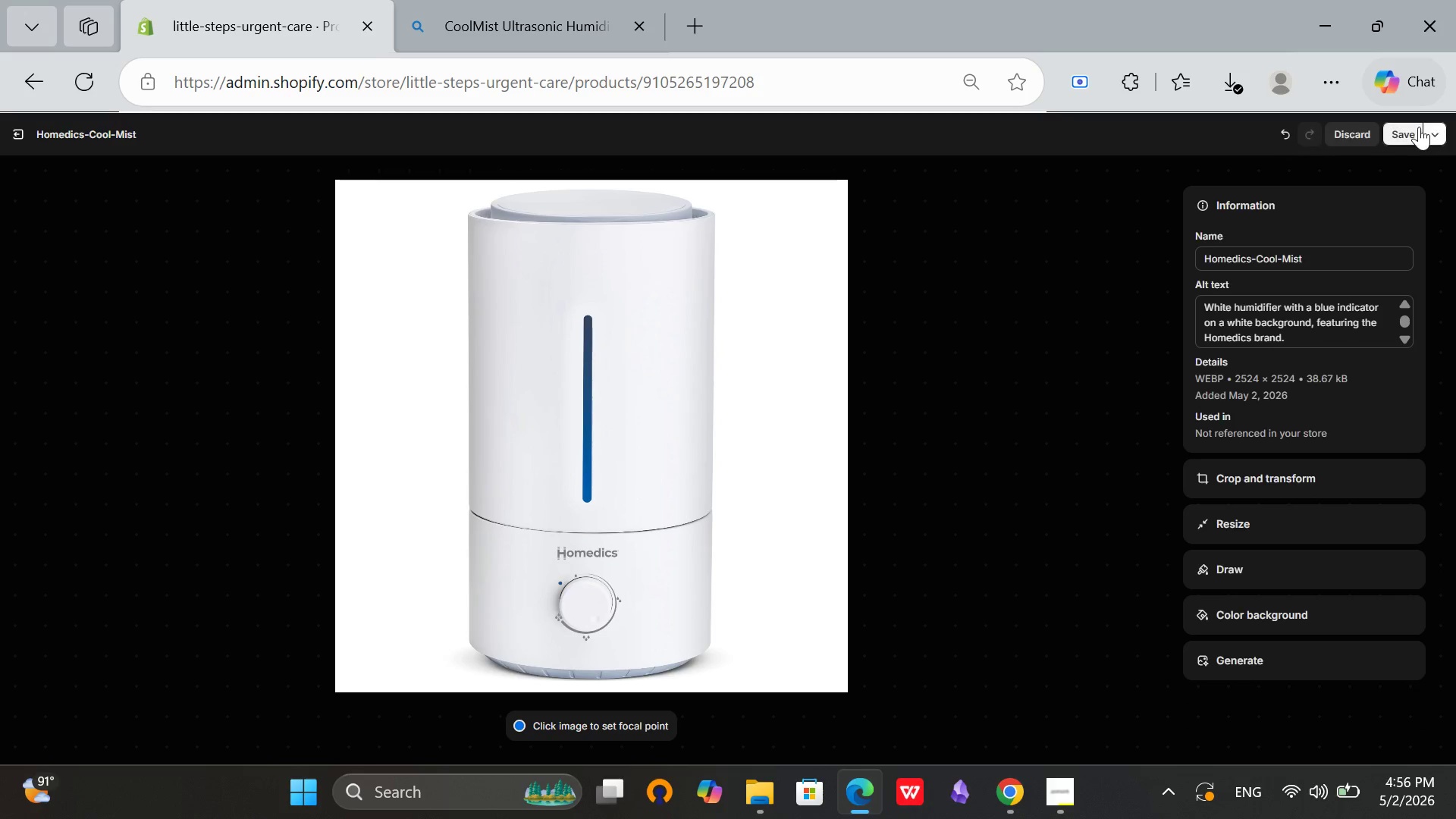 
left_click([1392, 130])
 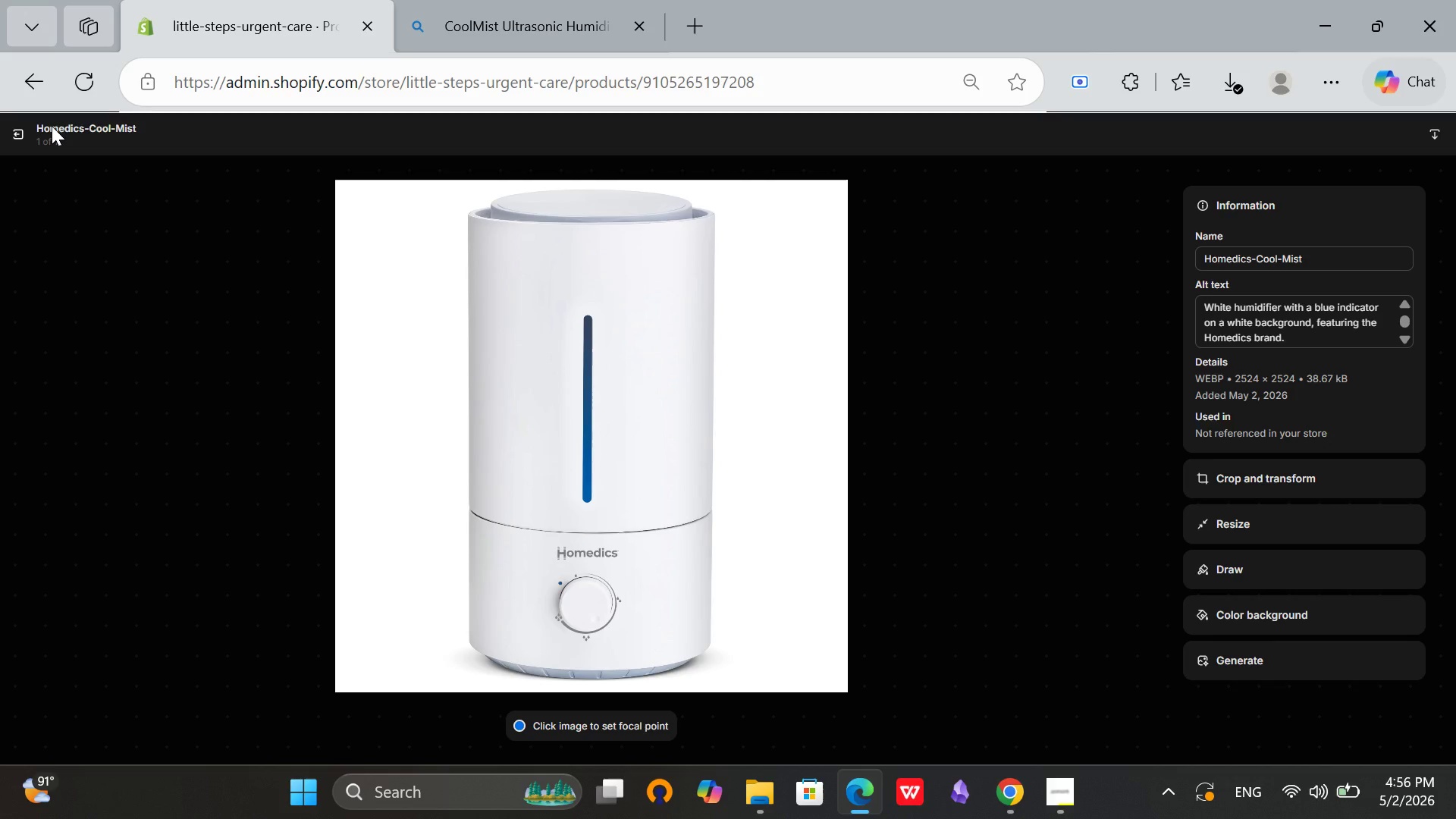 
left_click([14, 133])
 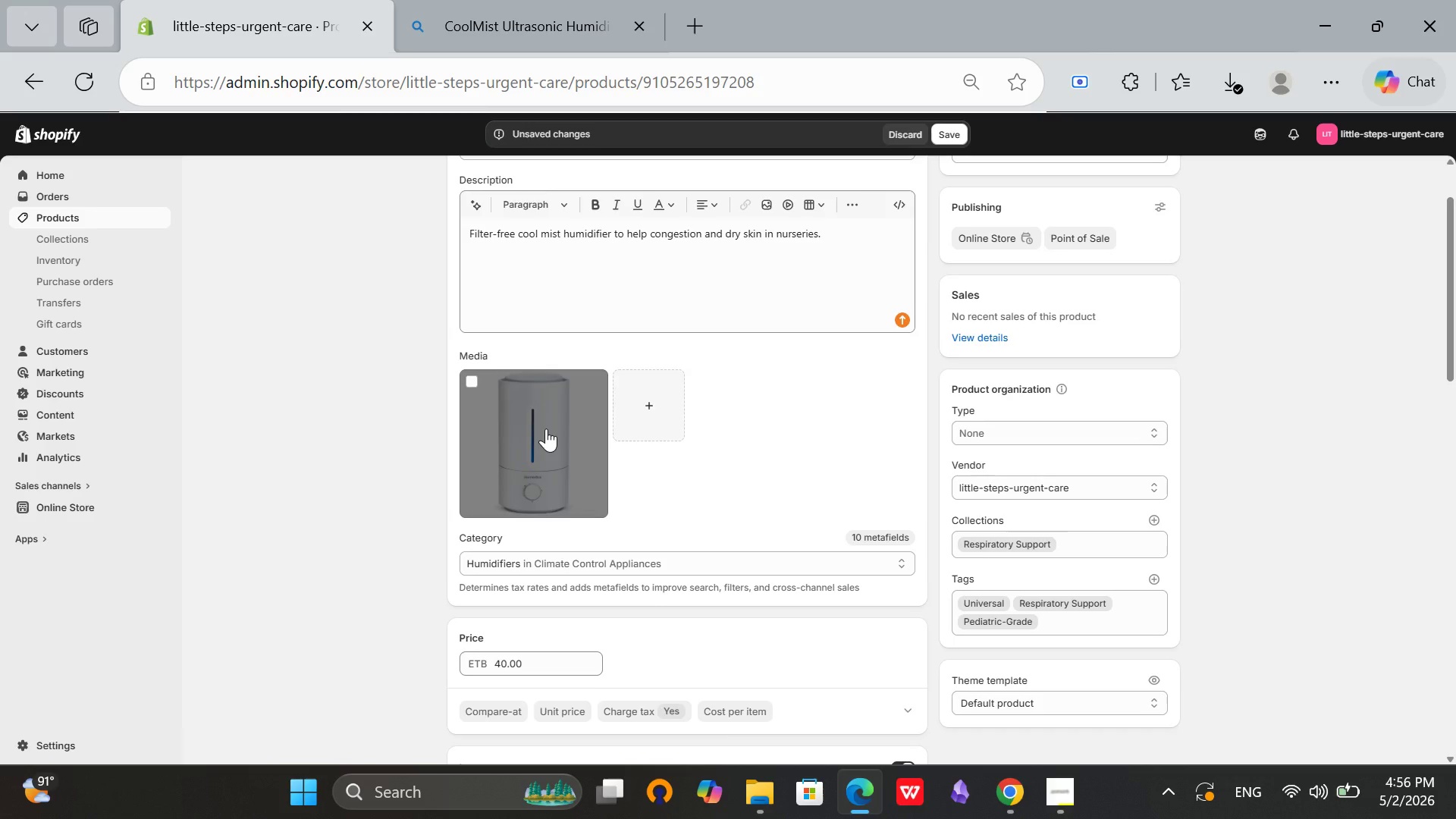 
scroll: coordinate [546, 428], scroll_direction: up, amount: 2.0
 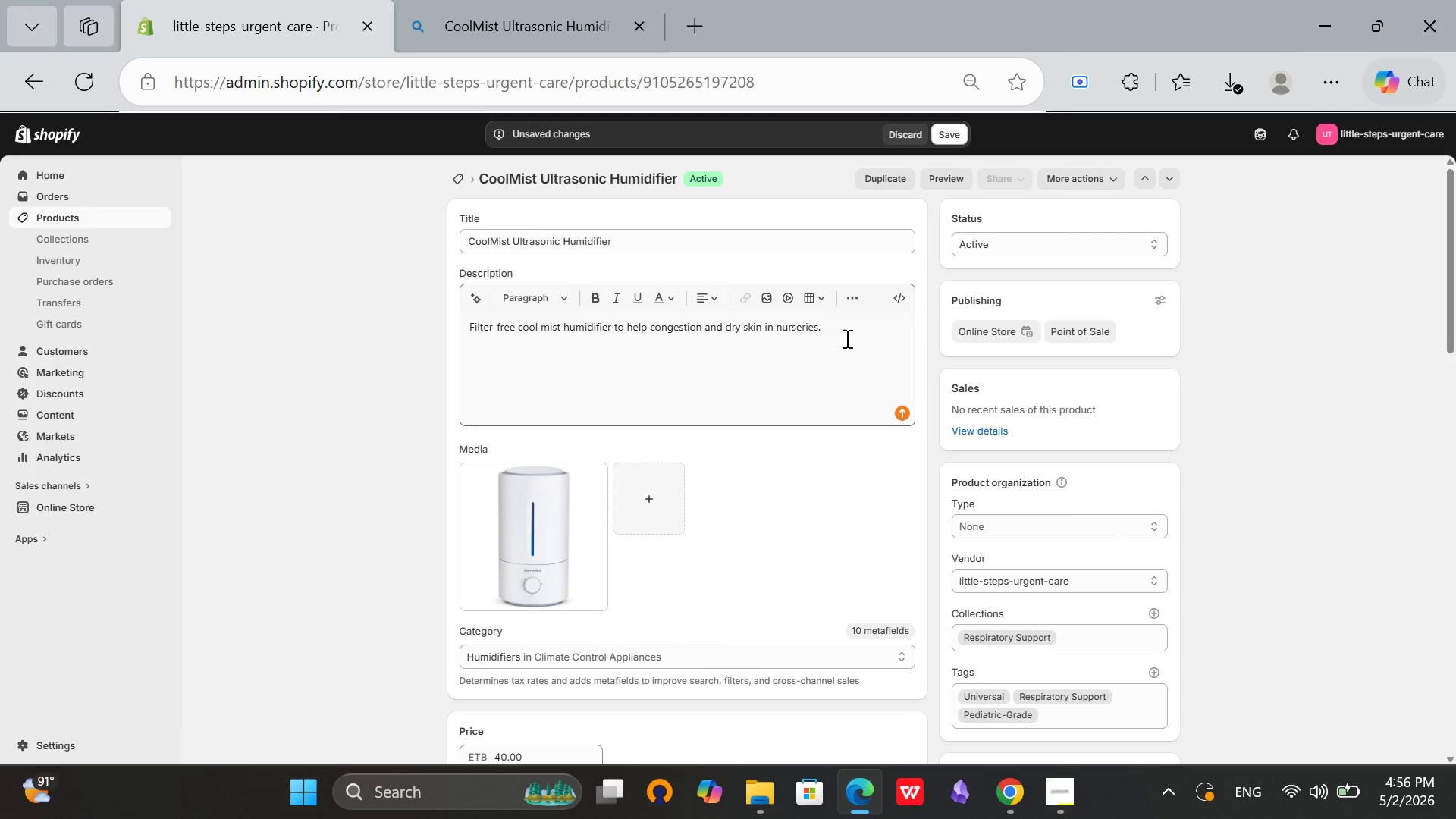 
left_click([857, 331])
 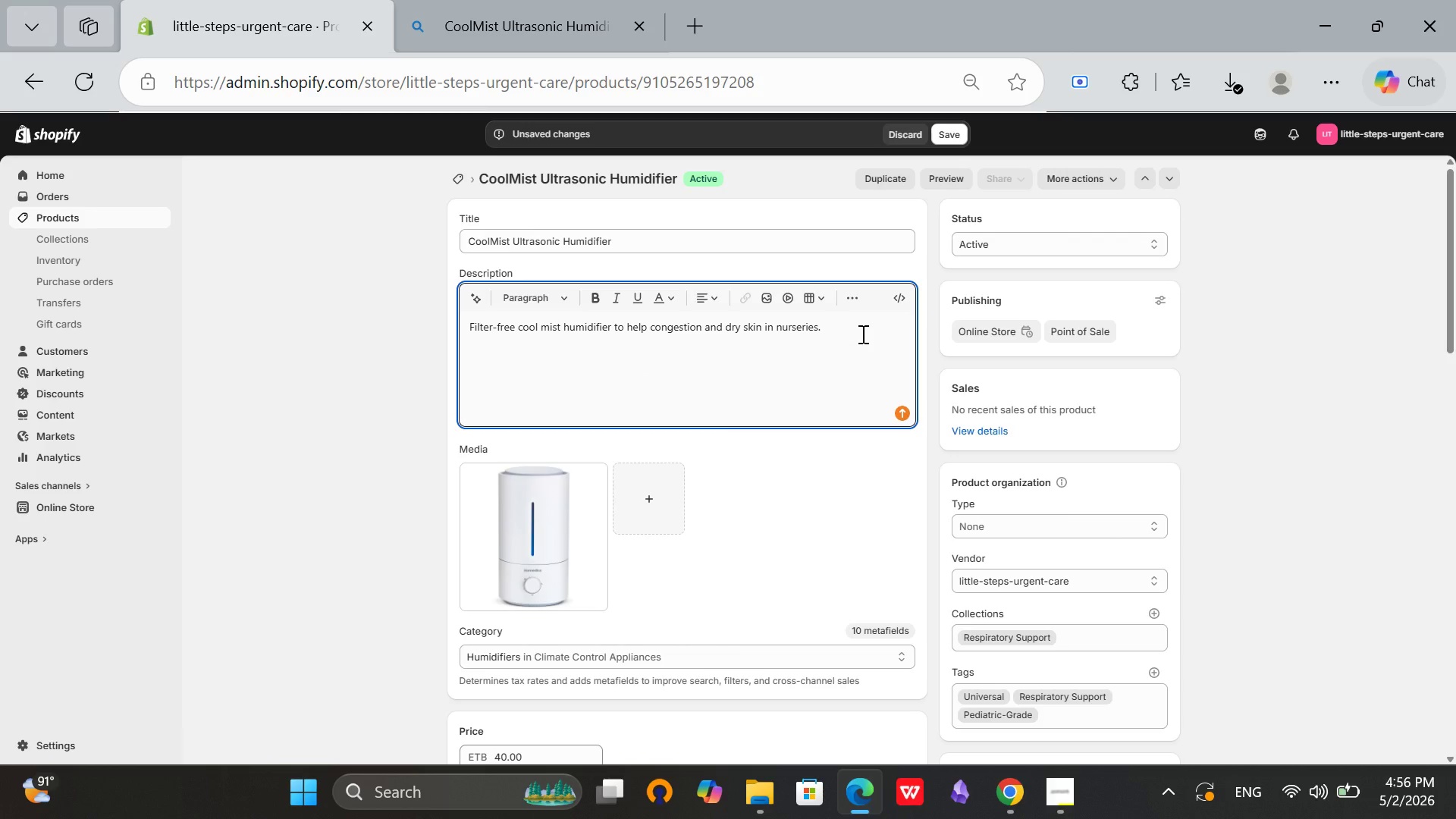 
type( Enhance)
 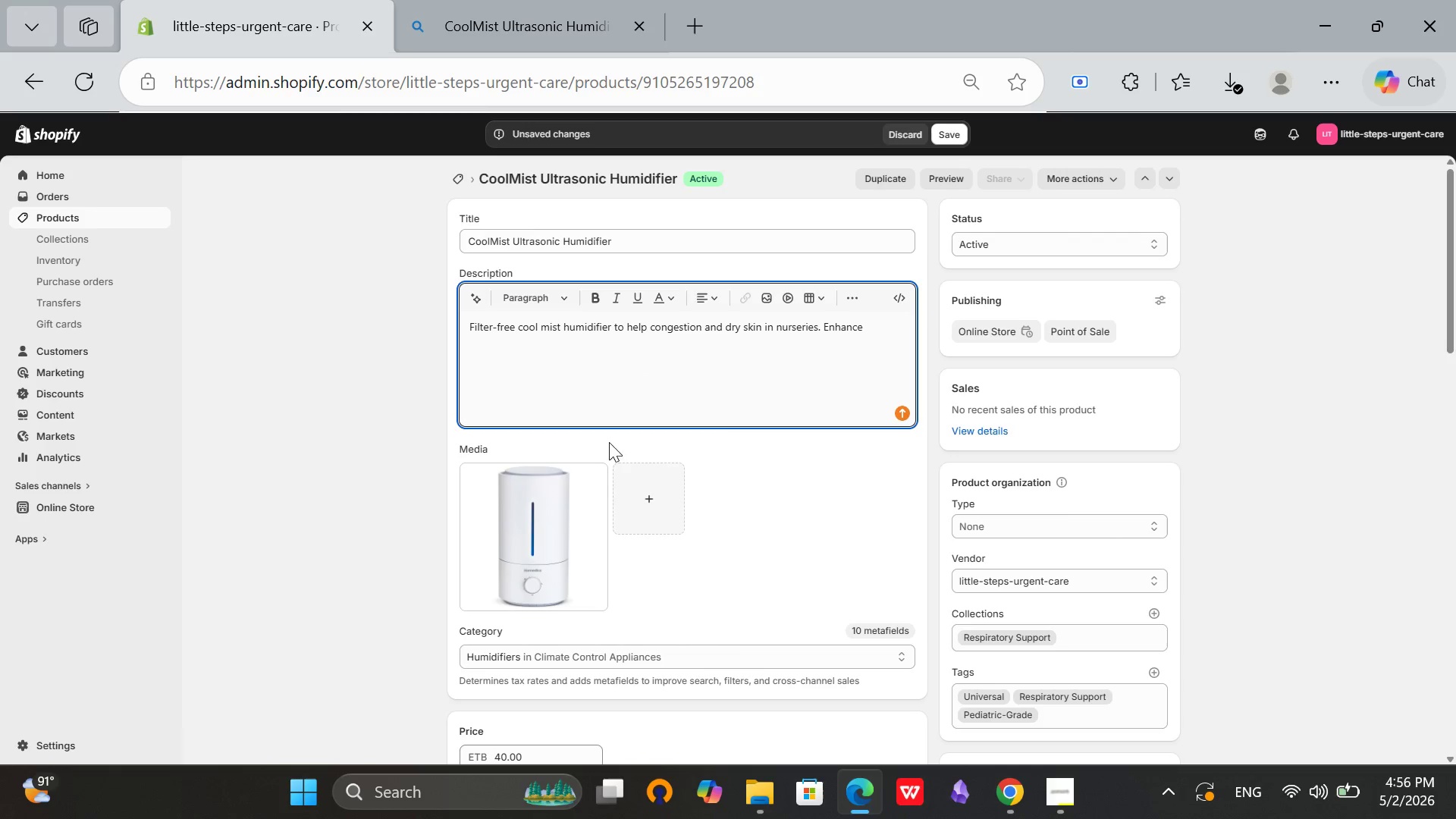 
type( indoor air )
 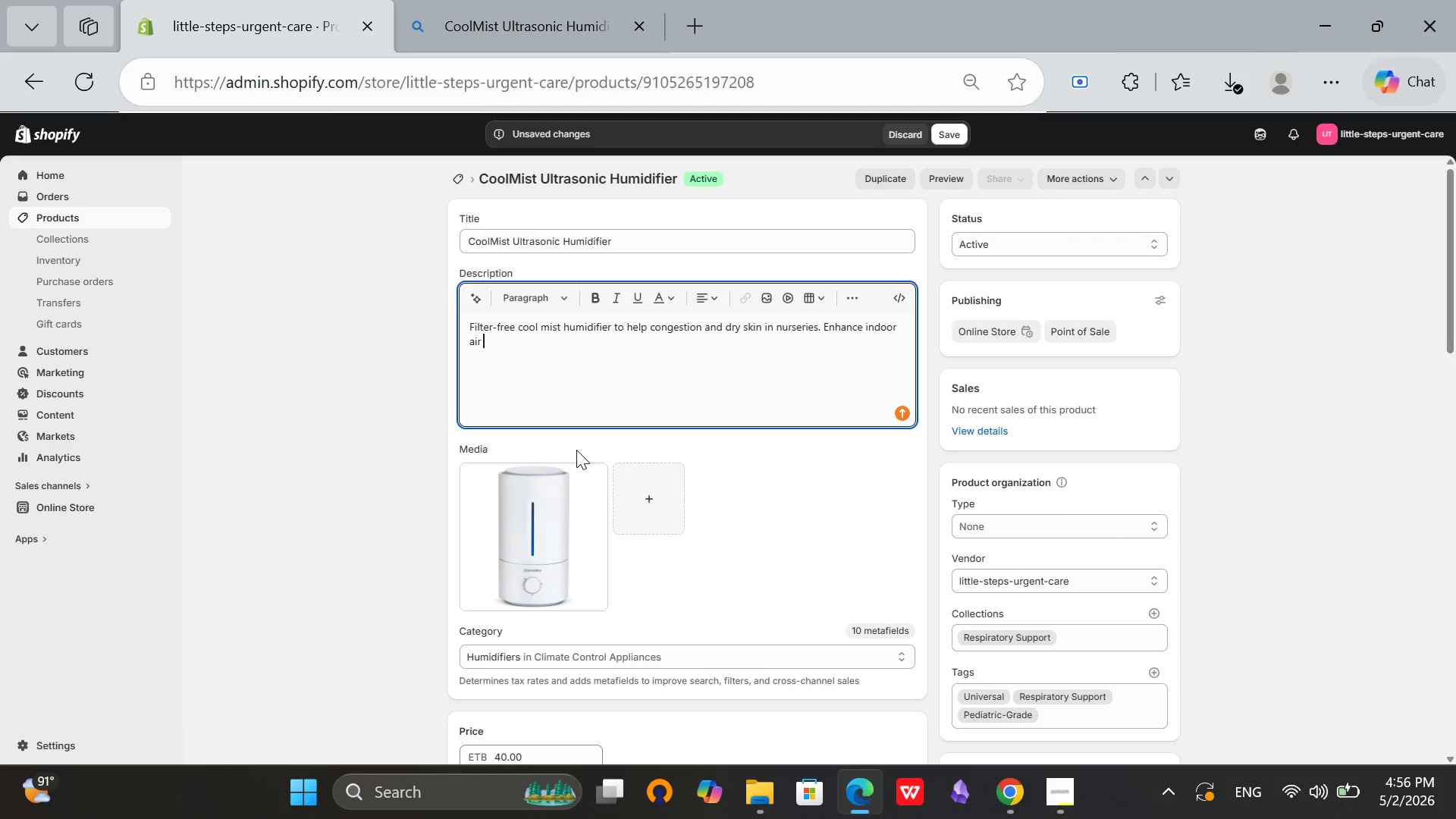 
wait(8.34)
 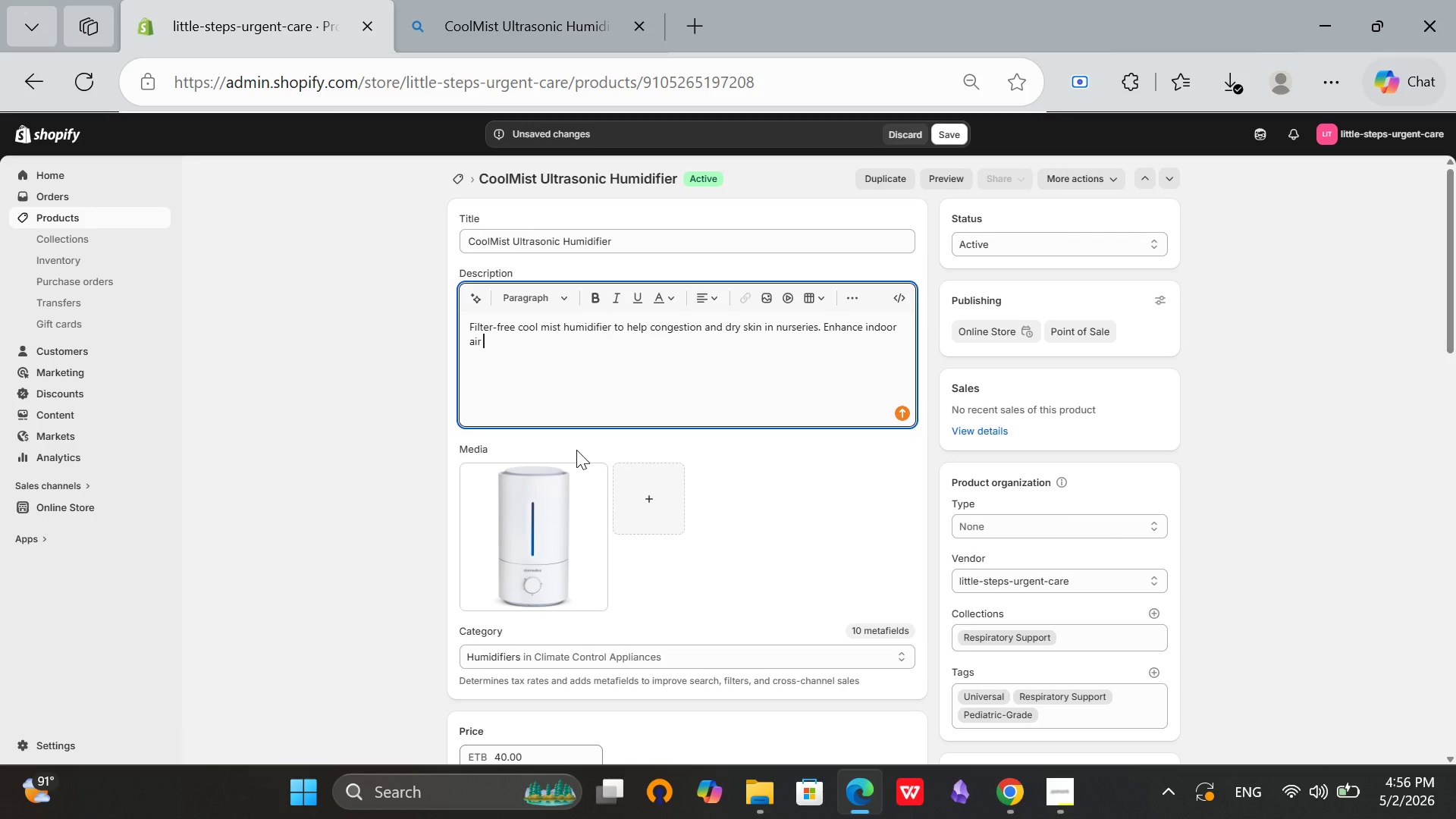 
type(with a cool mist hu)
 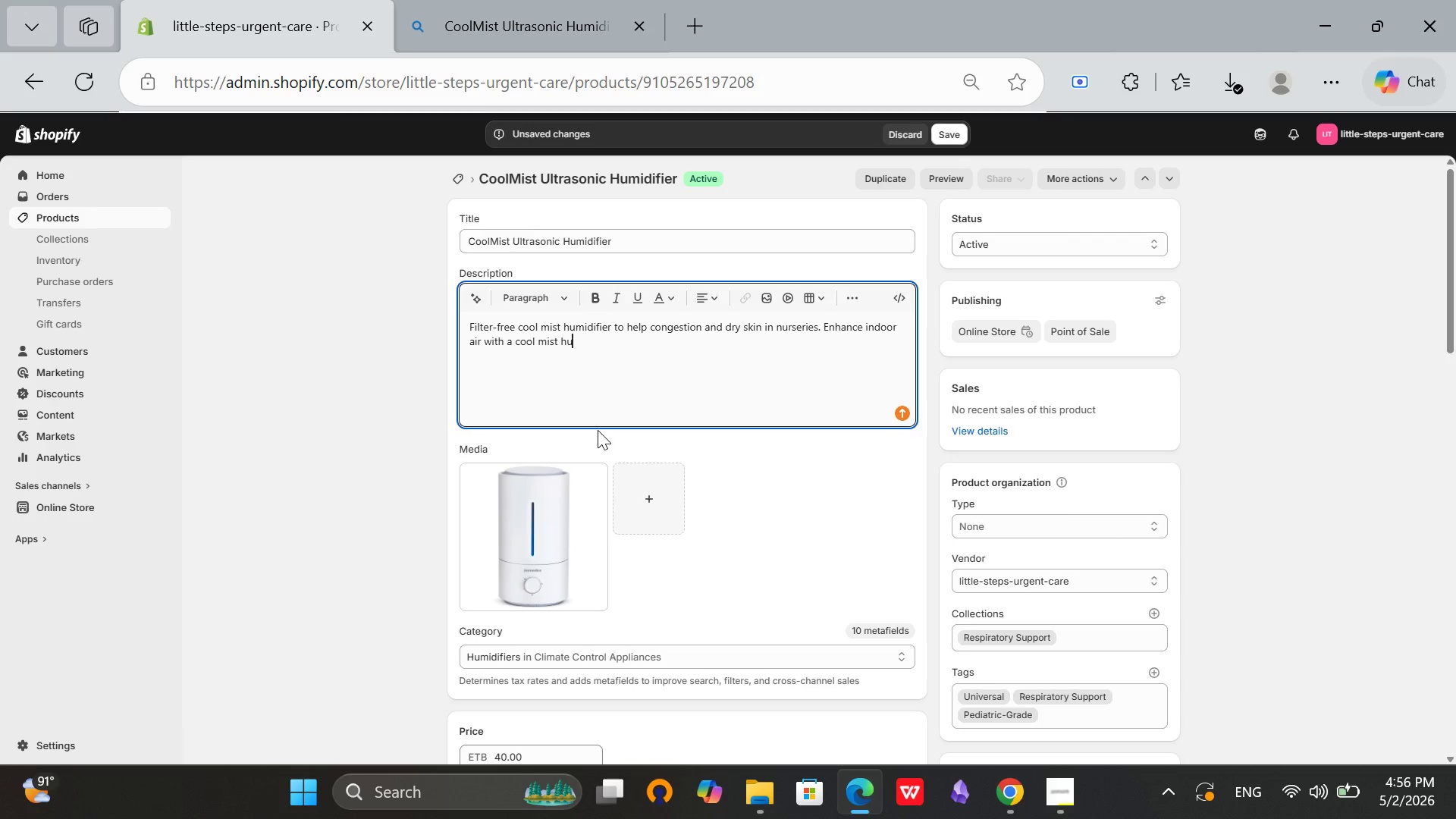 
wait(11.25)
 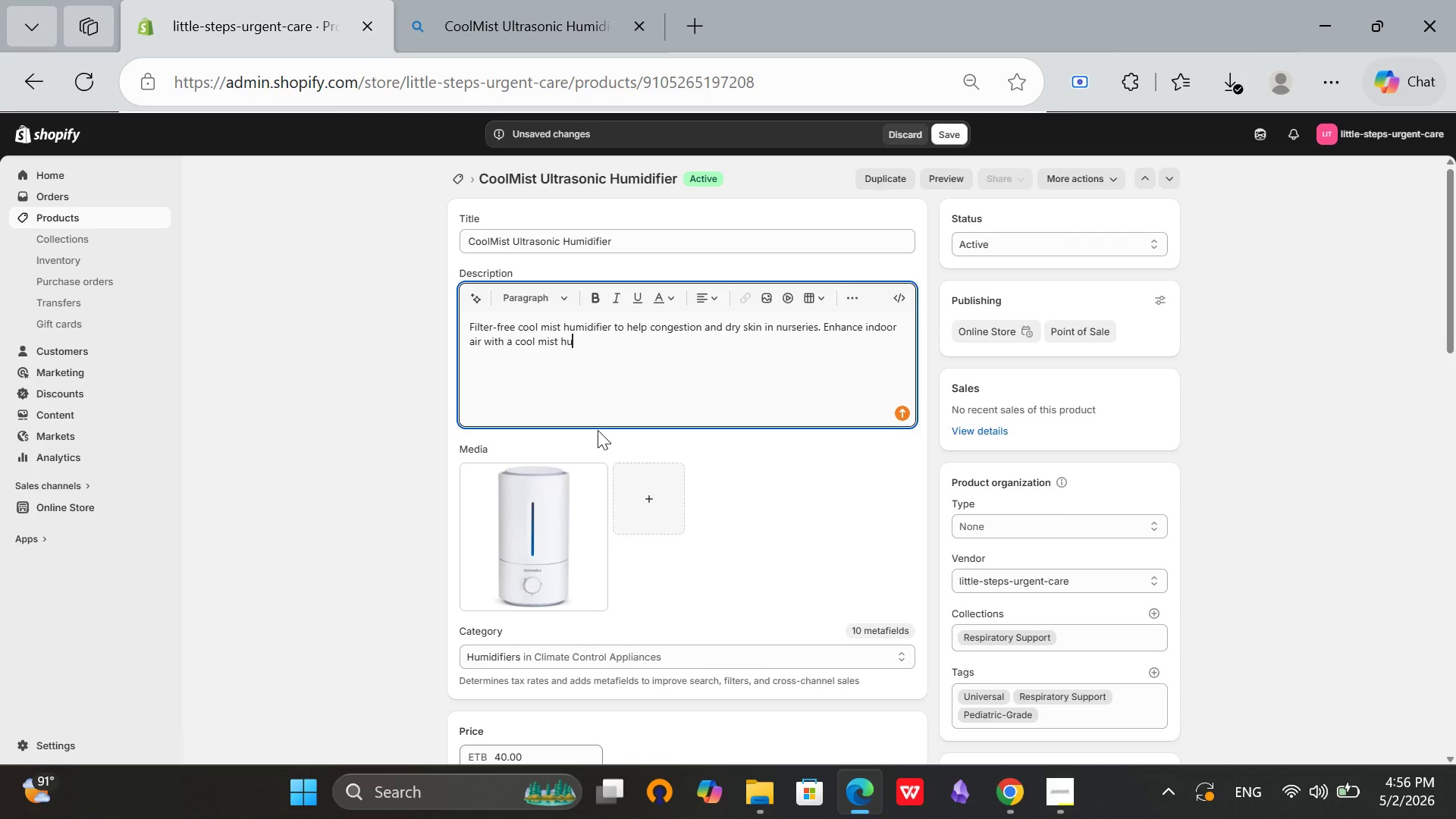 
type(midifier)
 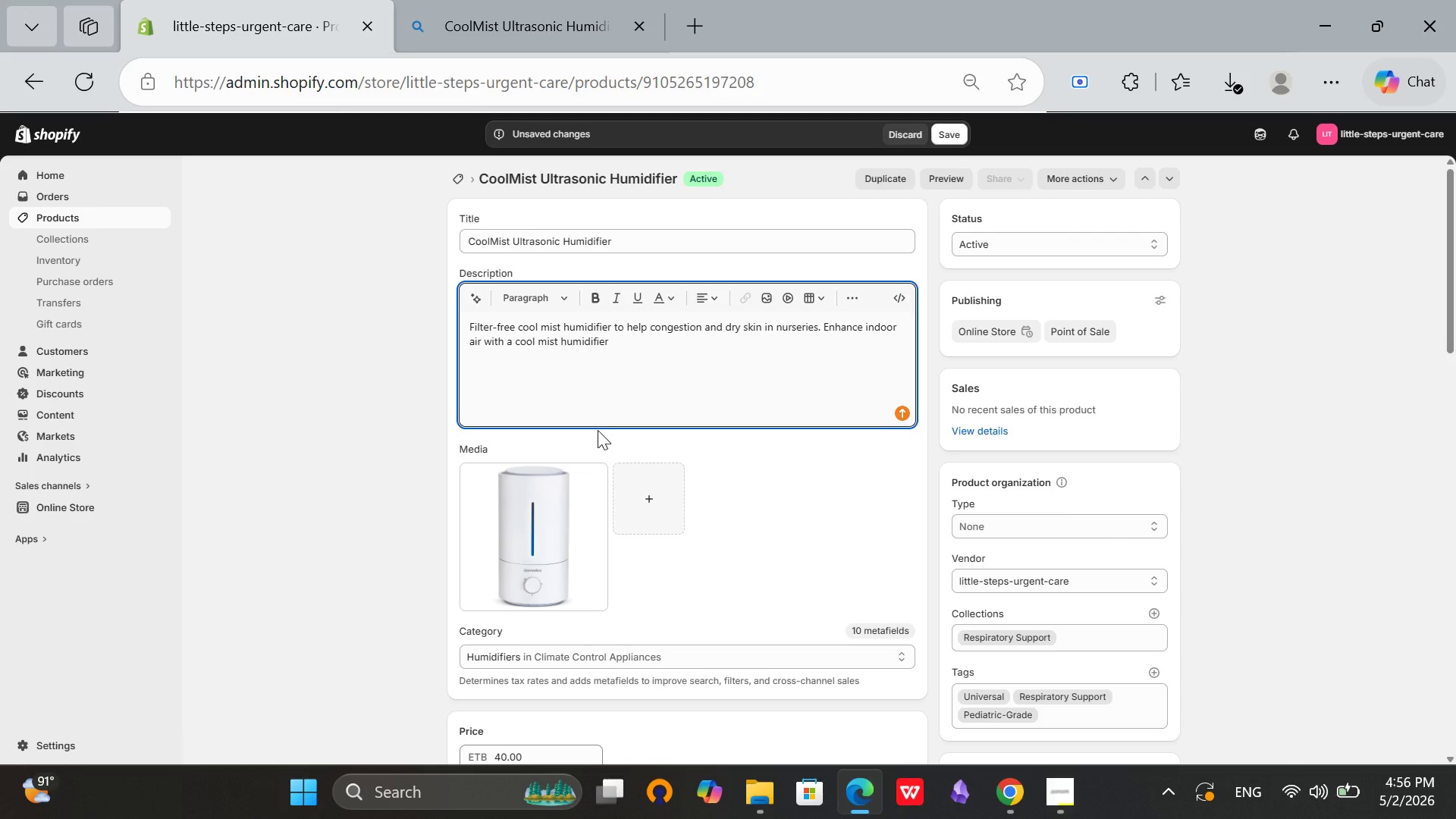 
wait(8.78)
 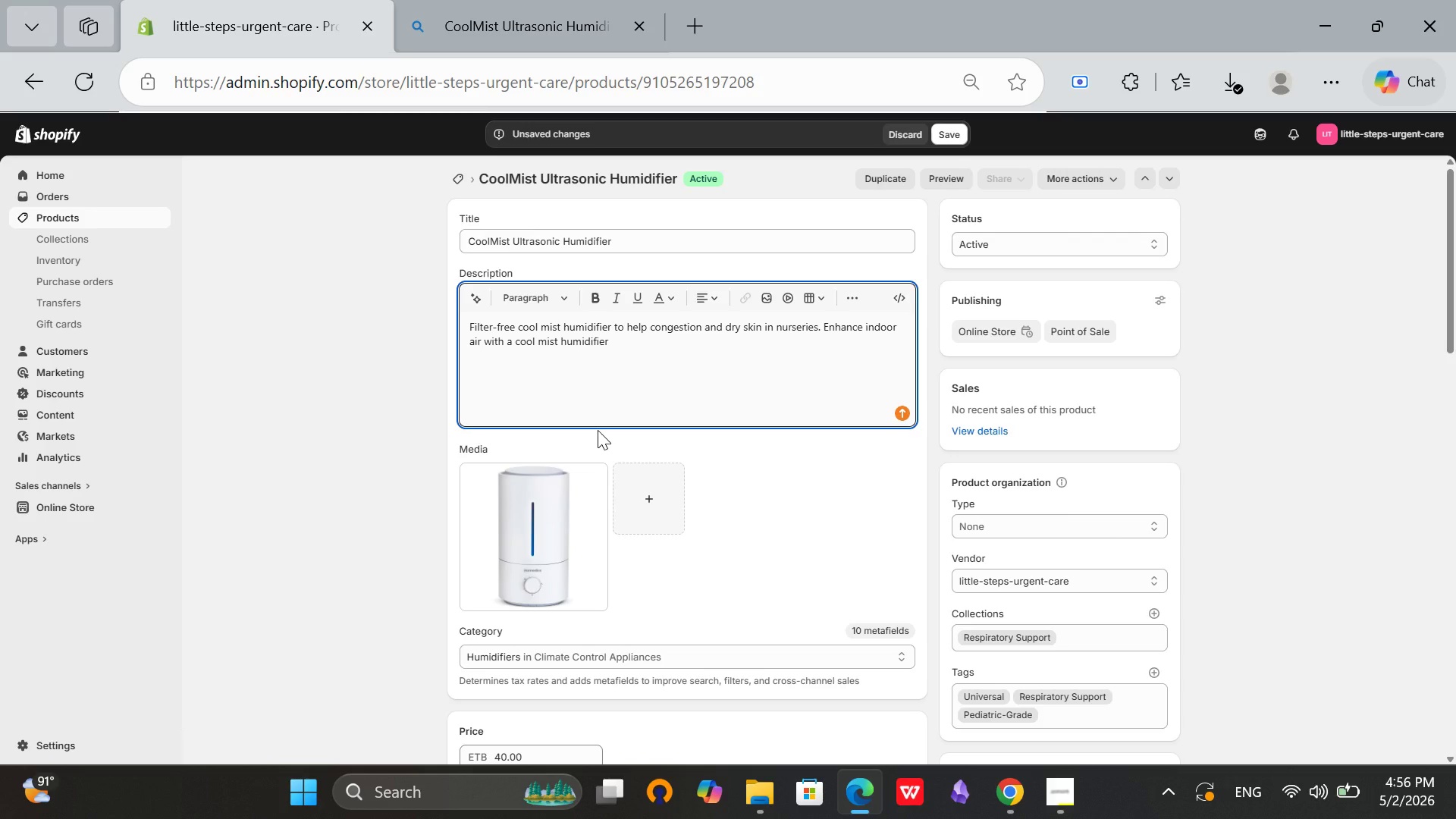 
type(. Helps relieve dry air, congestion, and improves sleep quality.)
 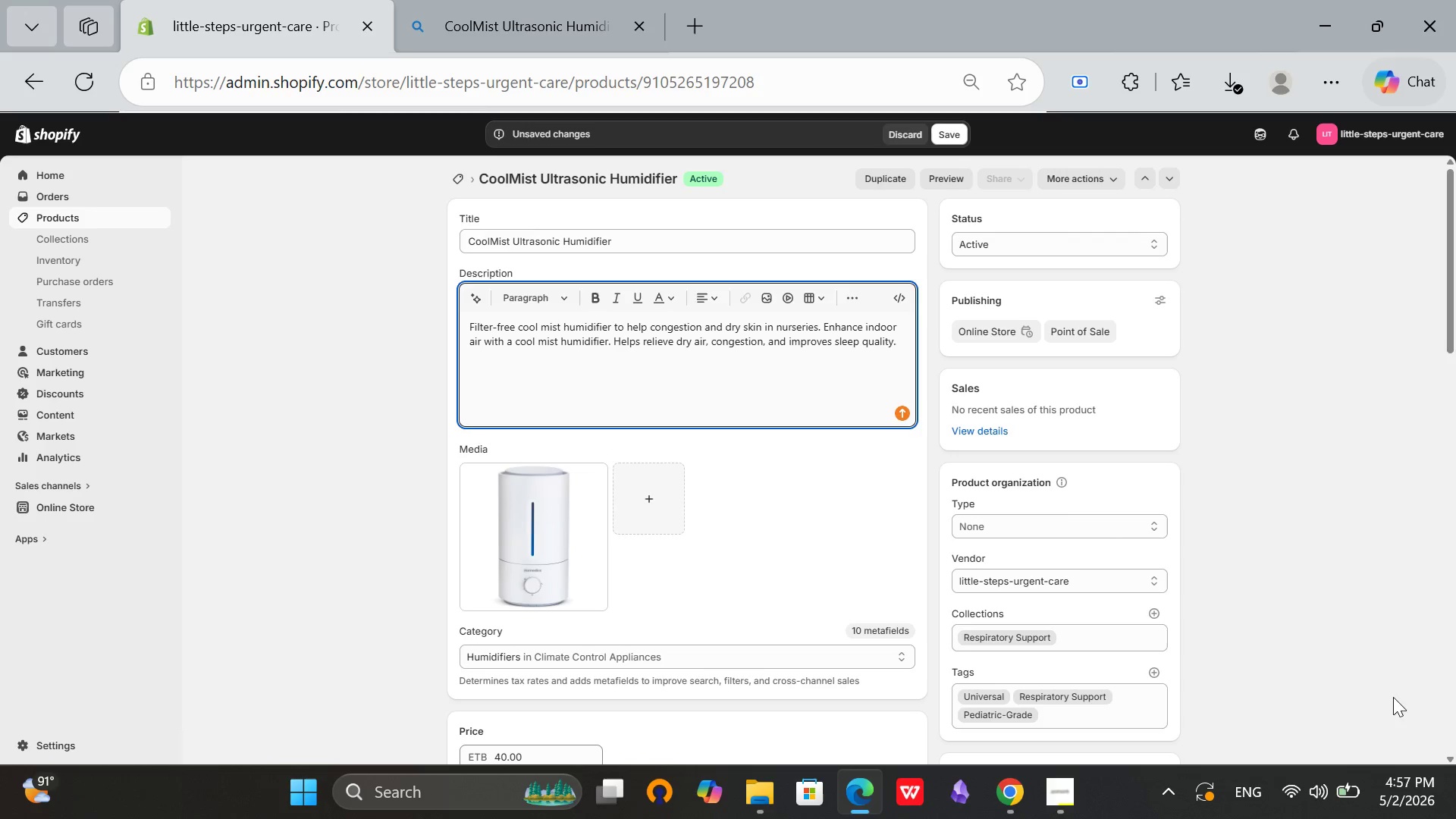 
left_click([1322, 802])
 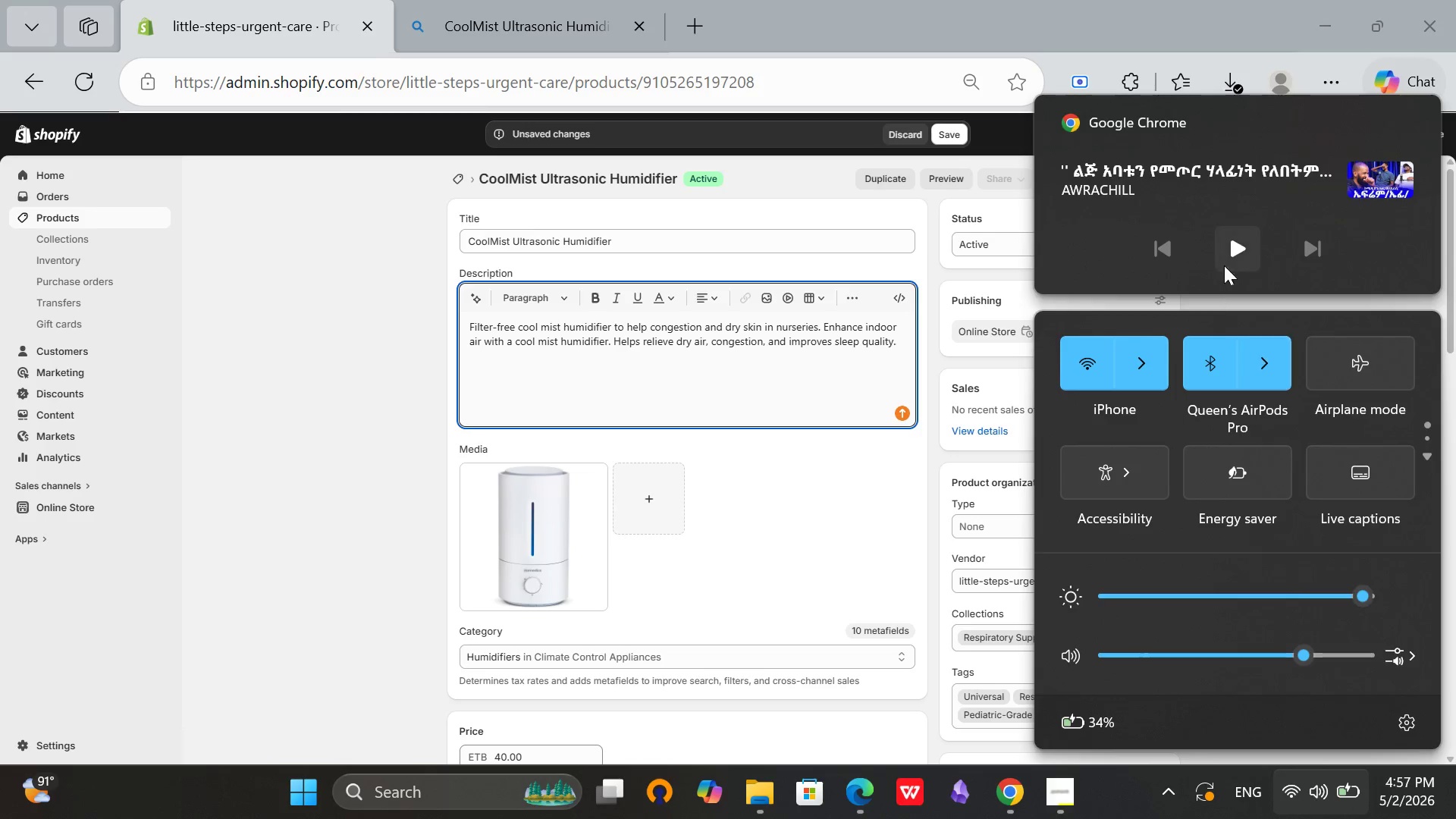 
left_click([1232, 241])
 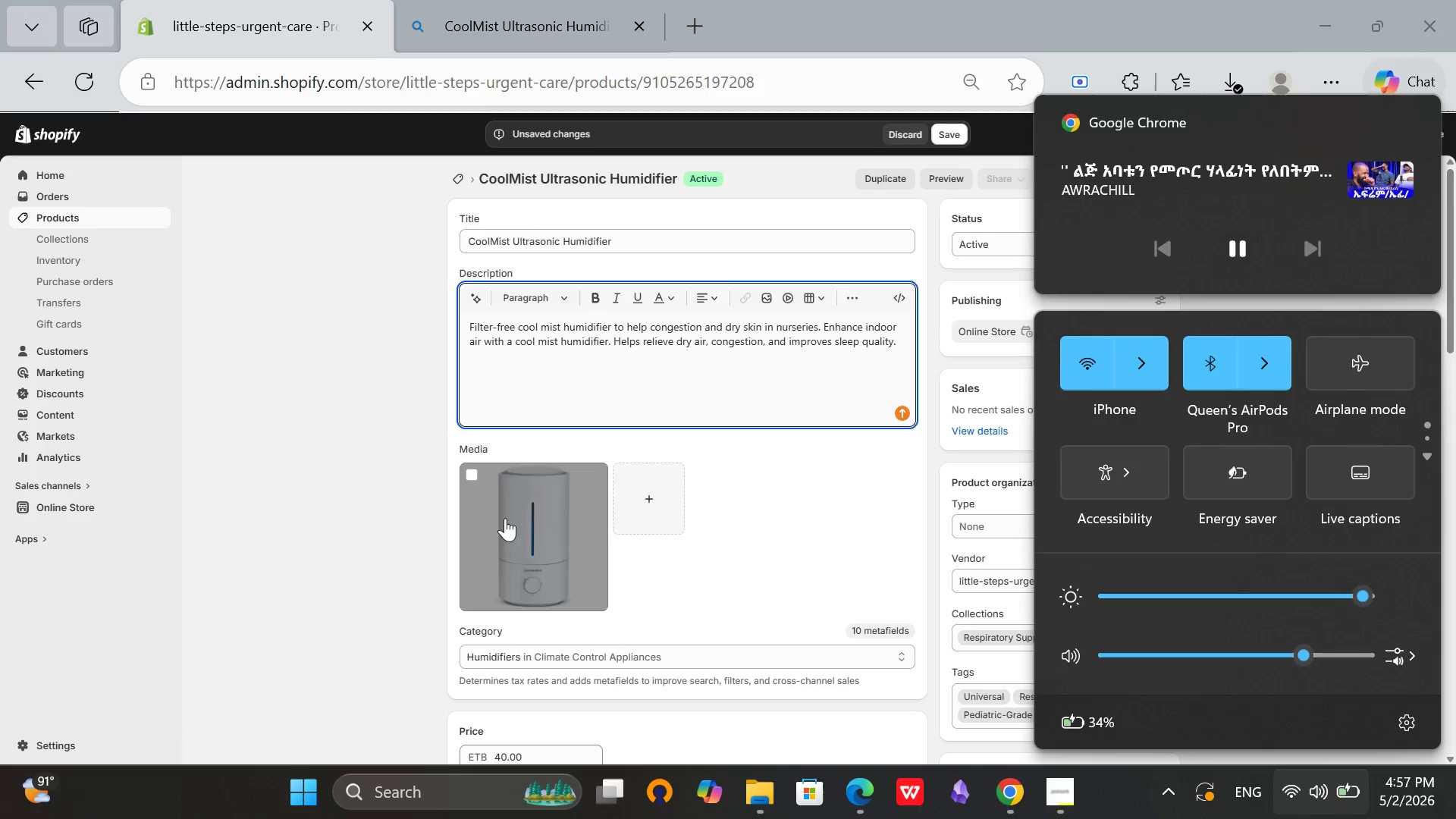 
left_click([515, 515])
 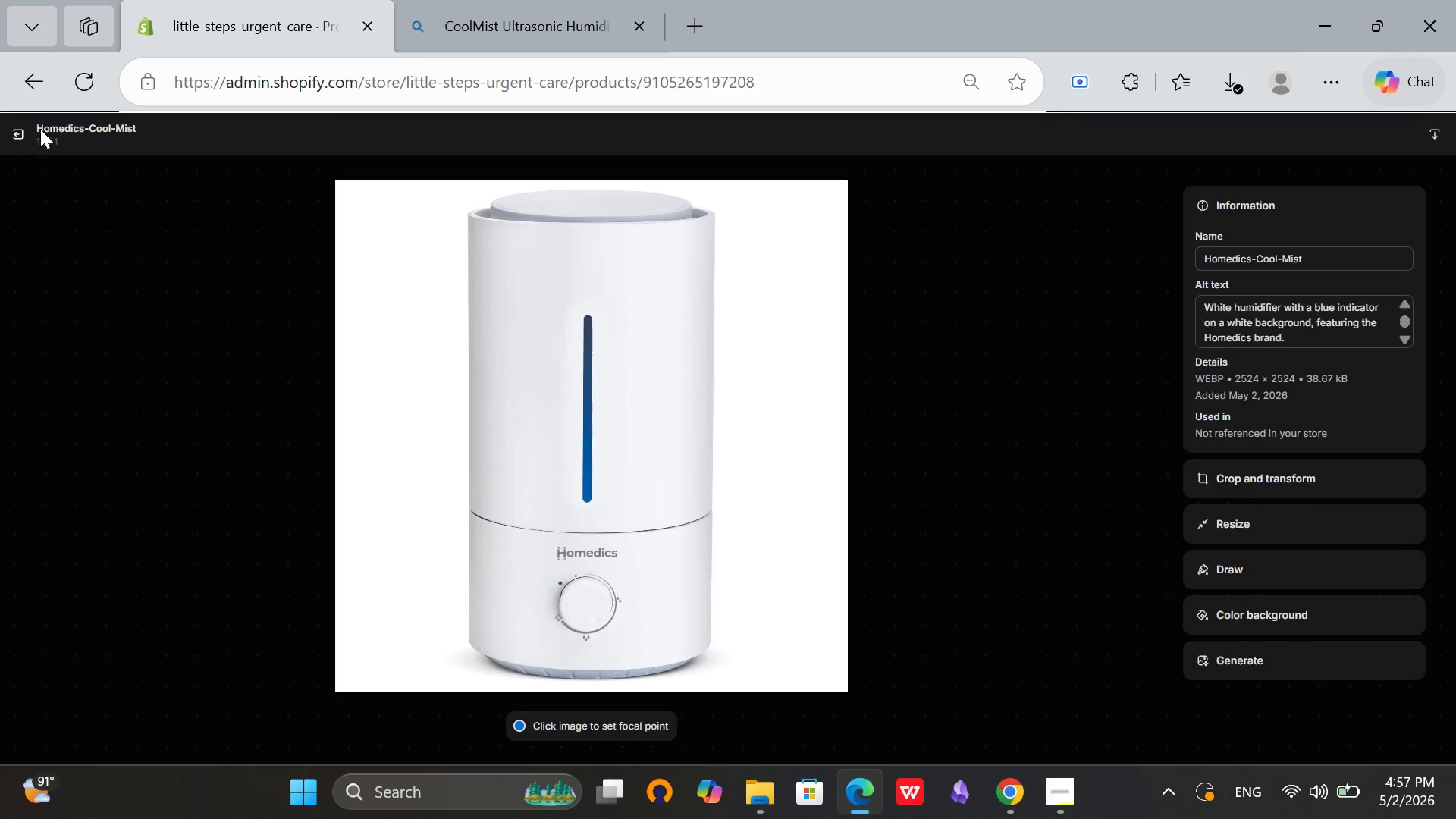 
left_click([12, 133])
 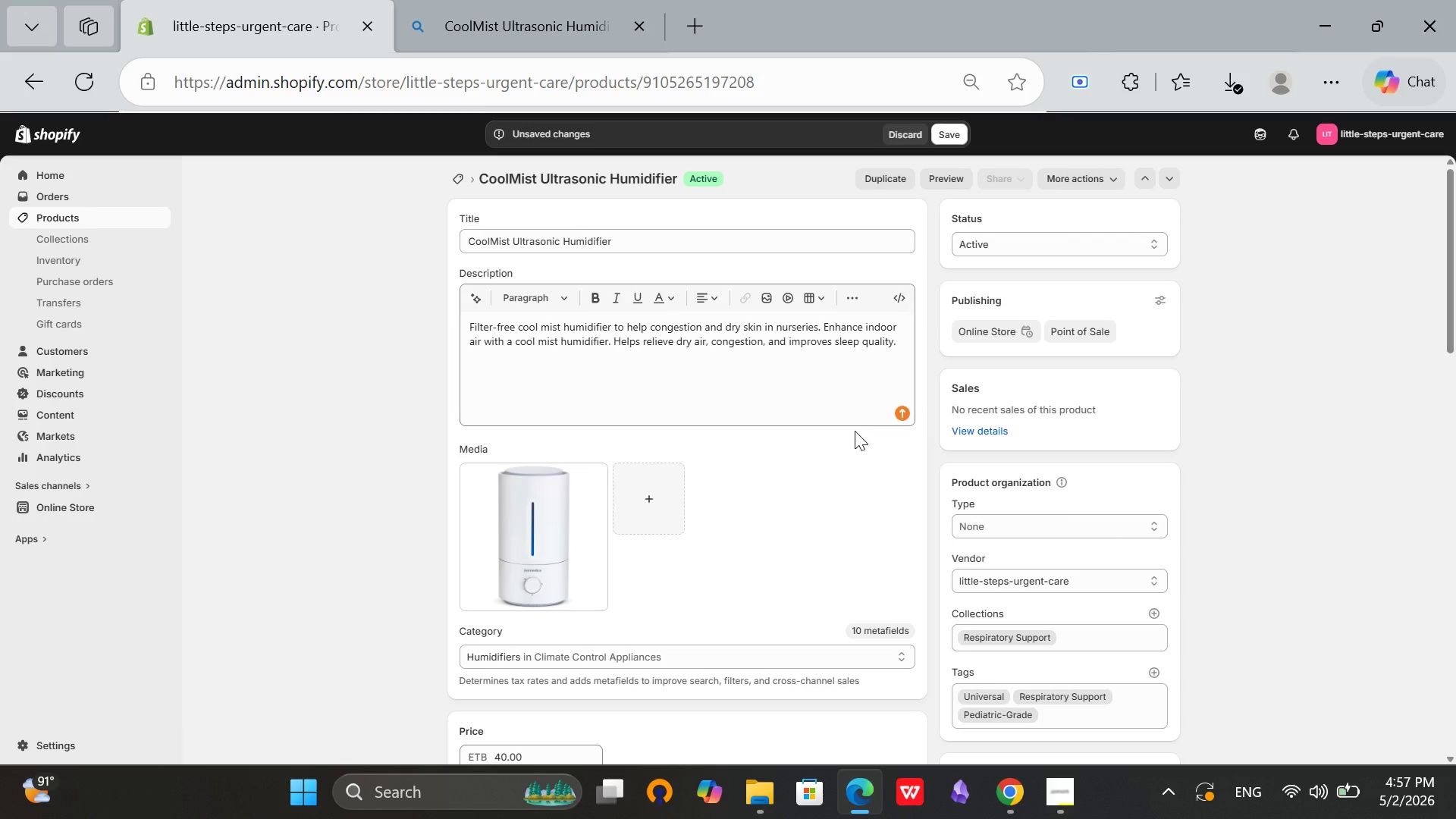 
scroll: coordinate [855, 431], scroll_direction: up, amount: 3.0
 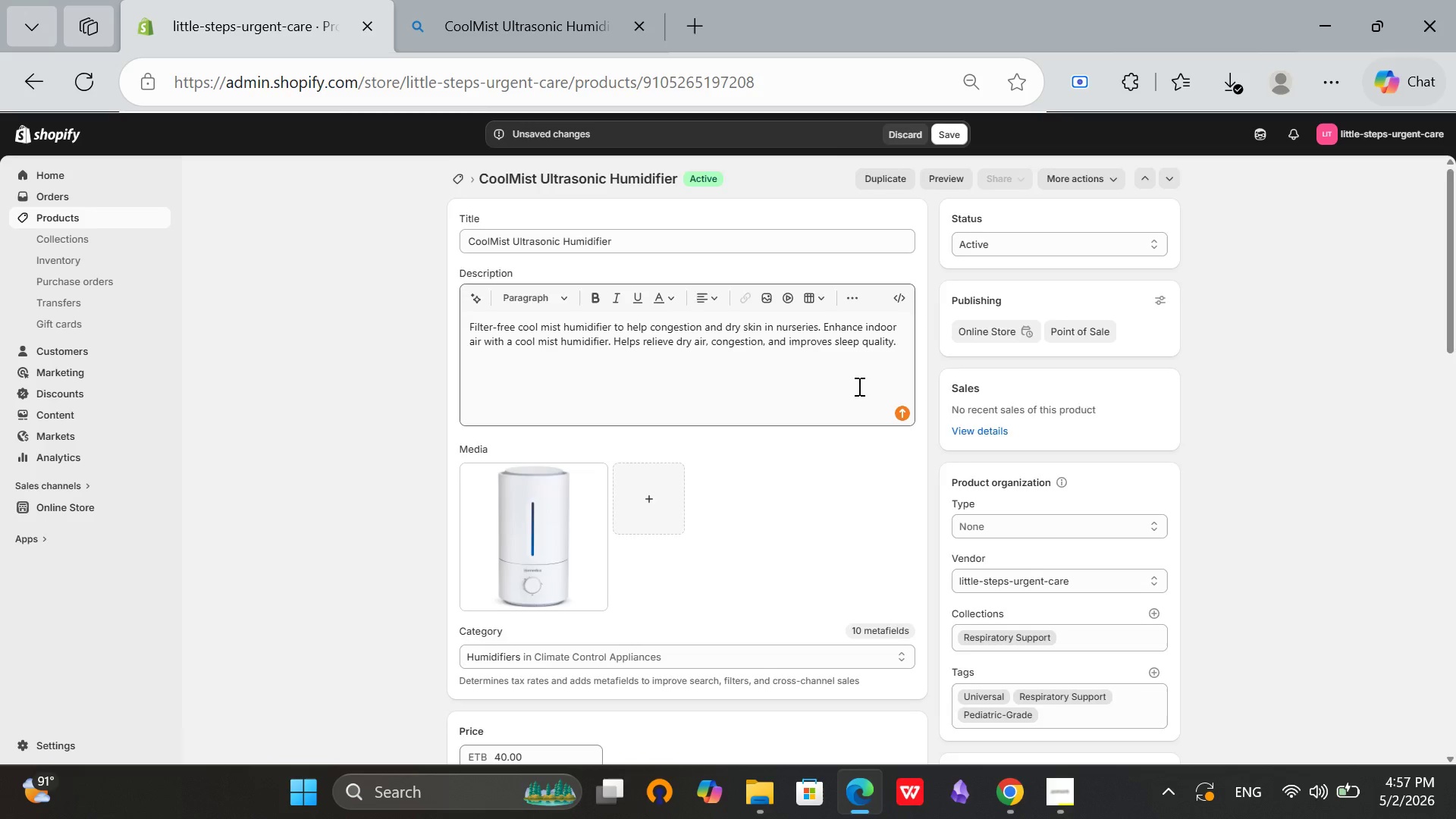 
scroll: coordinate [842, 463], scroll_direction: down, amount: 16.0
 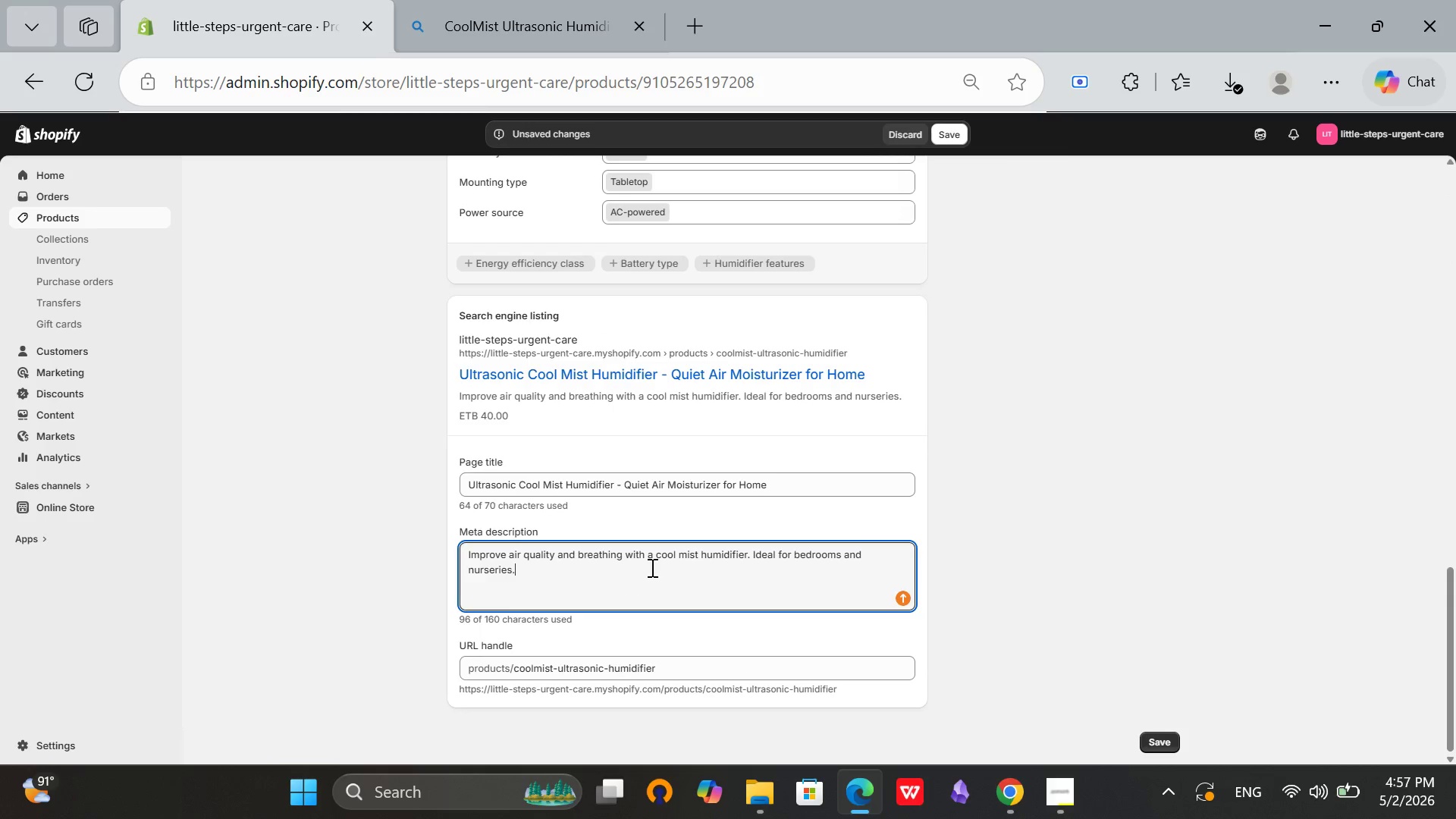 
scroll: coordinate [658, 563], scroll_direction: up, amount: 11.0
 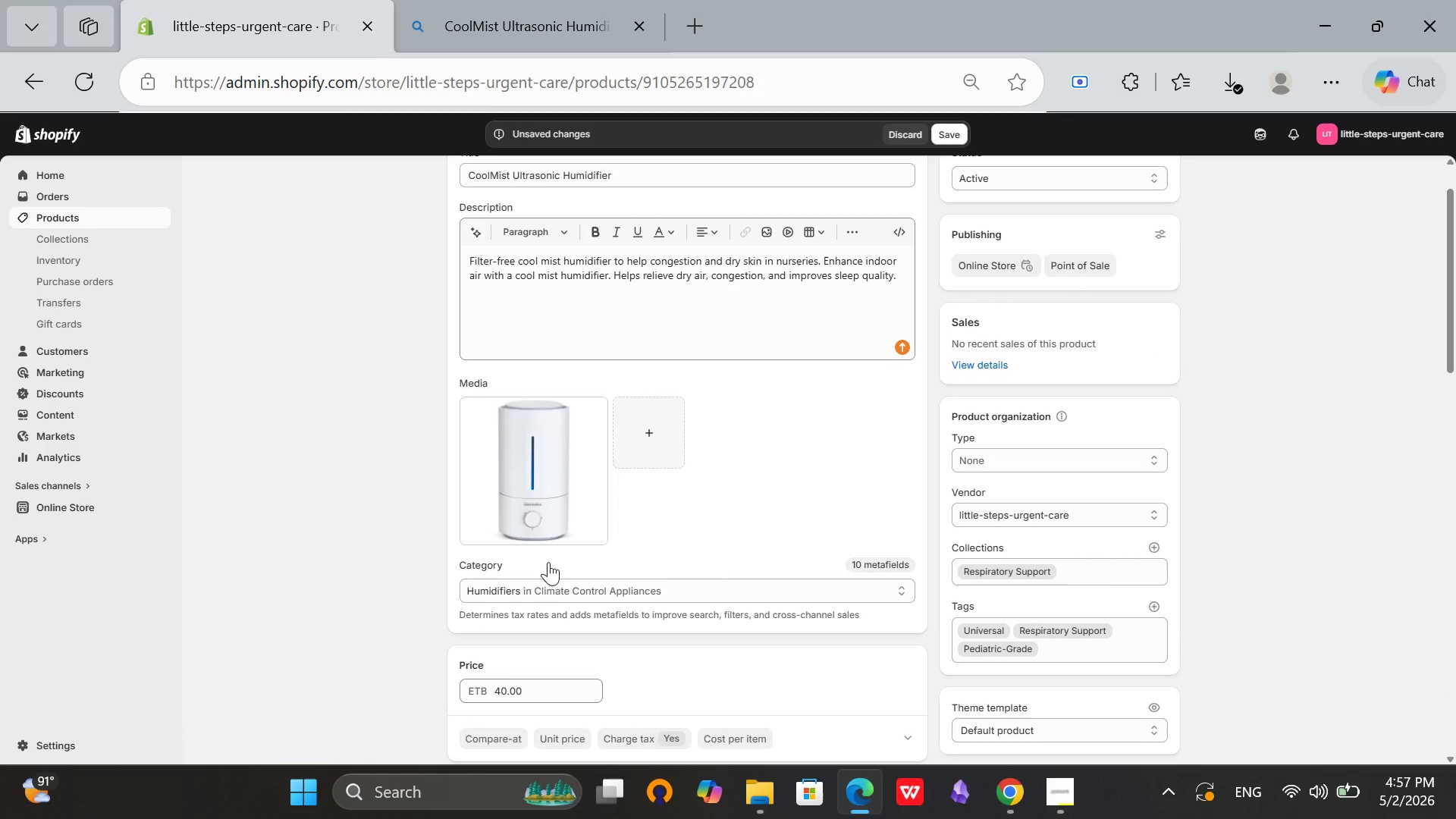 
left_click([540, 466])
 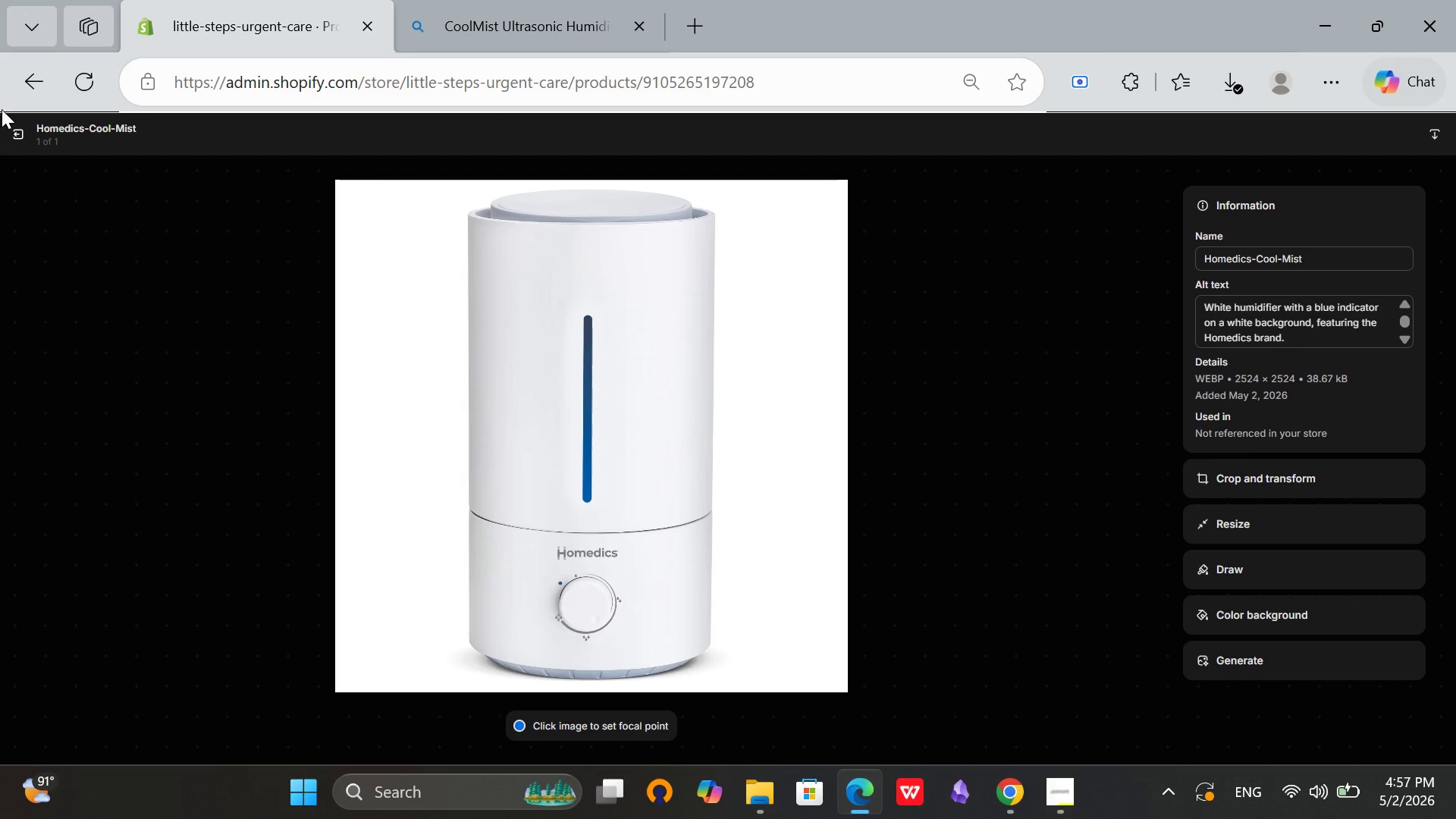 
left_click([17, 133])
 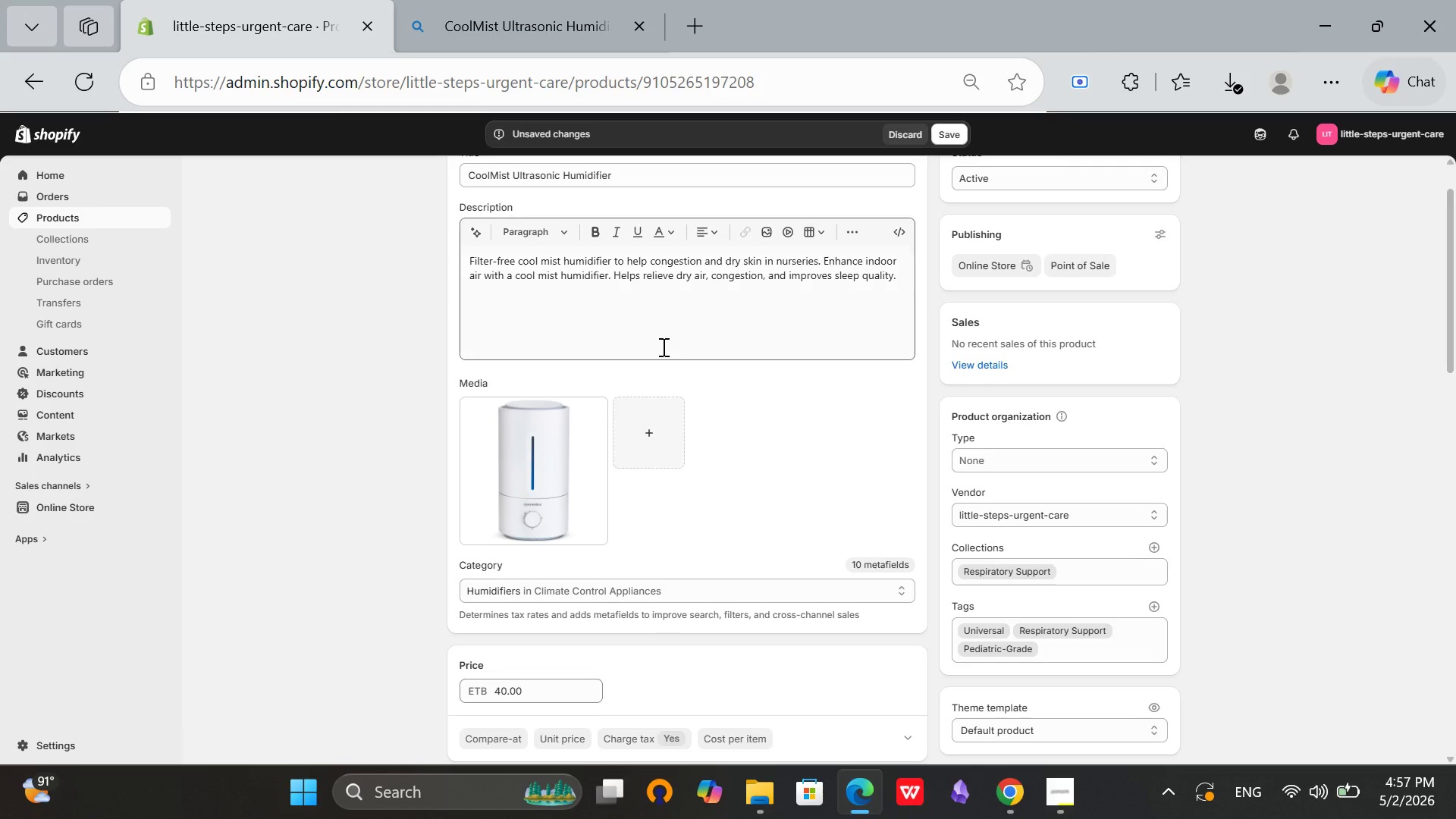 
scroll: coordinate [659, 290], scroll_direction: up, amount: 9.0
 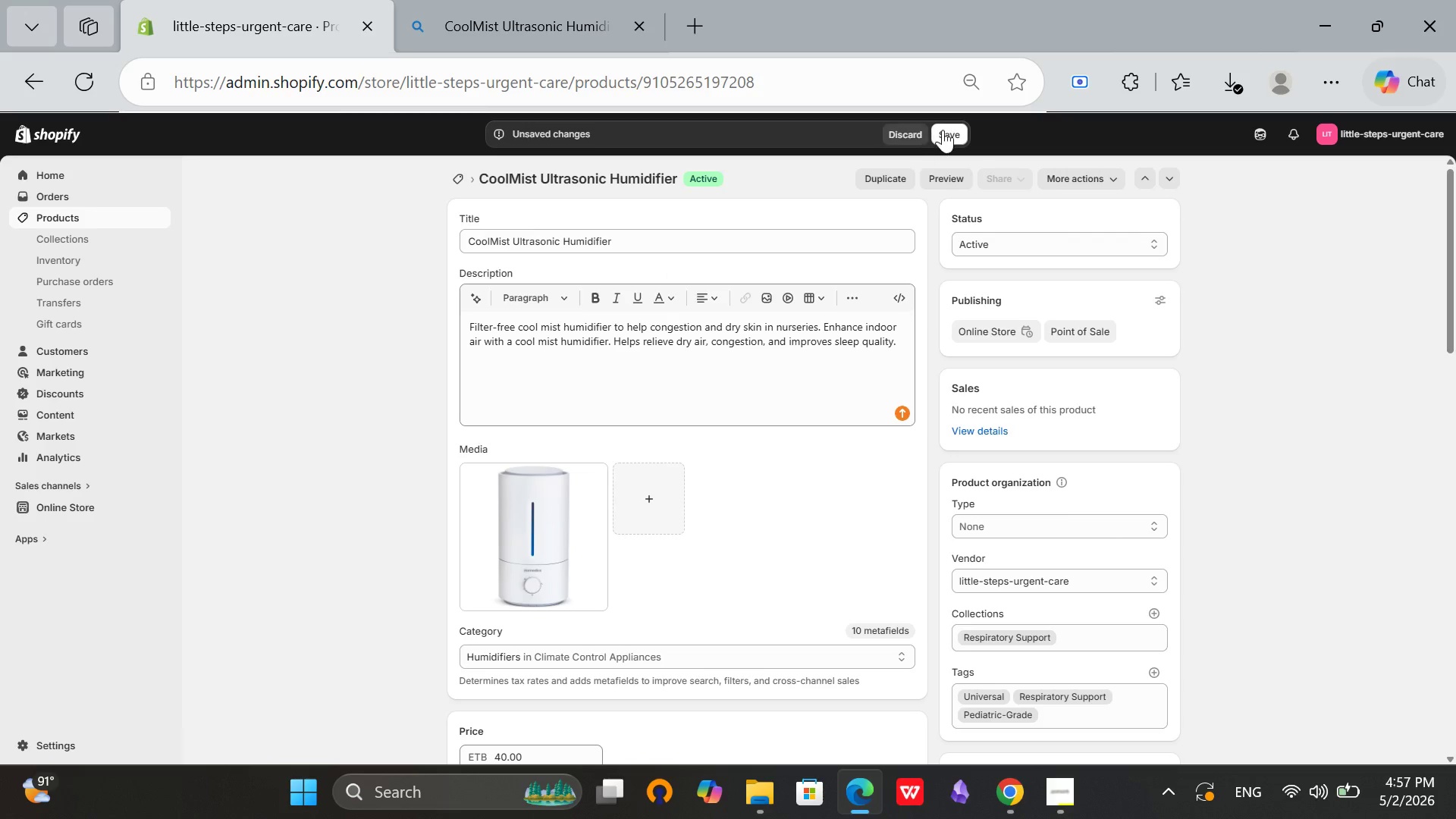 
left_click([944, 130])
 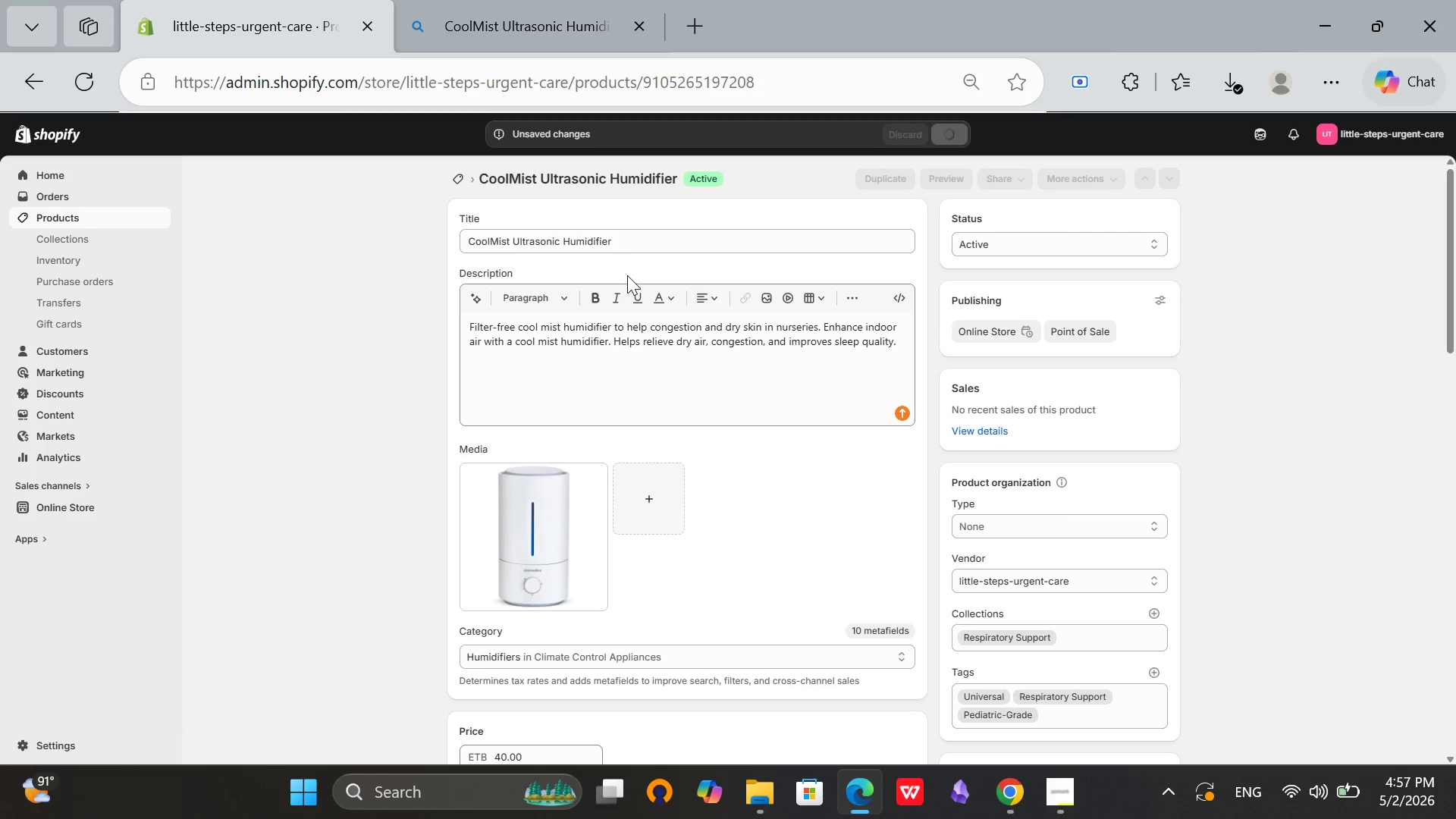 
wait(6.39)
 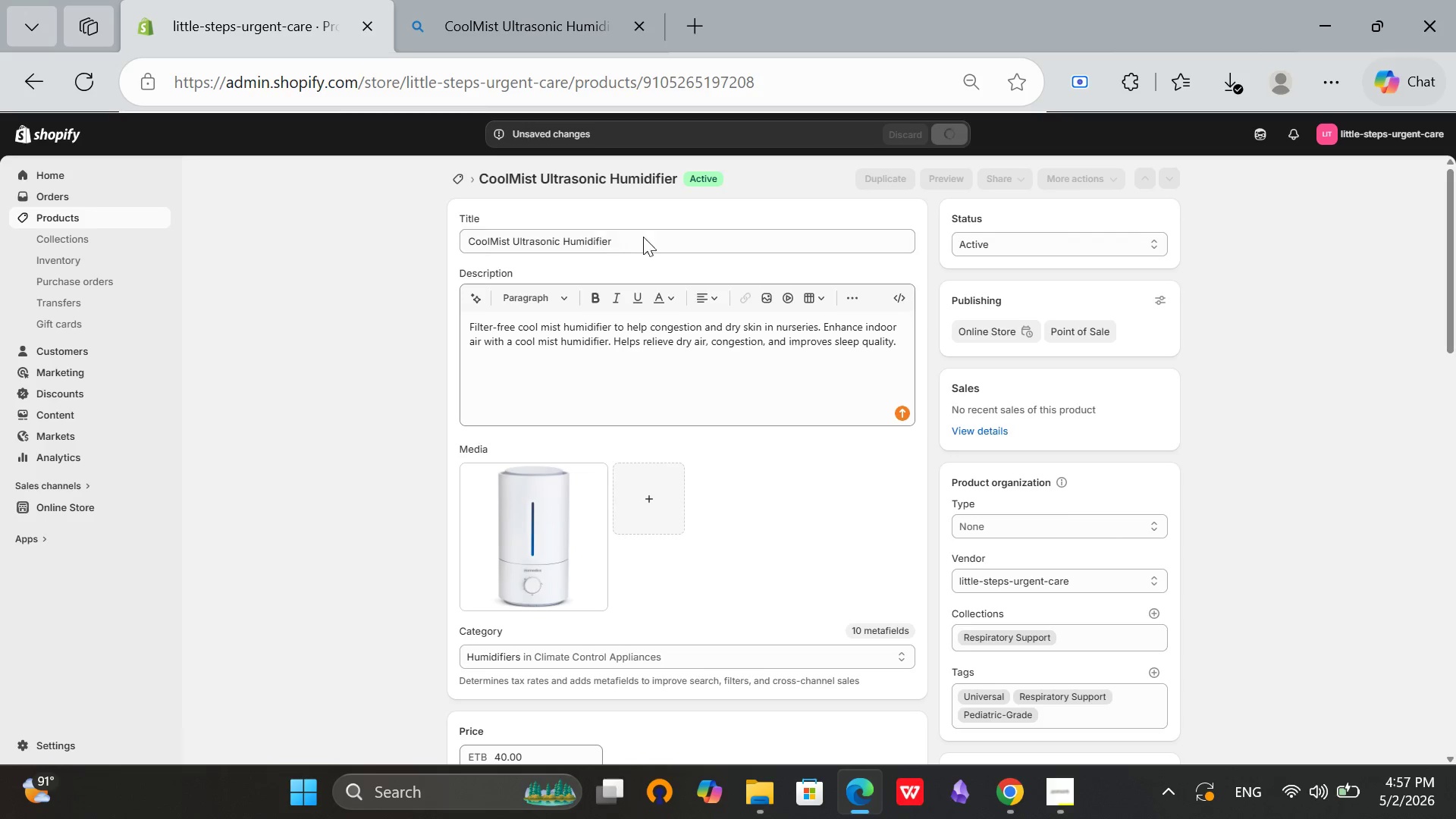 
scroll: coordinate [1112, 435], scroll_direction: down, amount: 2.0
 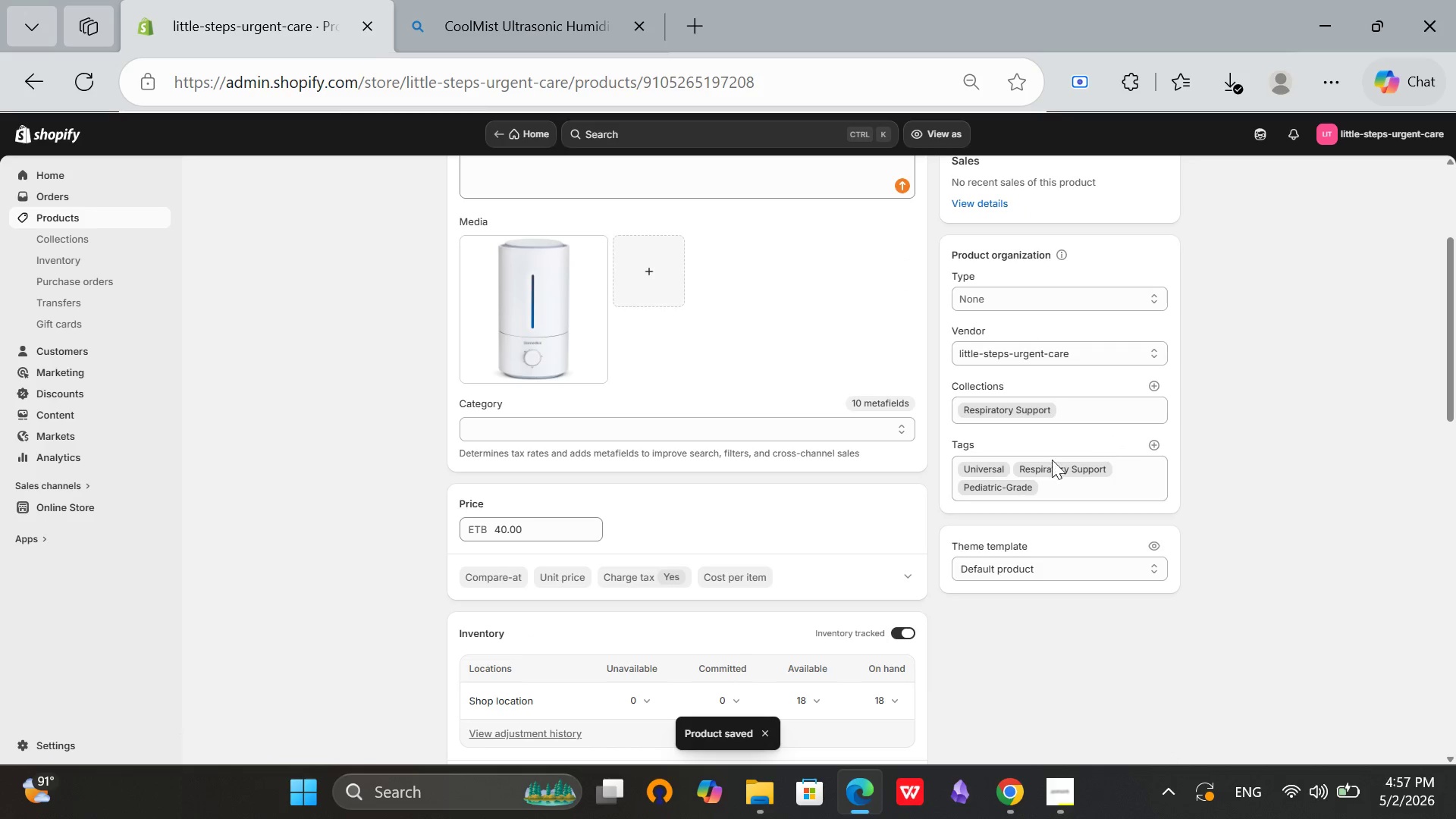 
scroll: coordinate [786, 362], scroll_direction: up, amount: 7.0
 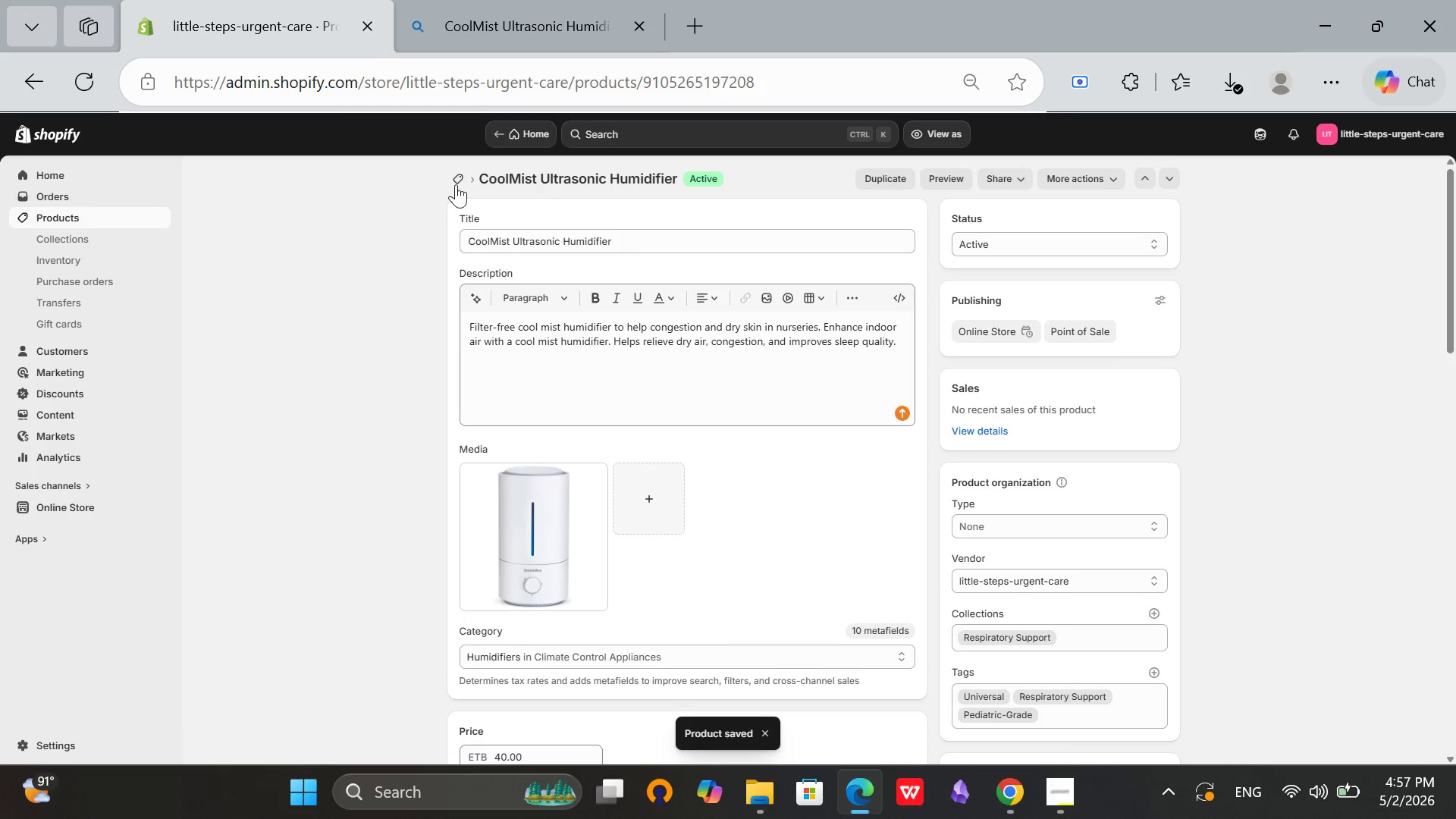 
left_click([456, 183])
 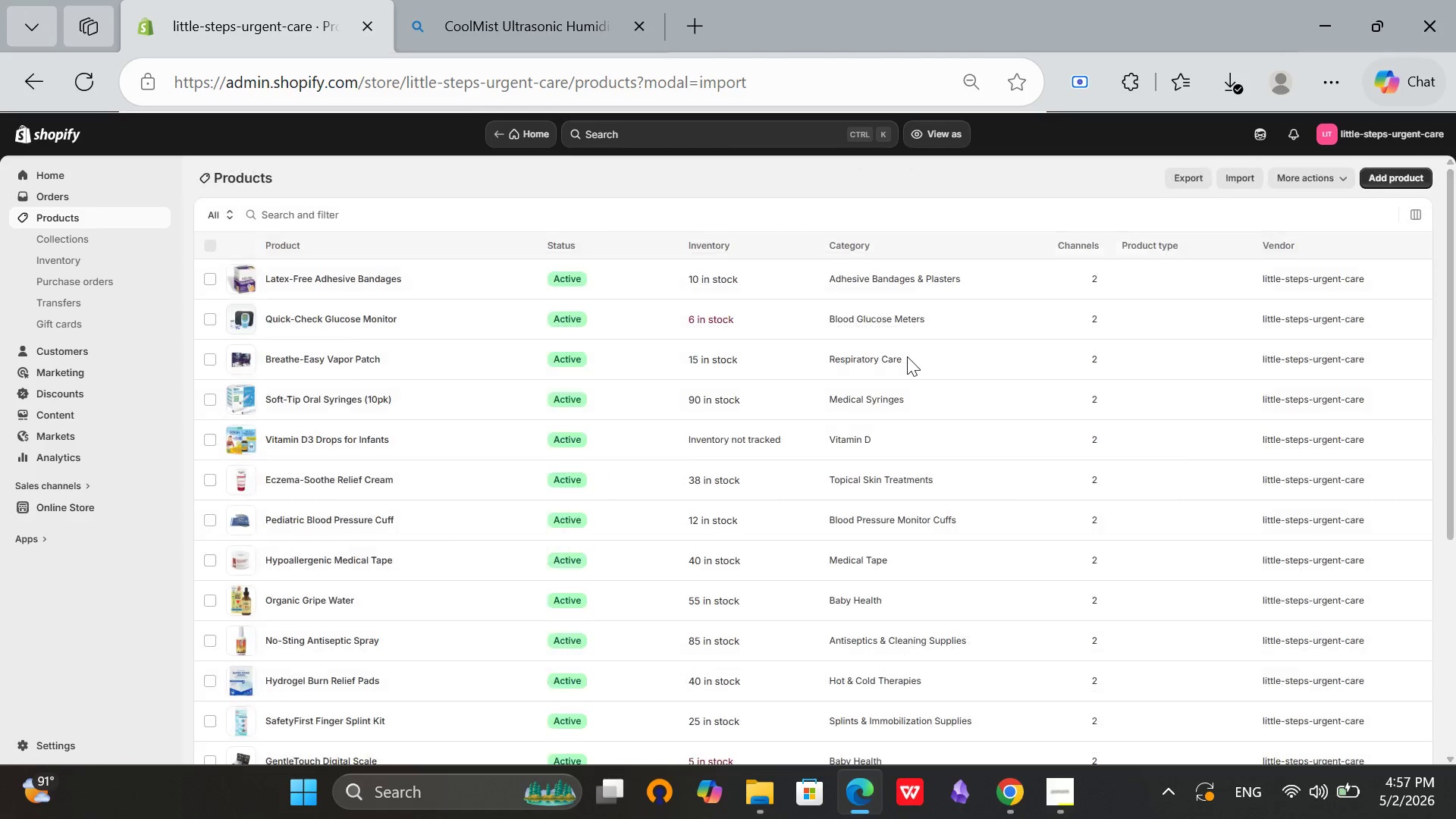 
scroll: coordinate [1003, 420], scroll_direction: down, amount: 10.0
 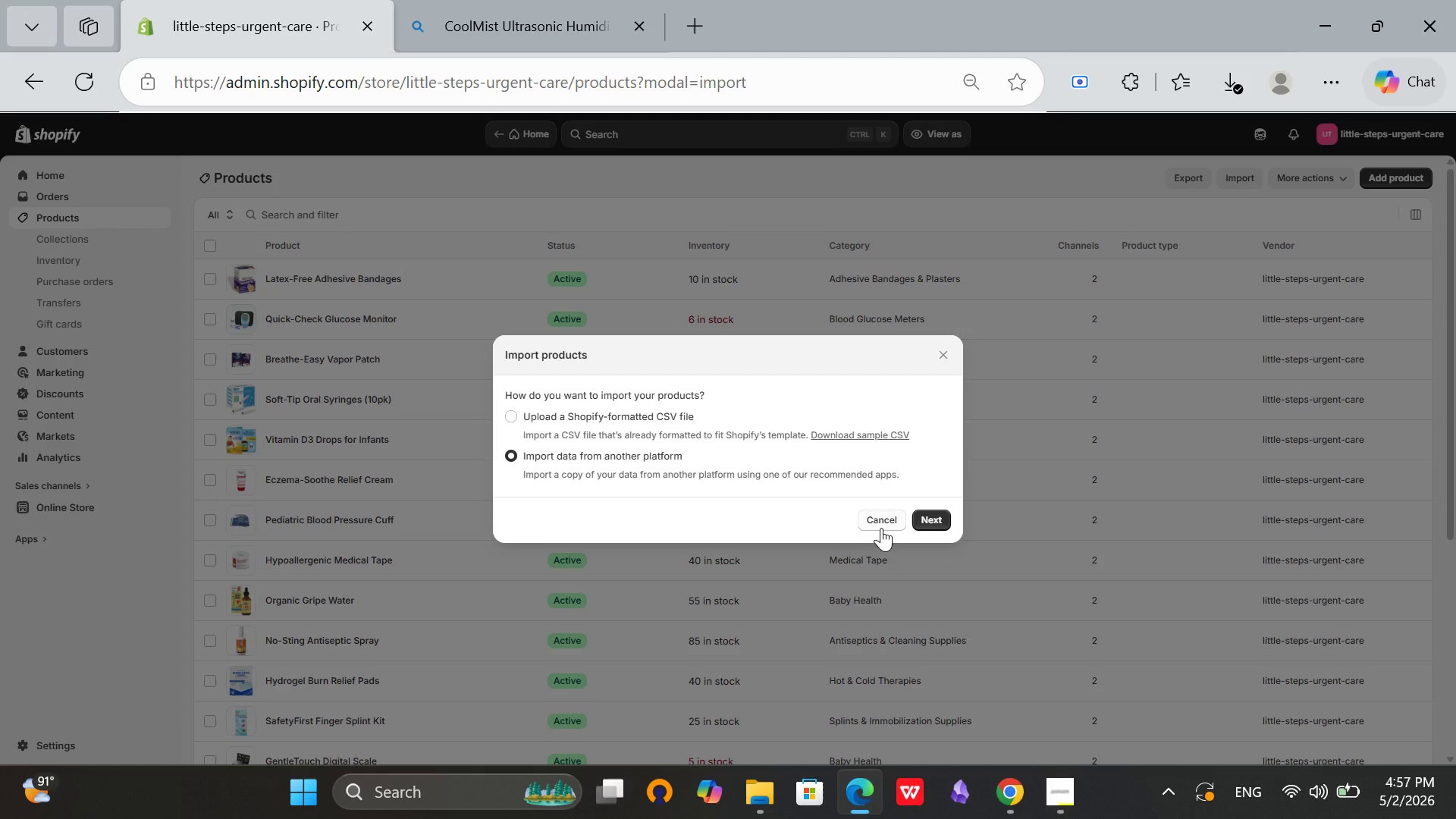 
left_click([886, 524])
 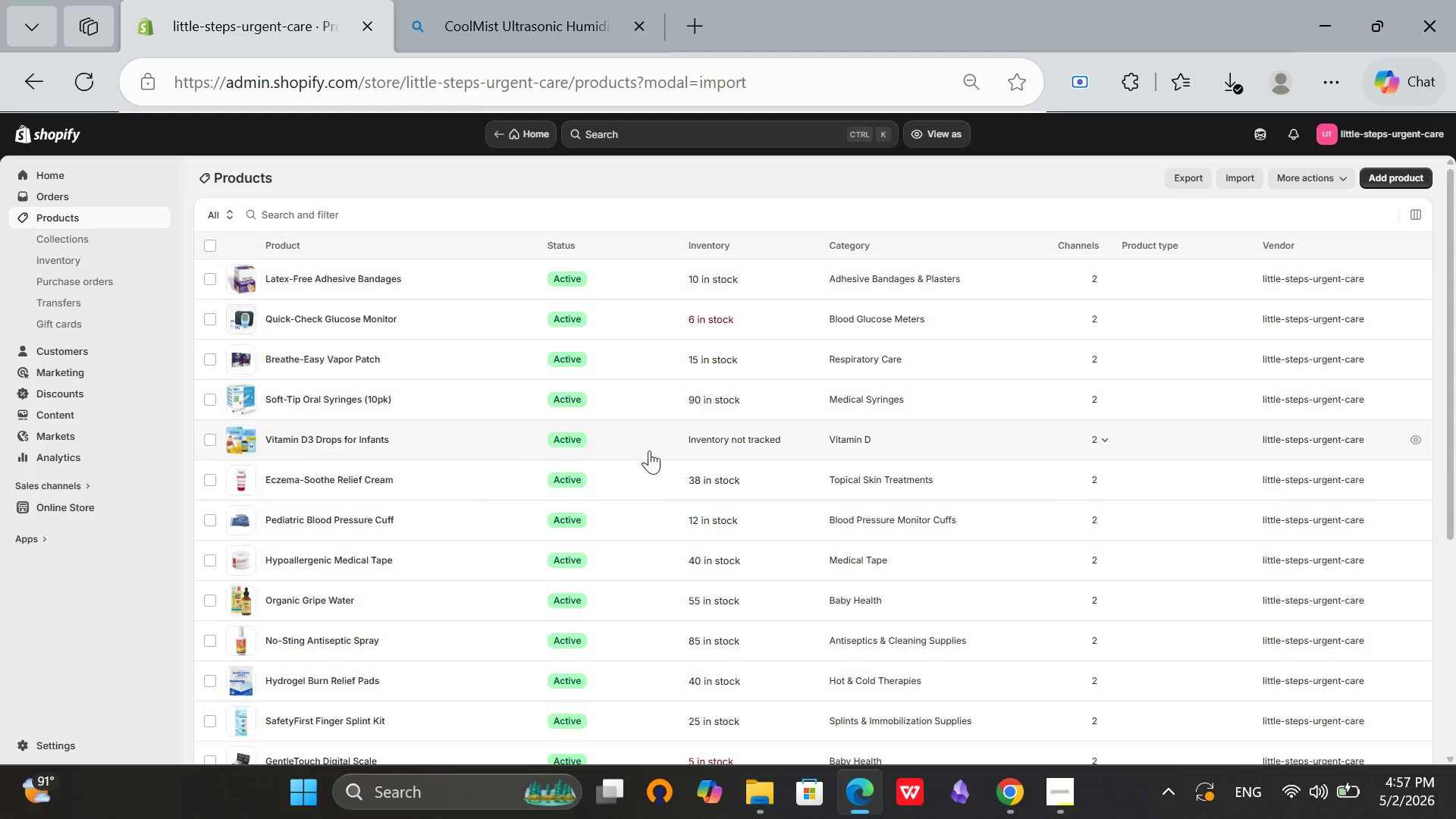 
scroll: coordinate [610, 447], scroll_direction: down, amount: 6.0
 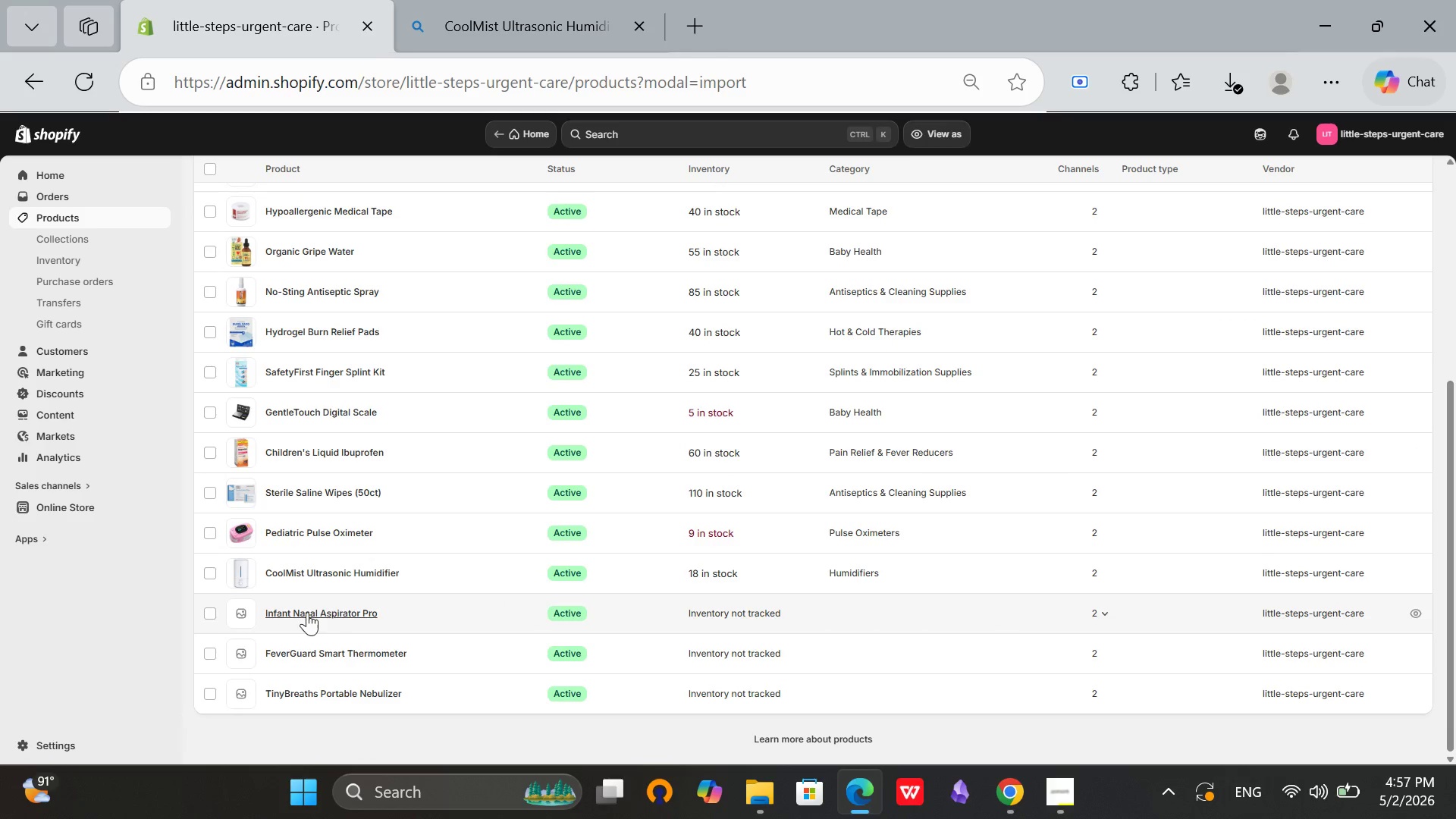 
left_click([307, 612])
 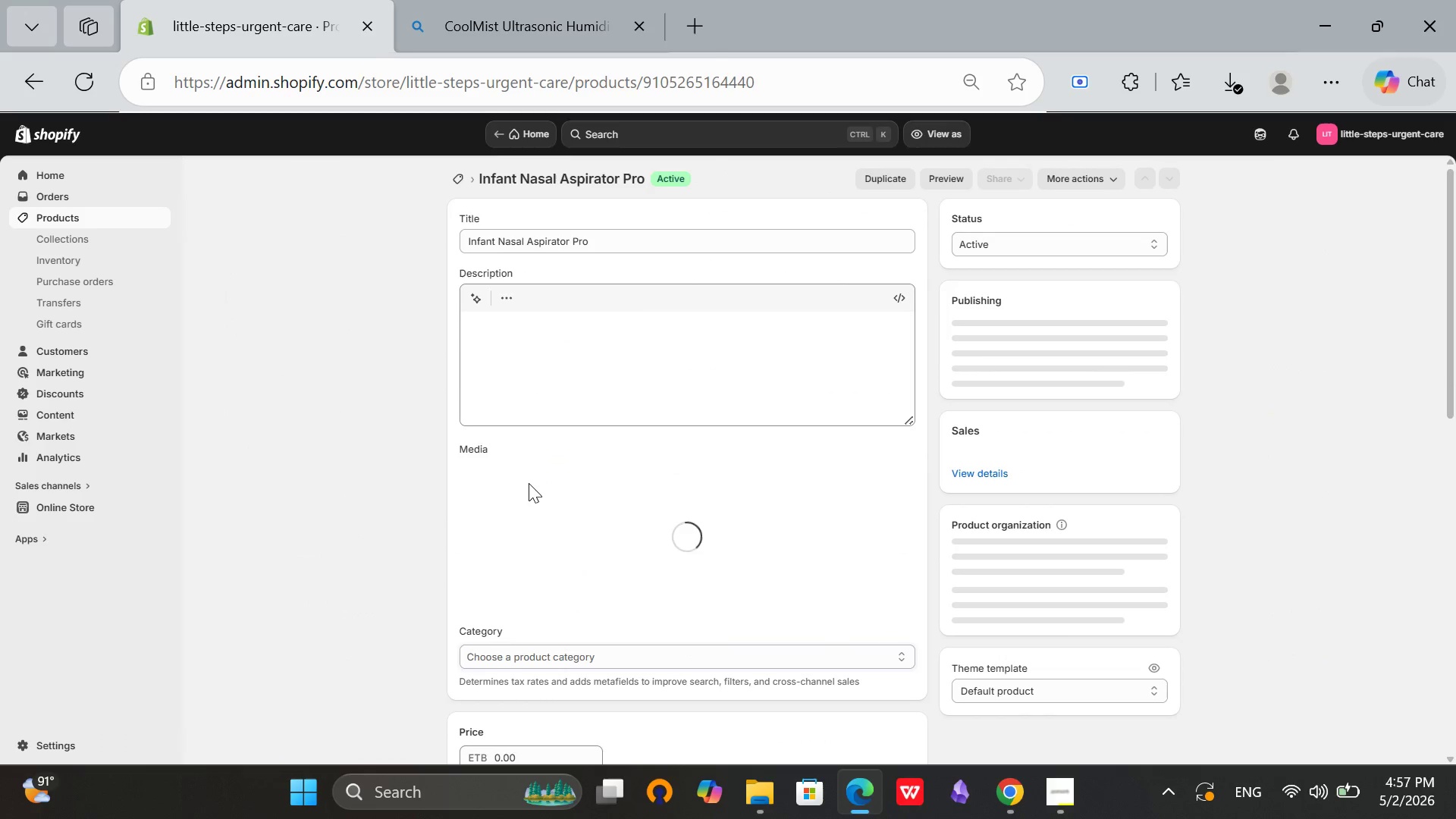 
mouse_move([548, 463])
 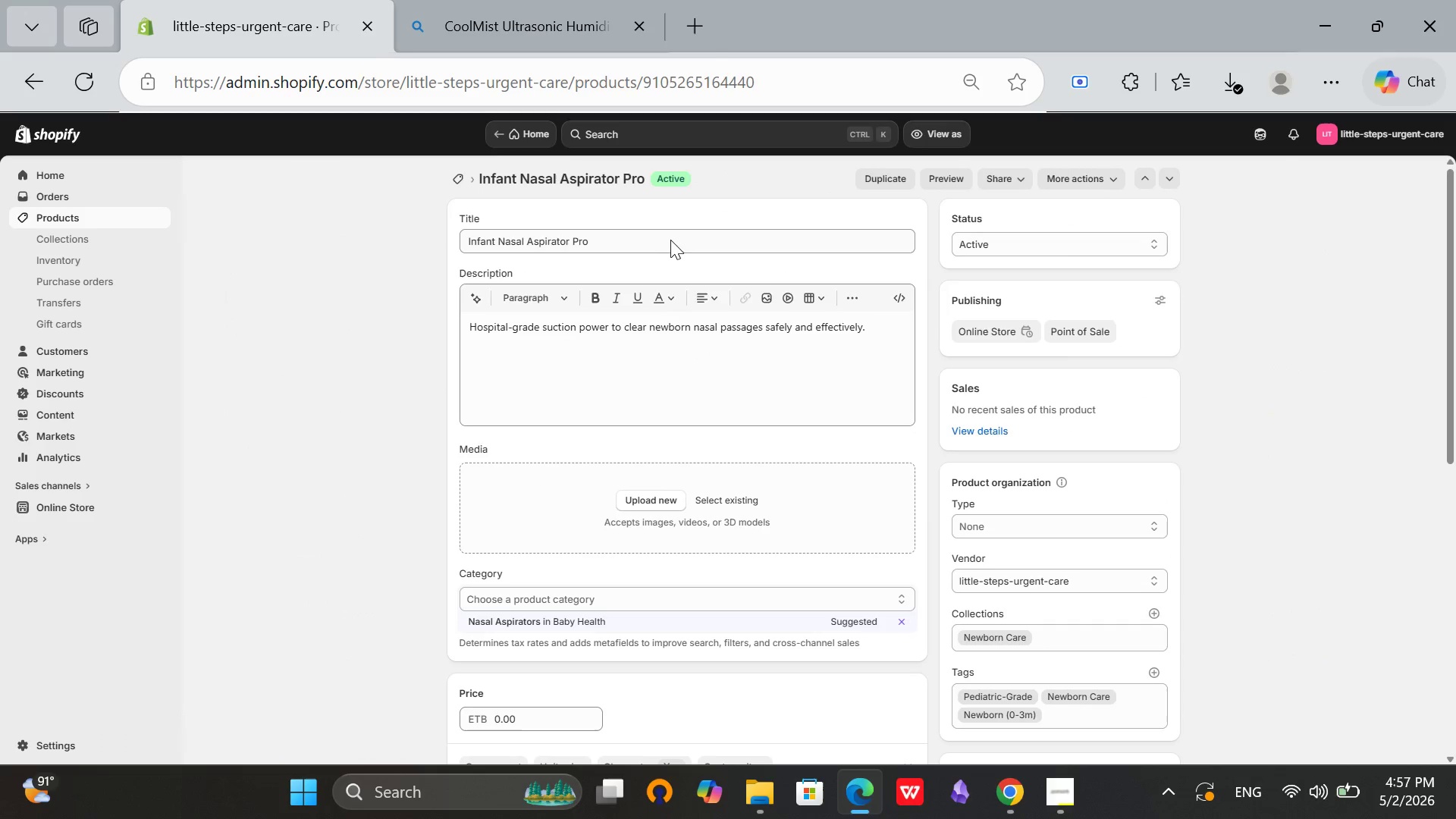 
left_click([672, 237])
 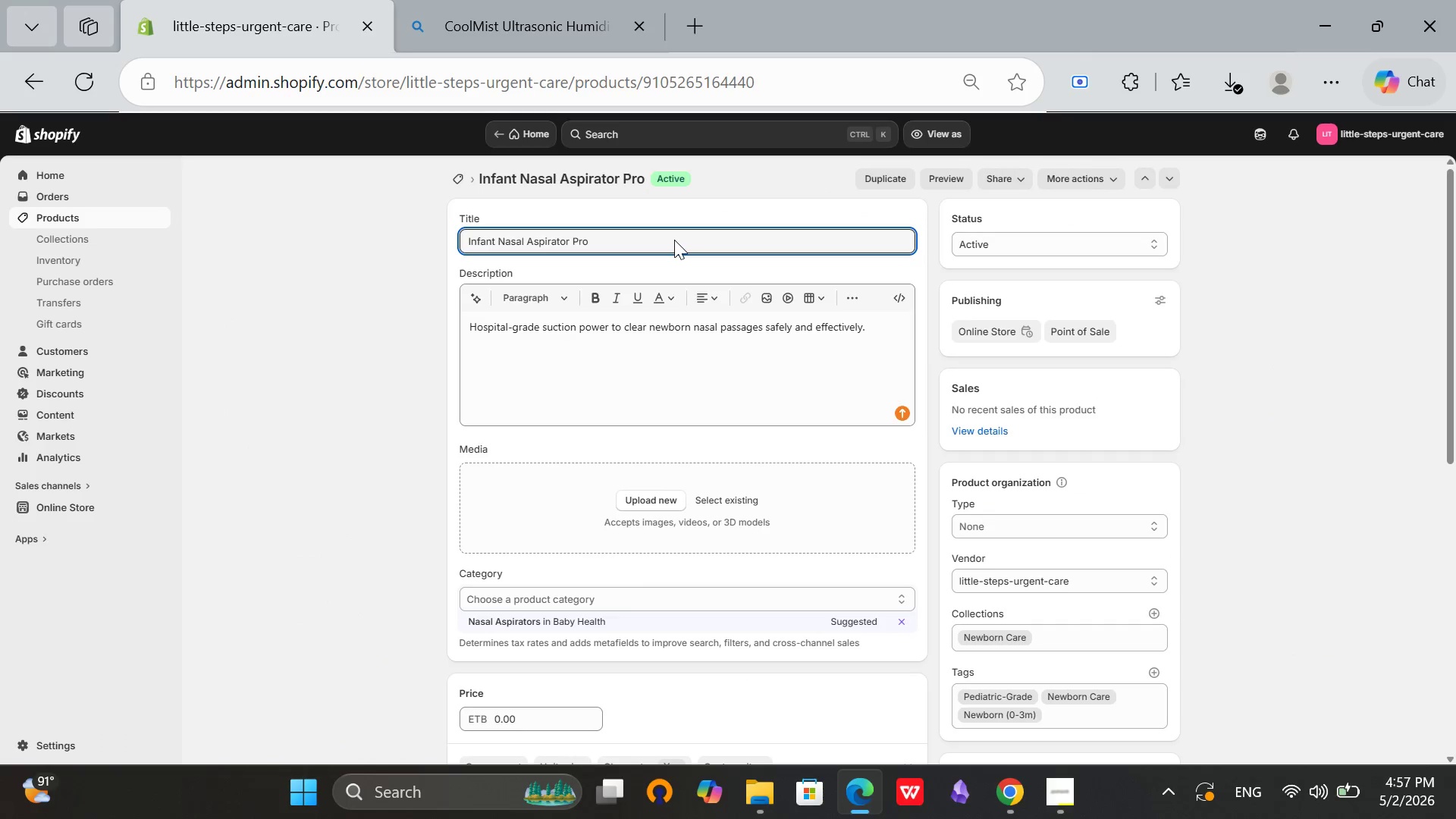 
key(Space)
 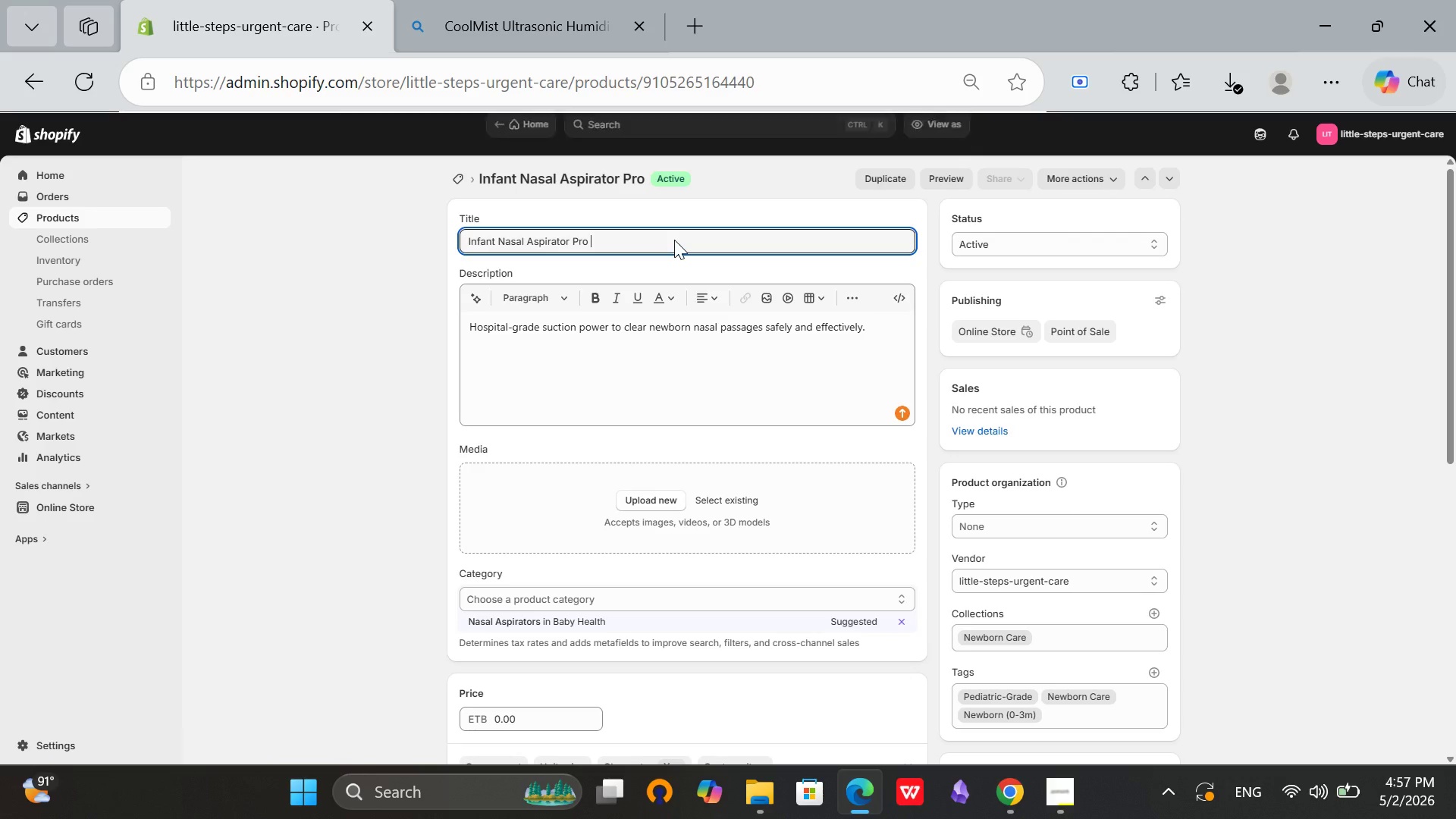 
key(Minus)
 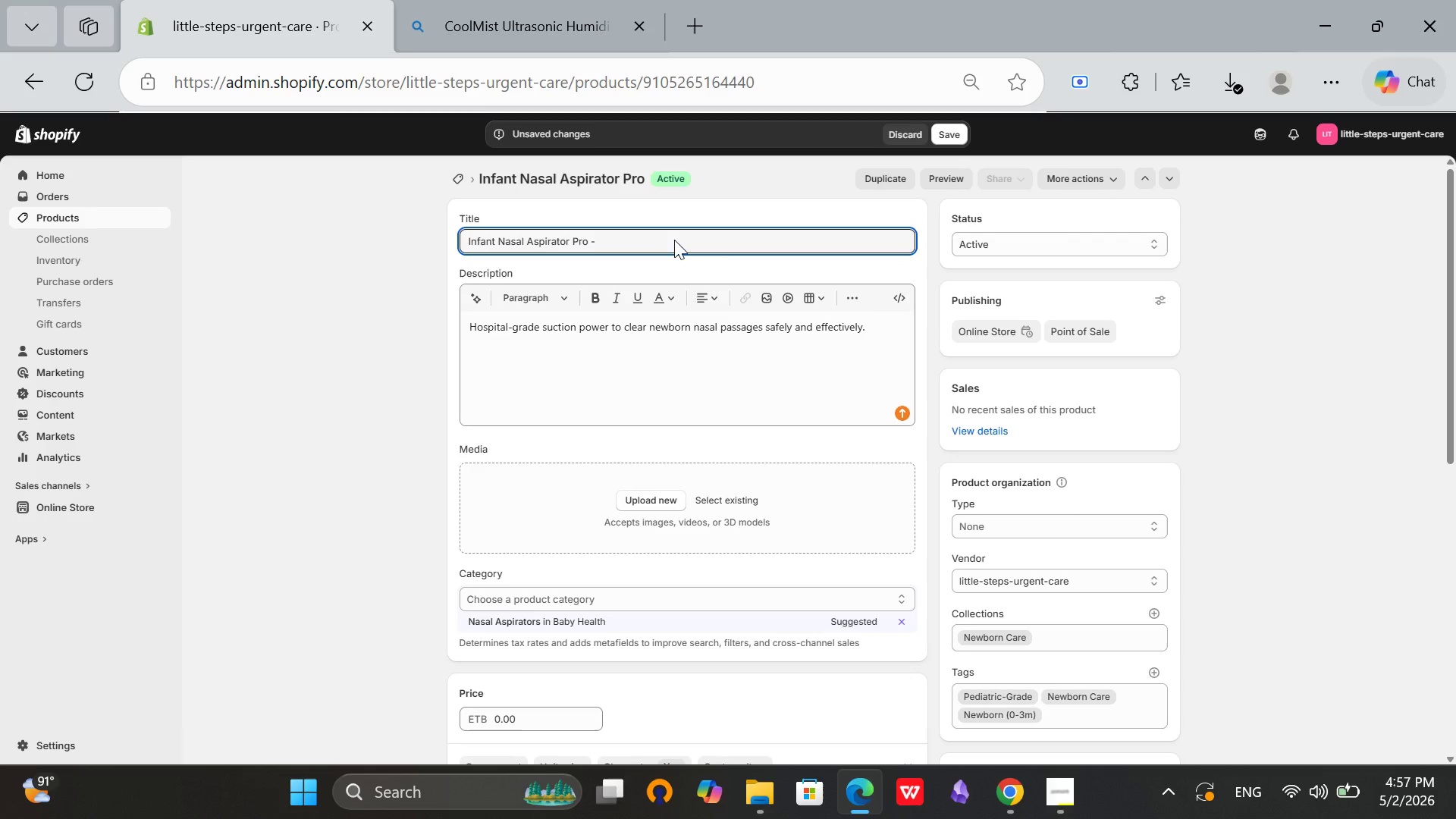 
key(Space)
 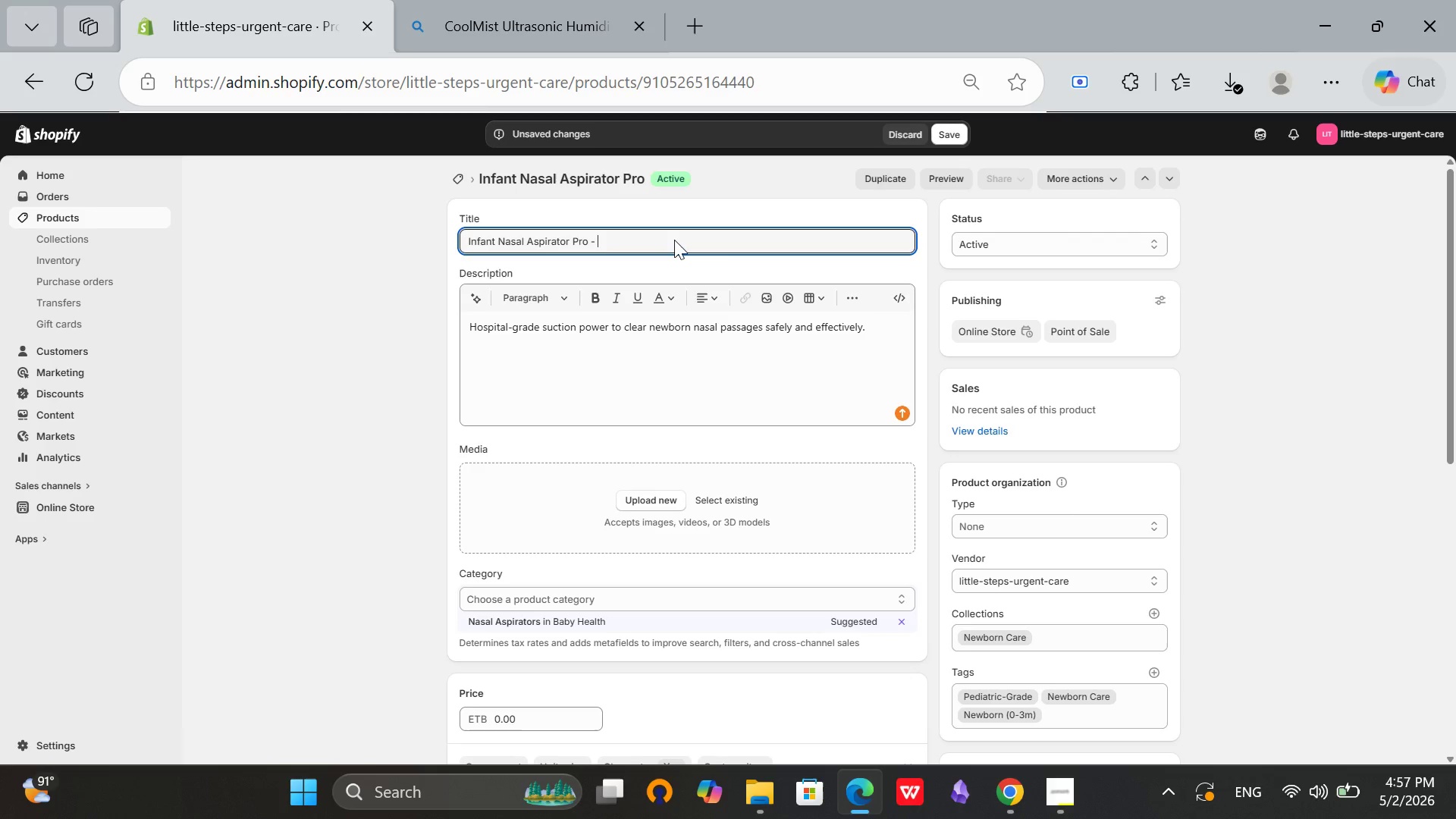 
key(ArrowLeft)
 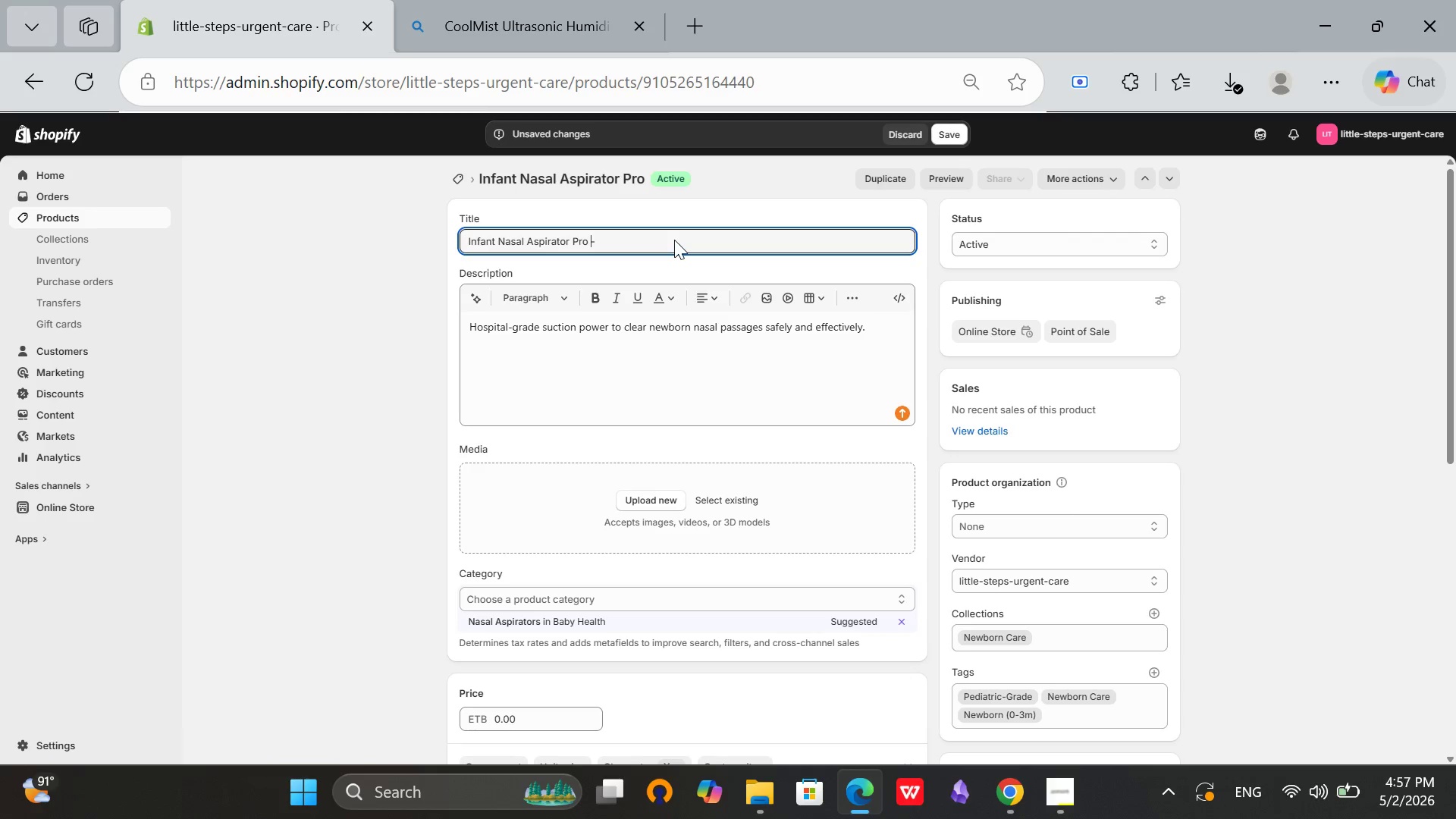 
key(ArrowLeft)
 